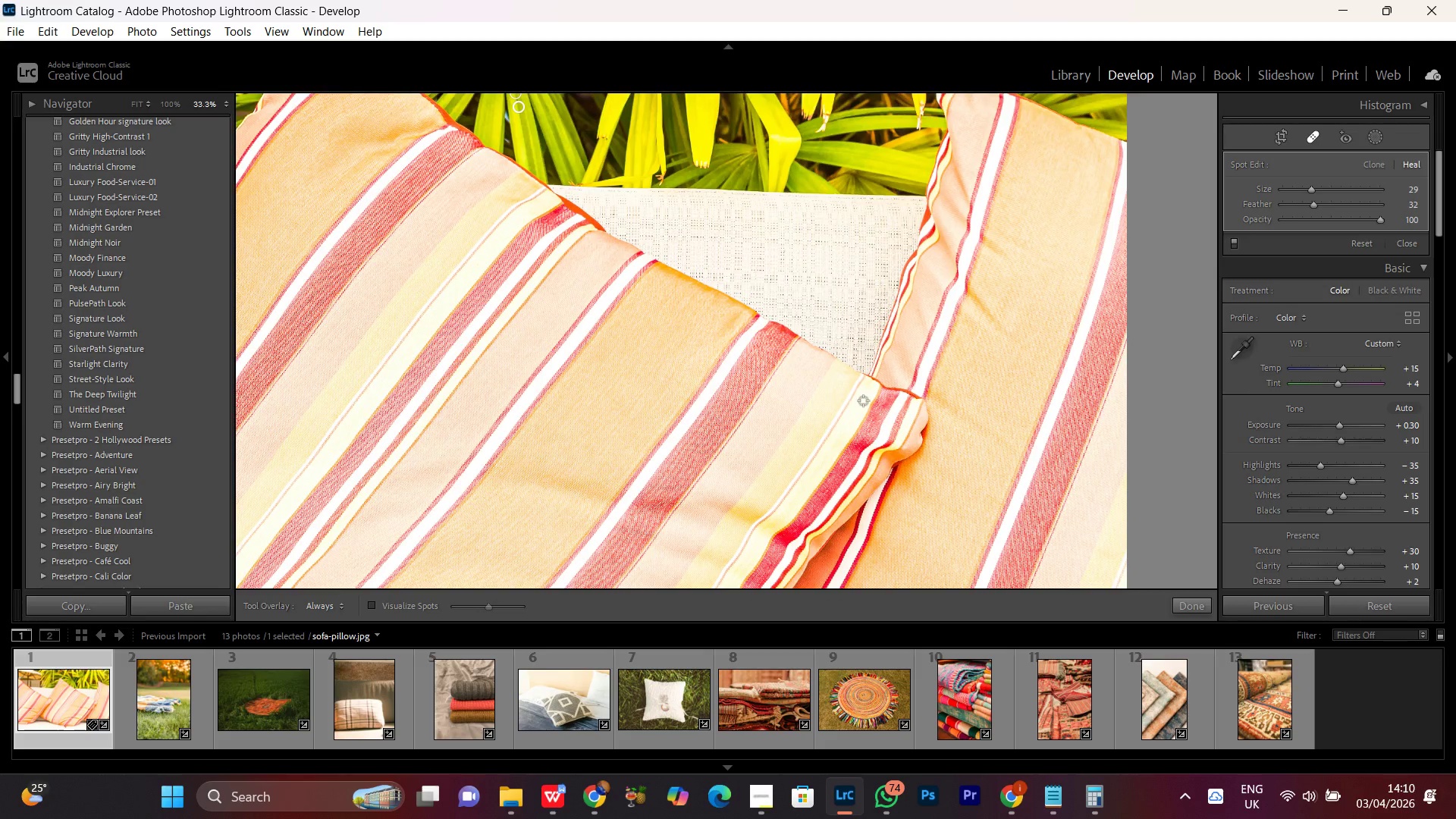 
key(Control+Minus)
 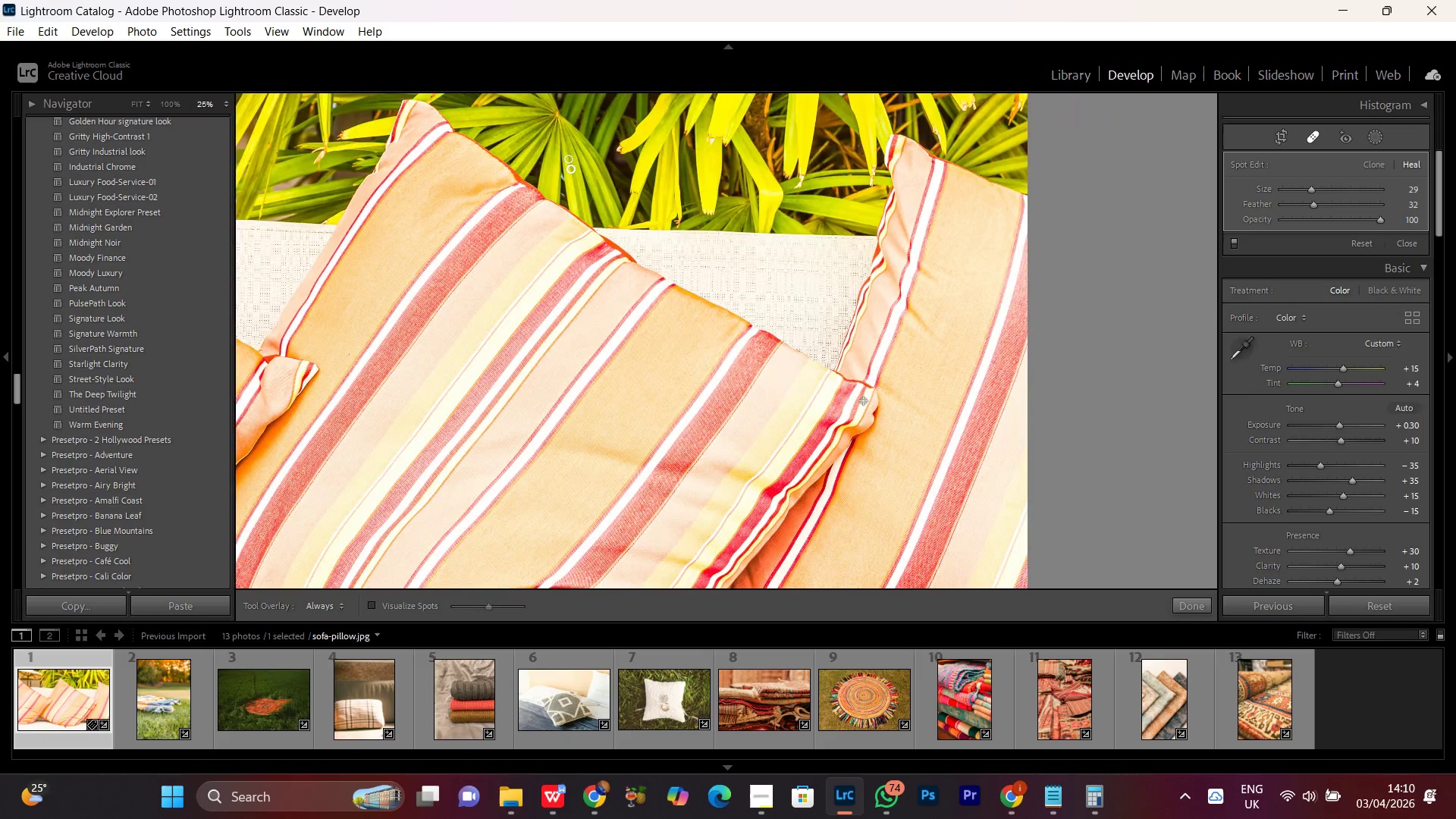 
key(Control+Minus)
 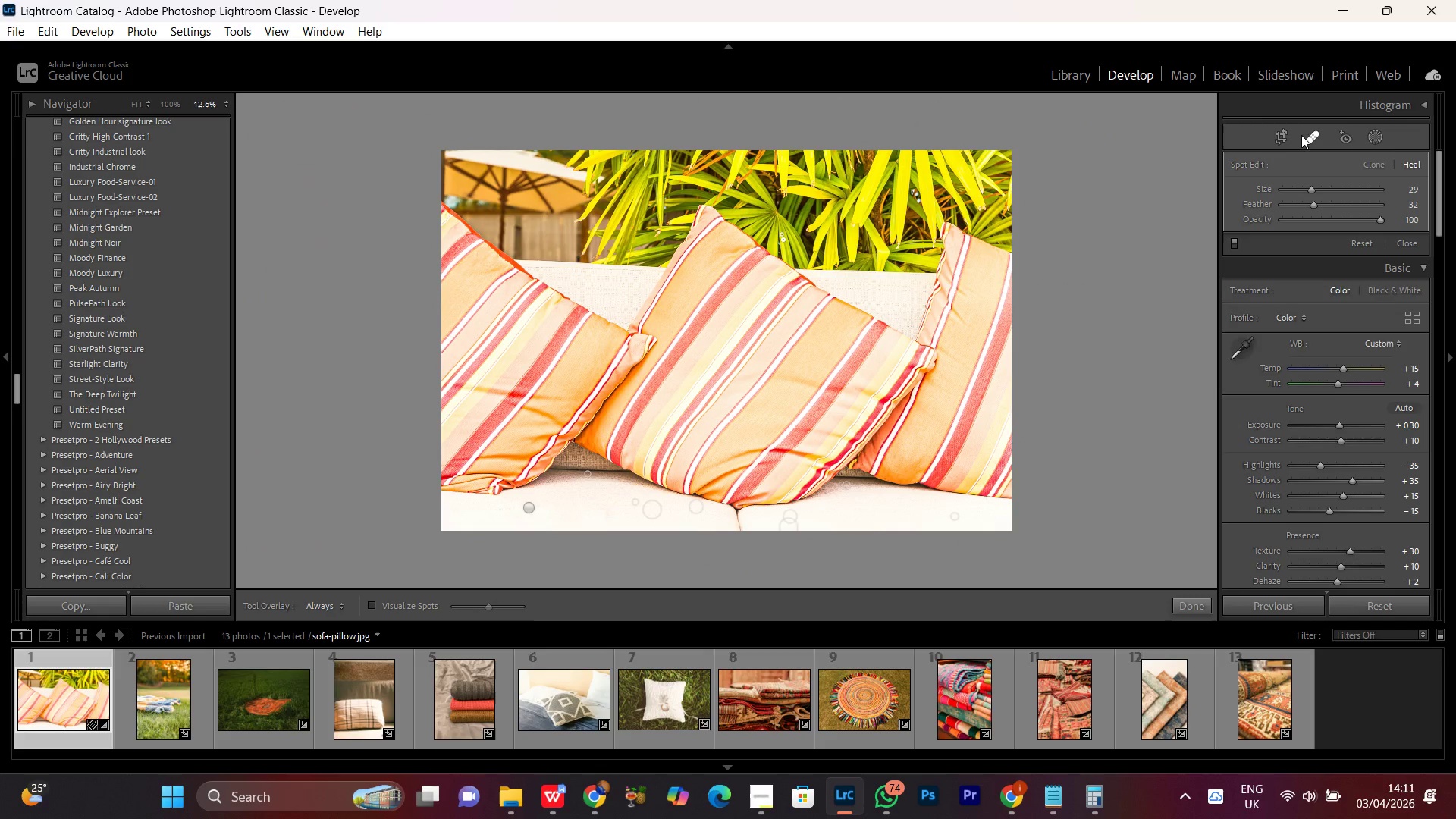 
left_click([1314, 136])
 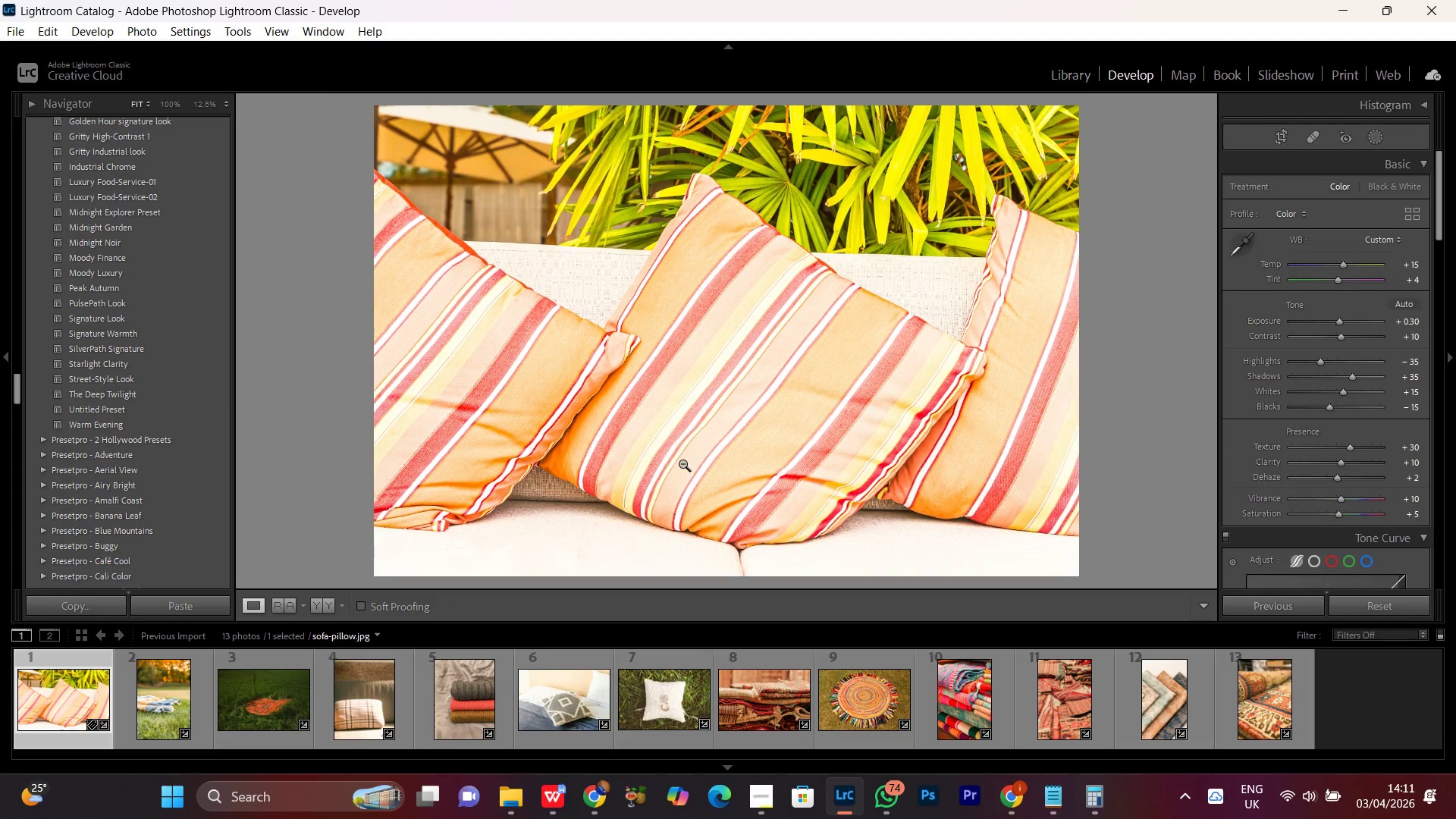 
double_click([687, 466])
 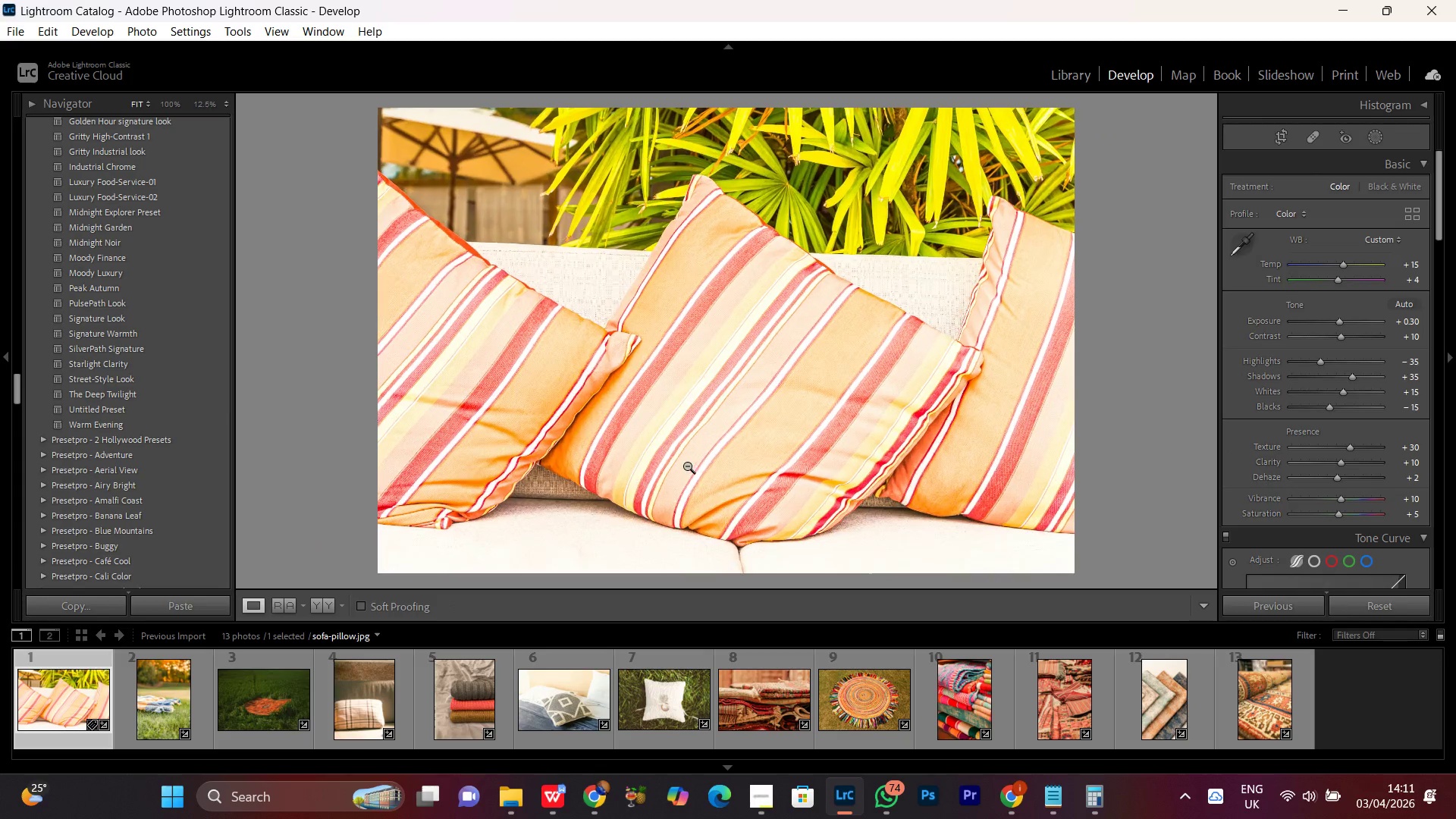 
triple_click([687, 466])
 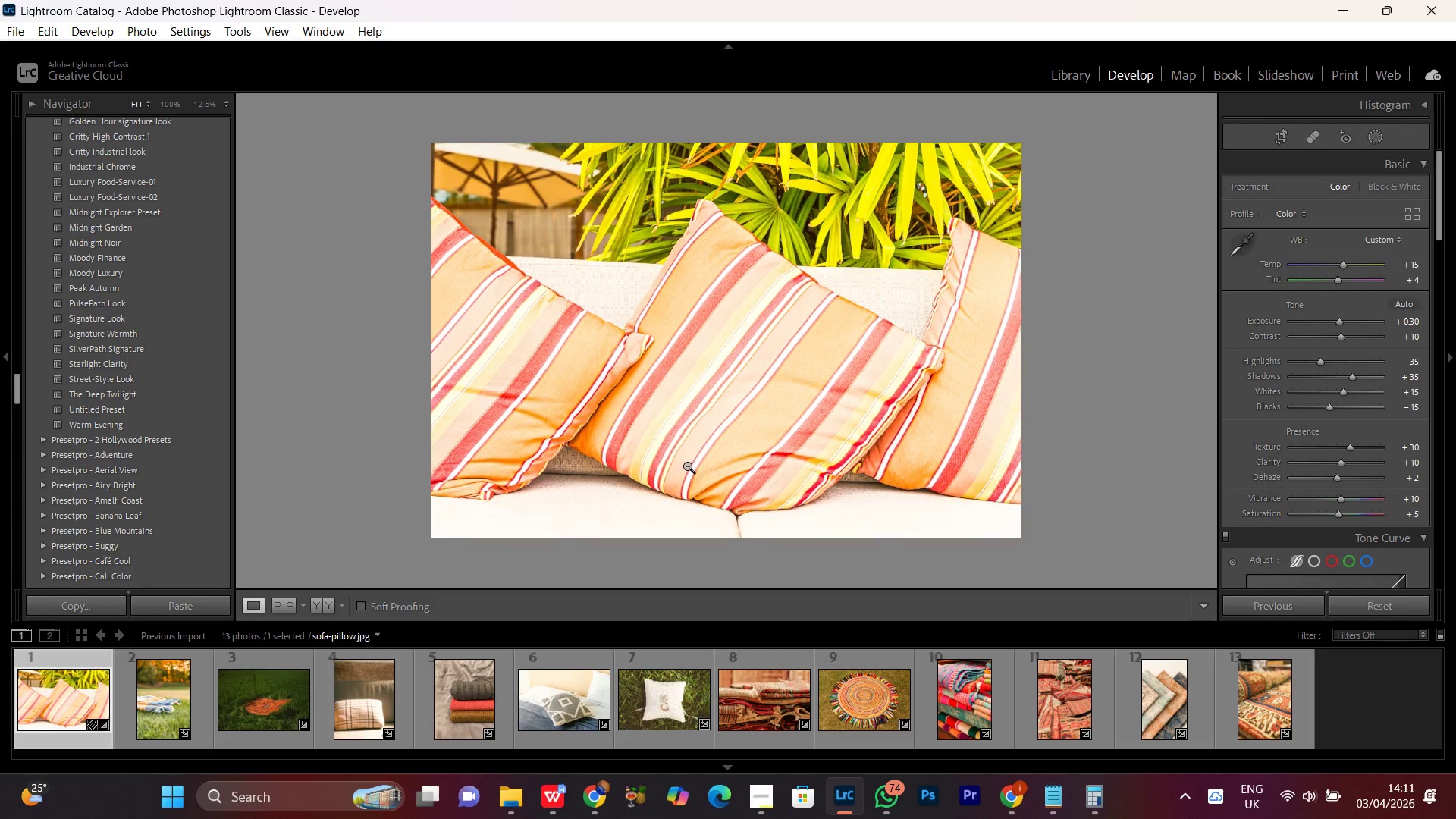 
double_click([687, 466])
 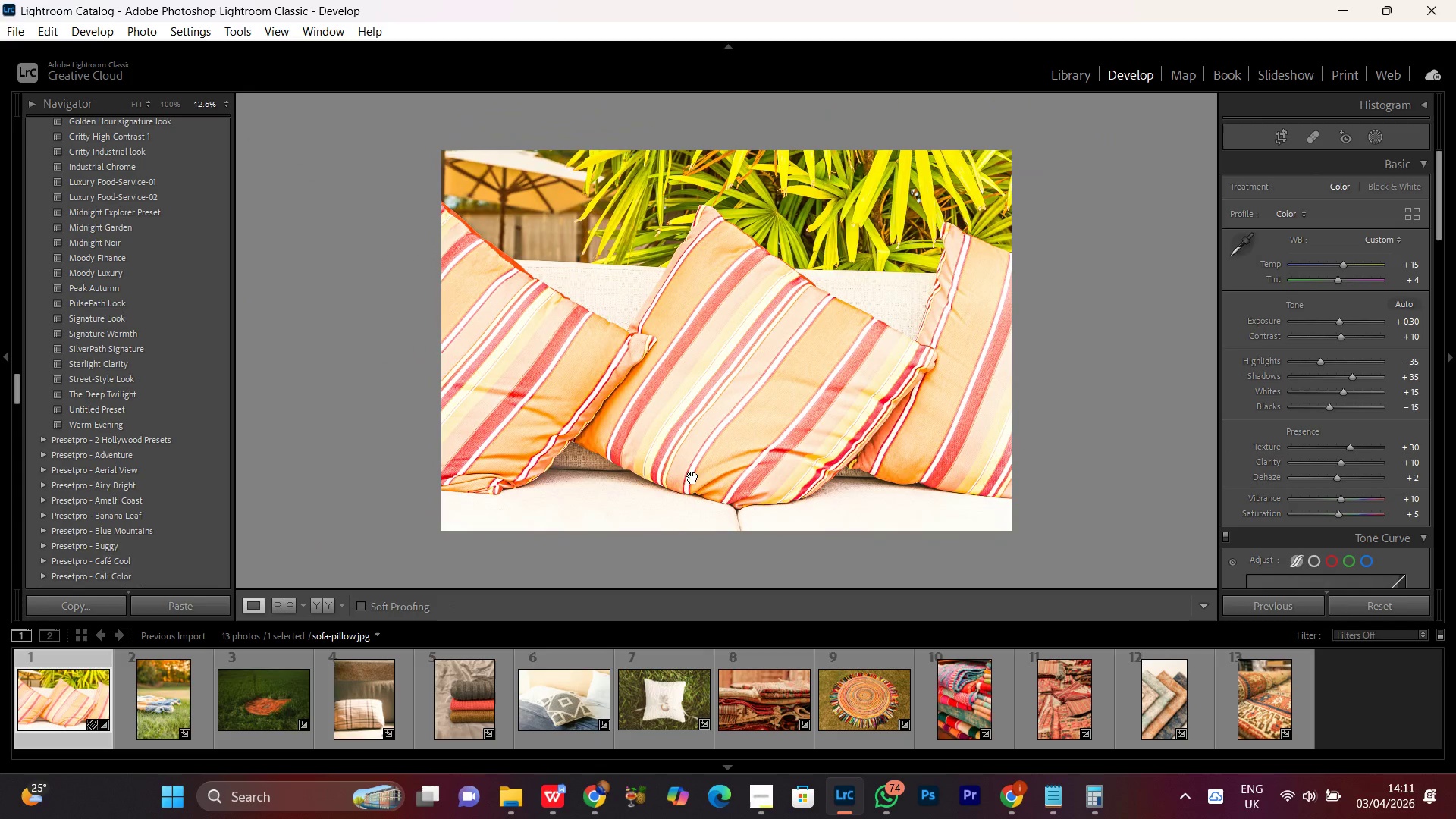 
left_click([692, 478])
 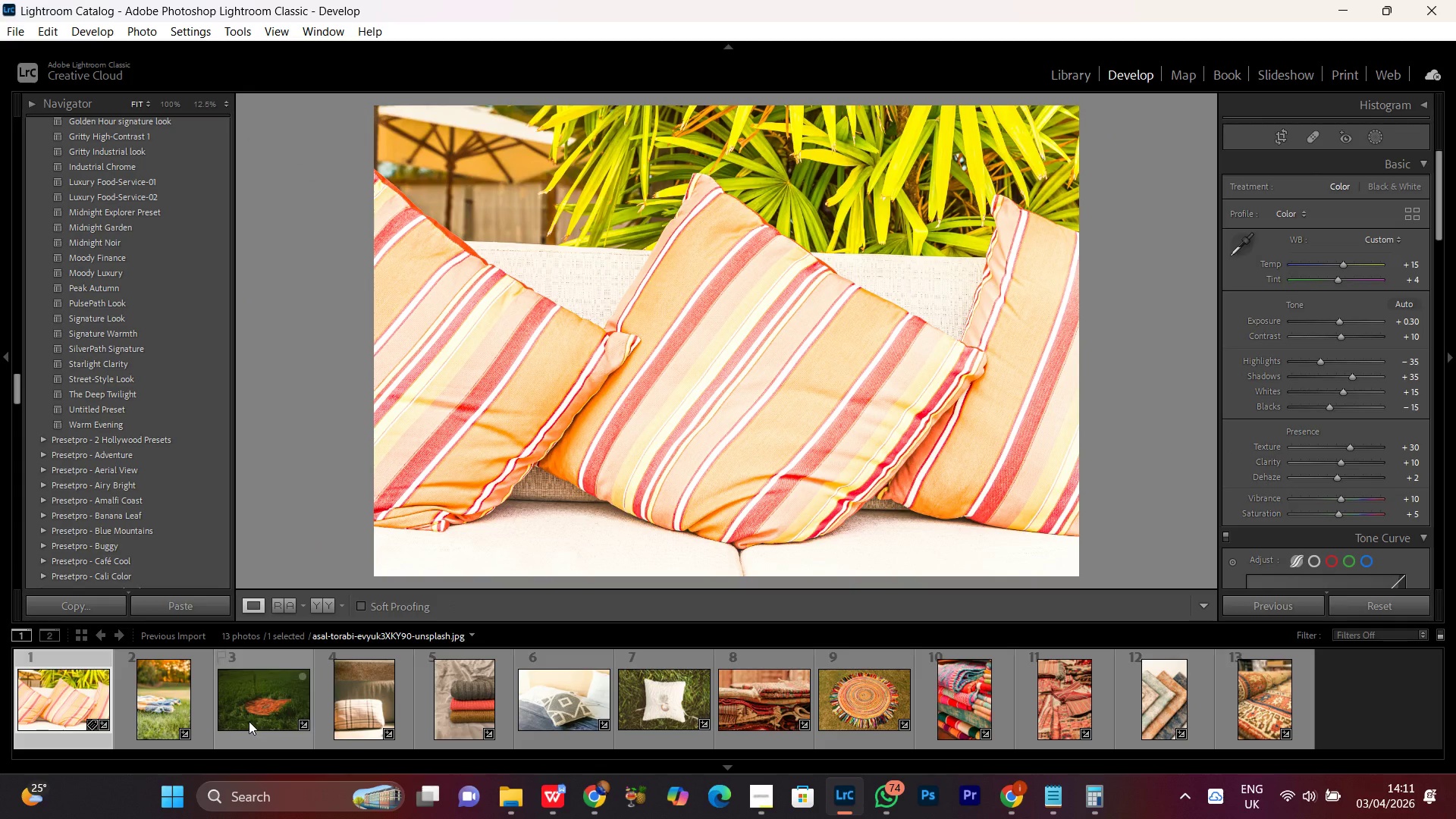 
double_click([249, 720])
 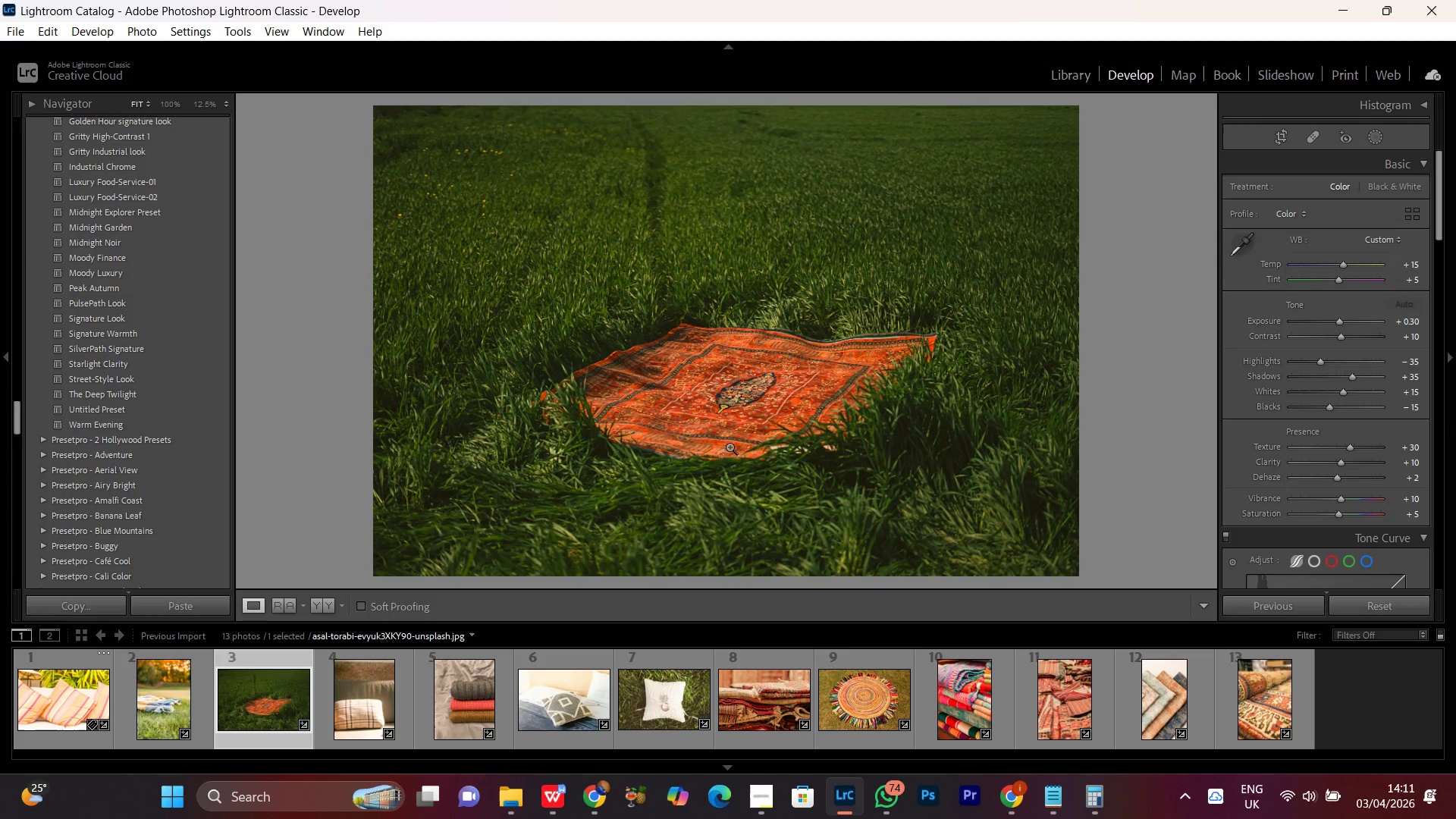 
left_click([770, 387])
 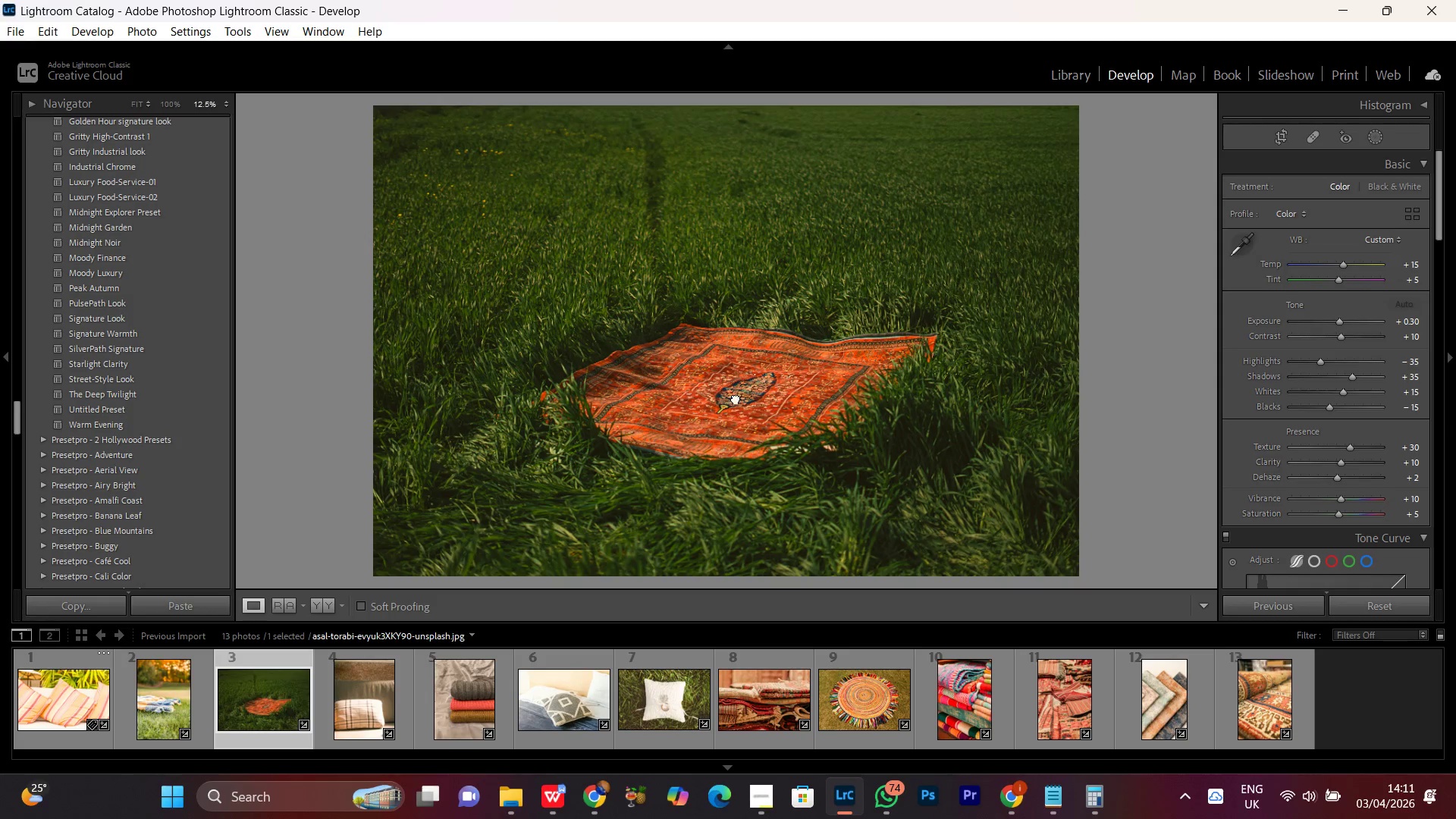 
left_click([736, 397])
 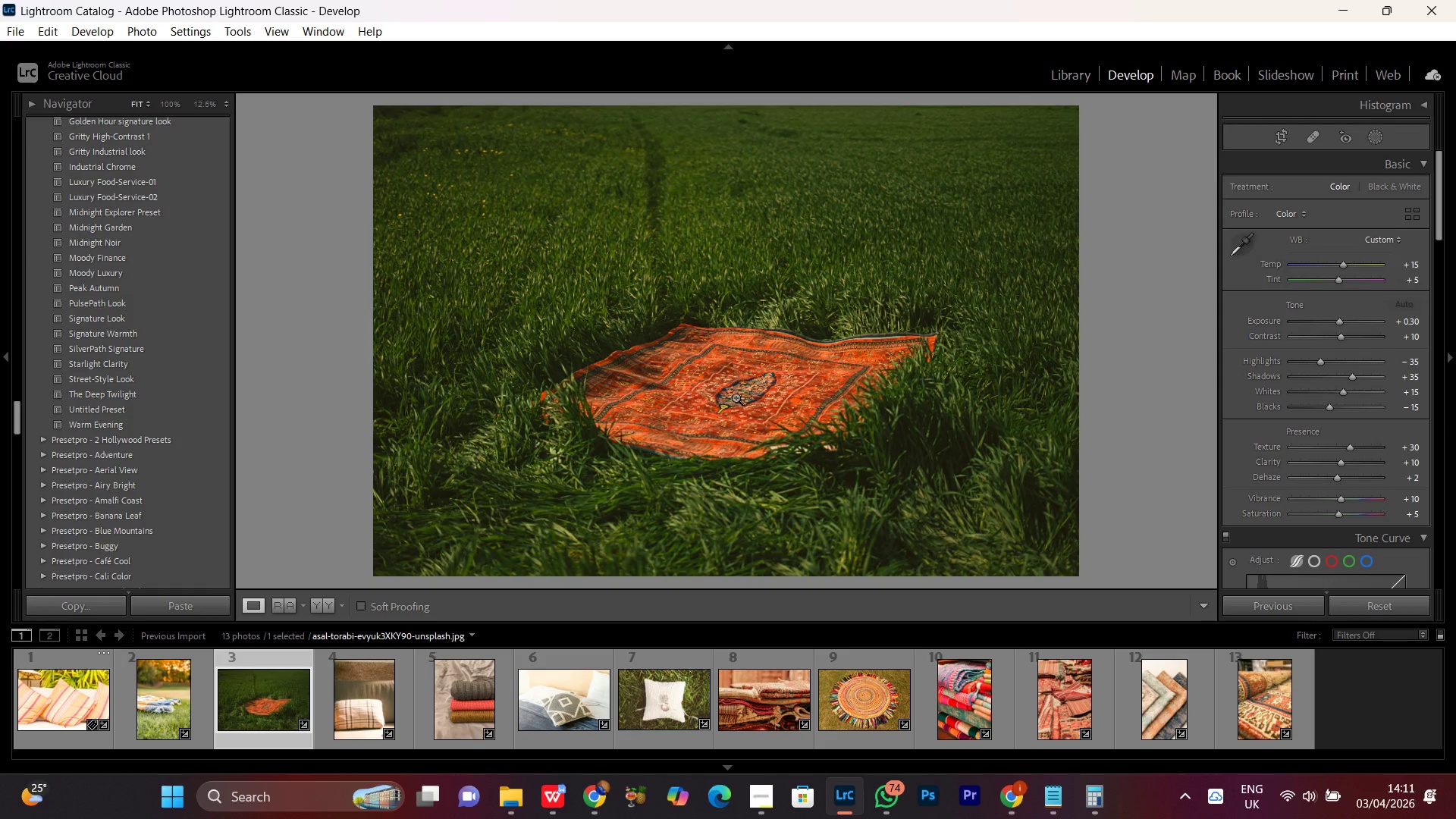 
hold_key(key=ControlRight, duration=0.45)
 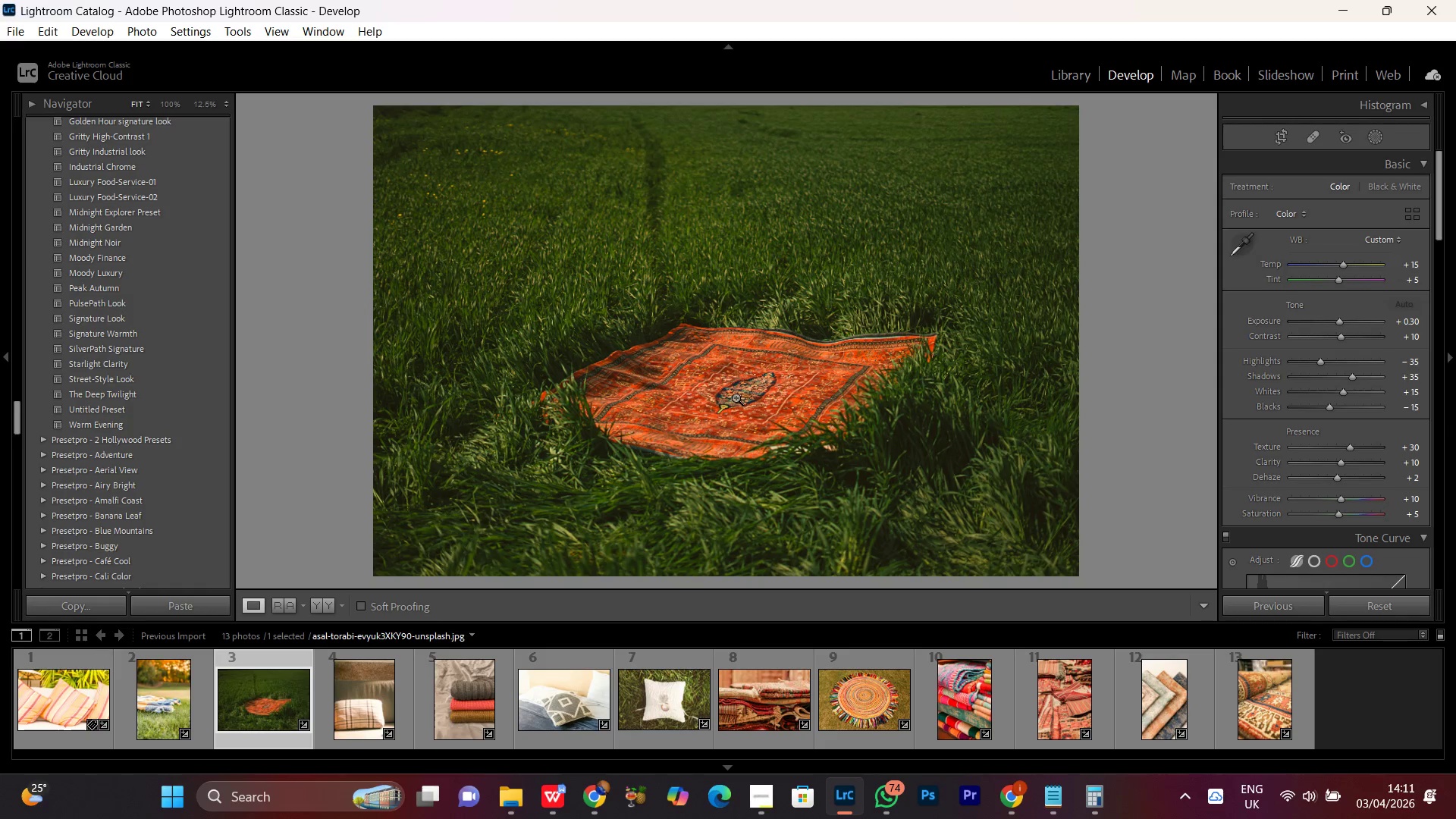 
key(Control+Equal)
 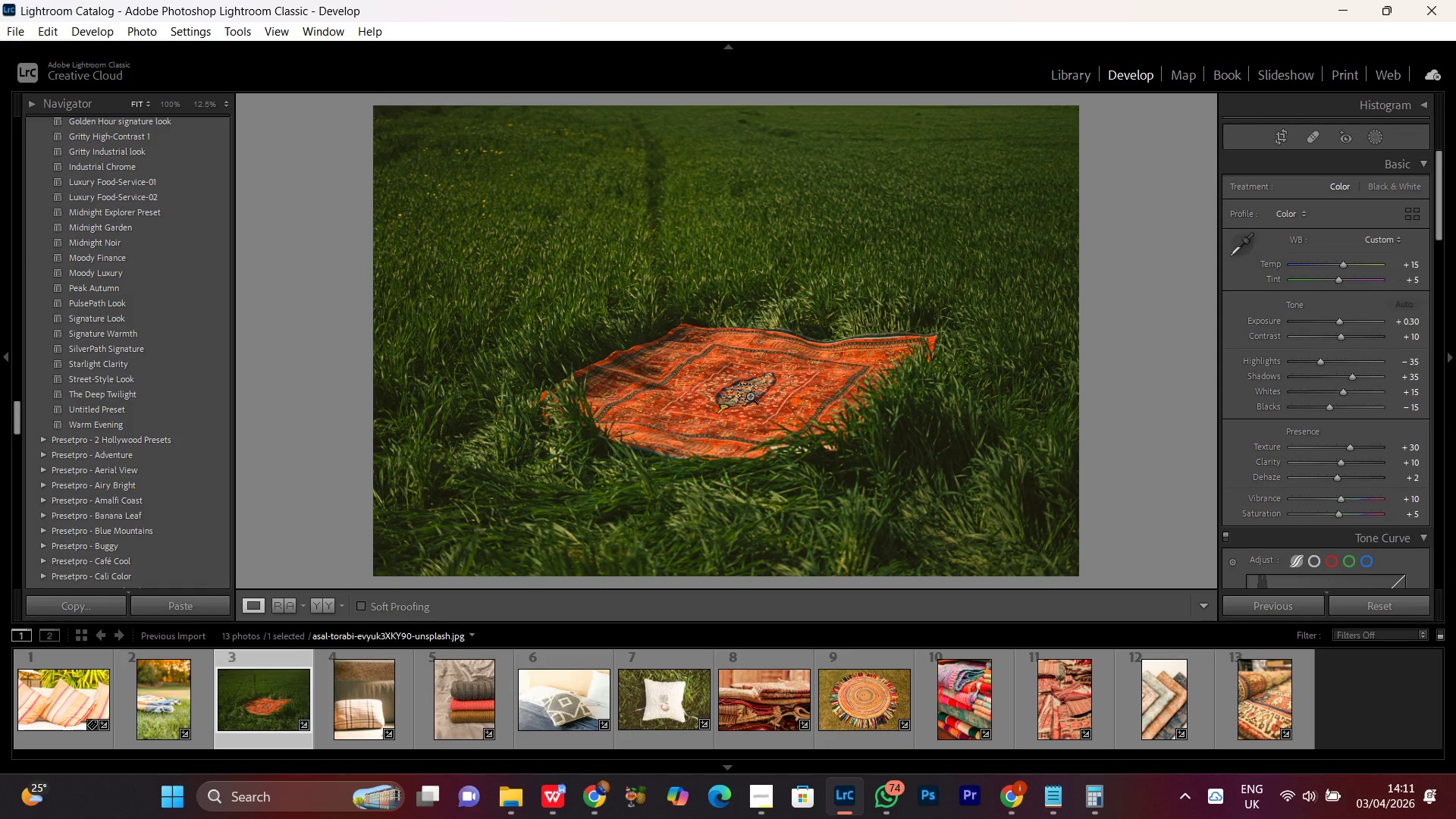 
left_click([759, 401])
 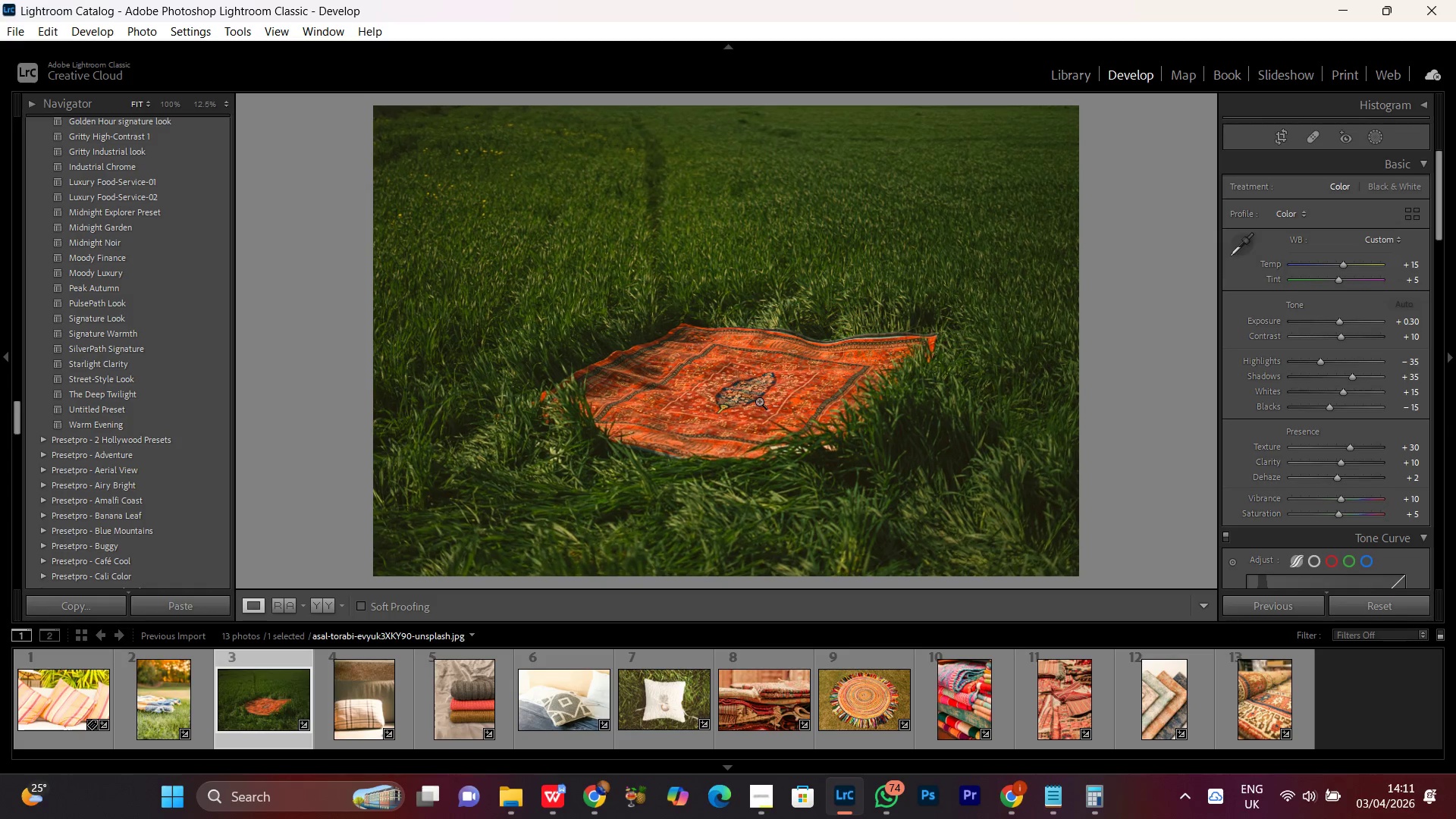 
left_click([759, 401])
 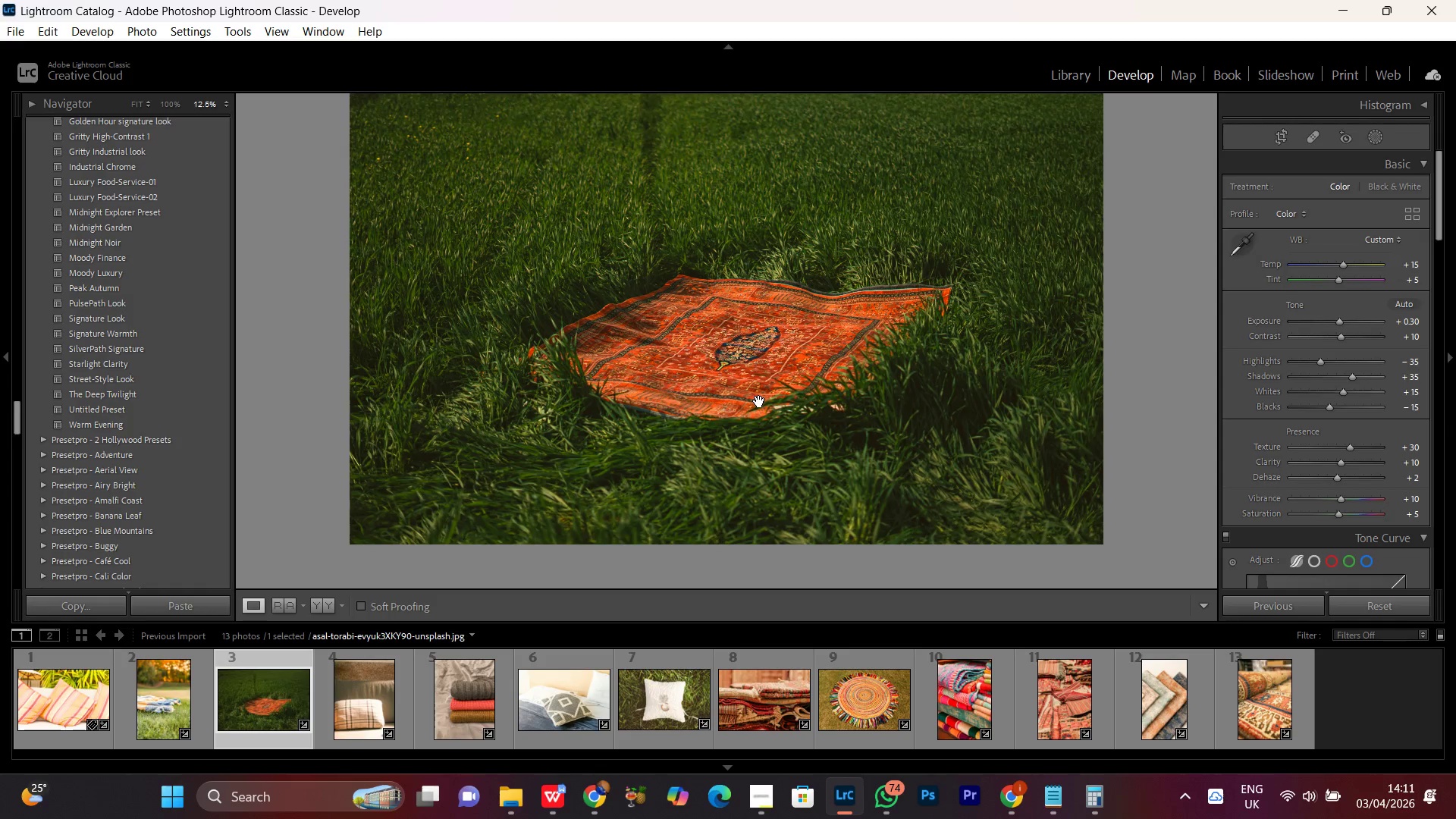 
left_click([759, 401])
 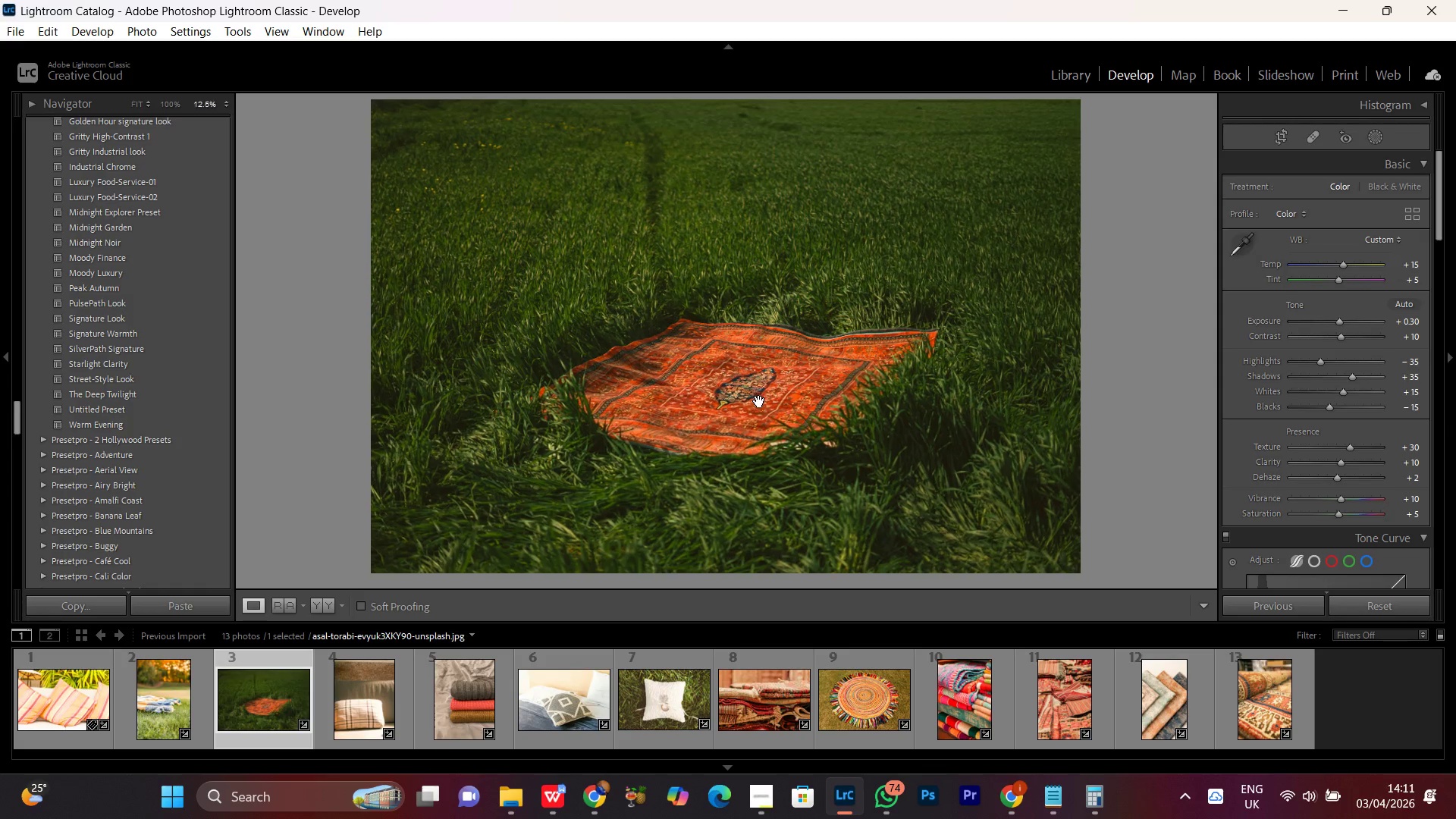 
double_click([759, 401])
 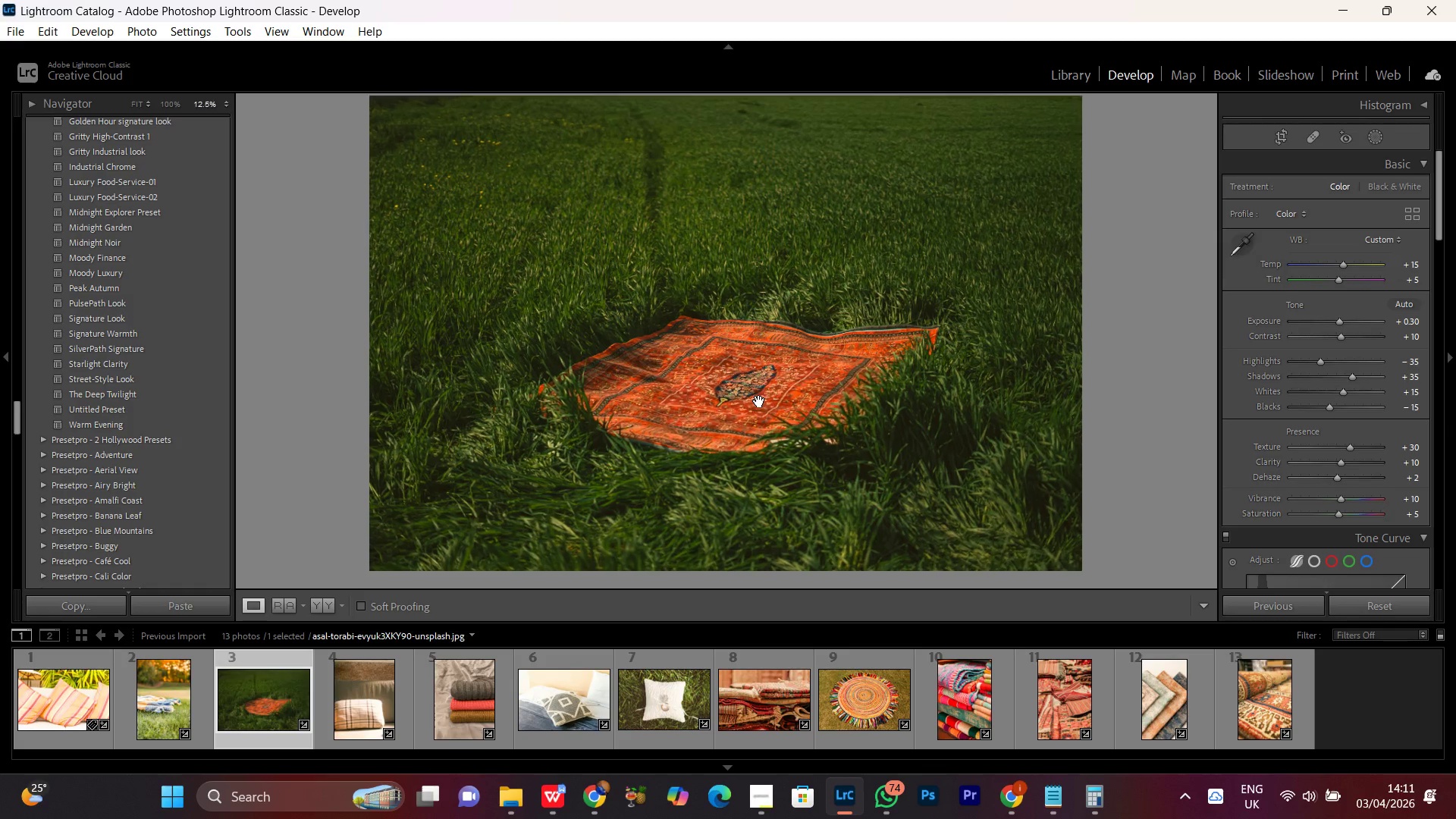 
double_click([759, 401])
 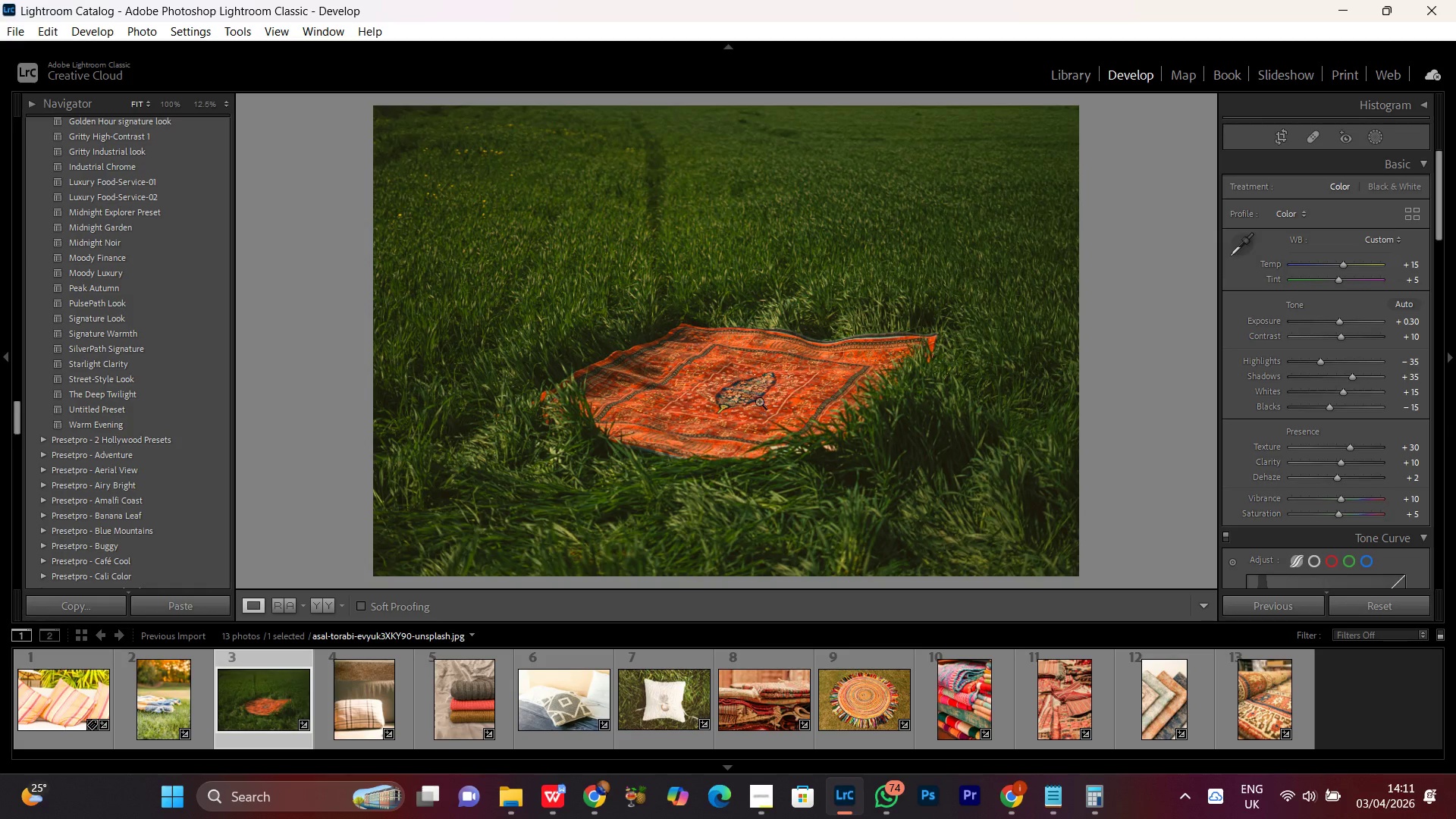 
triple_click([759, 401])
 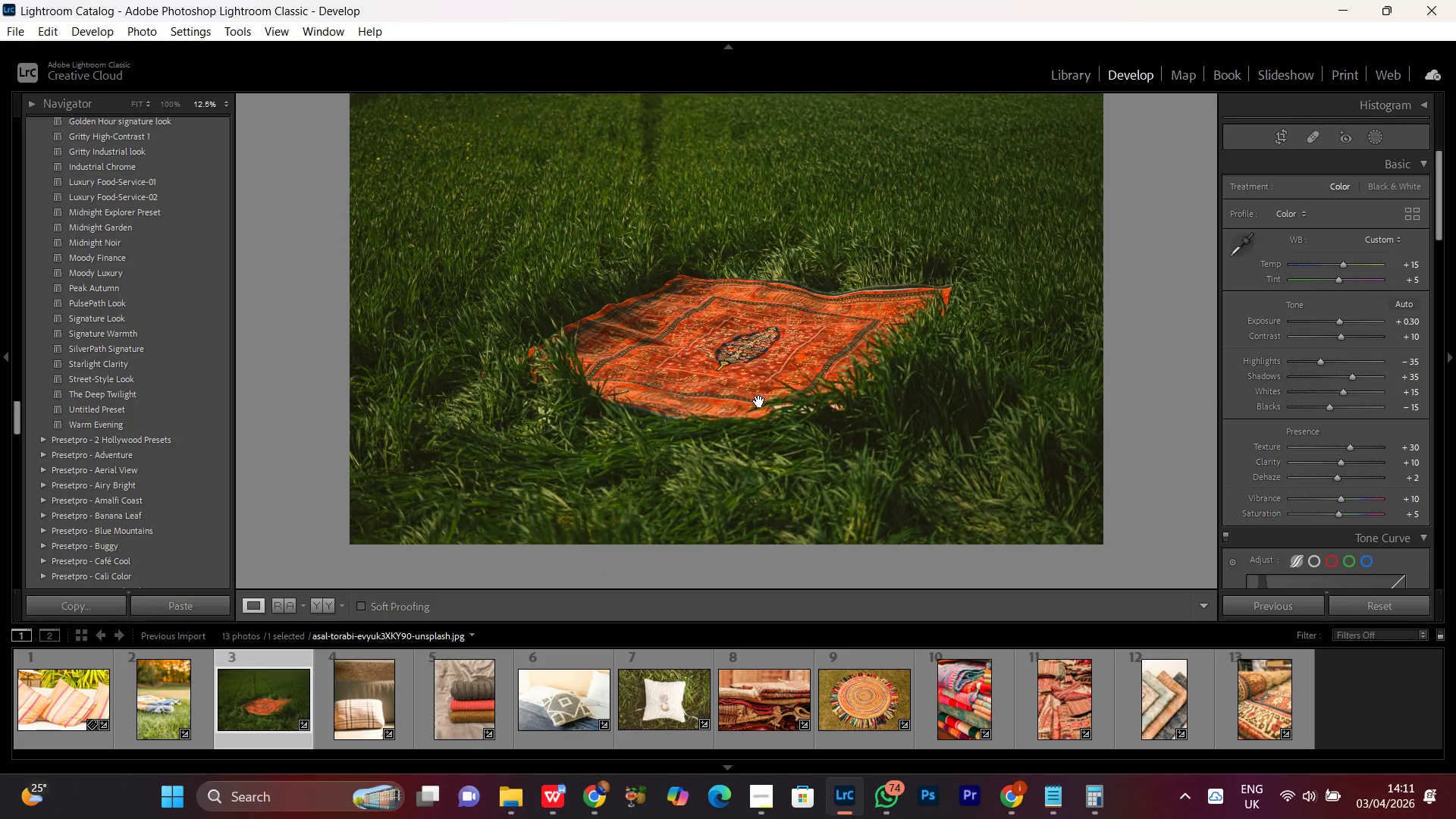 
triple_click([759, 401])
 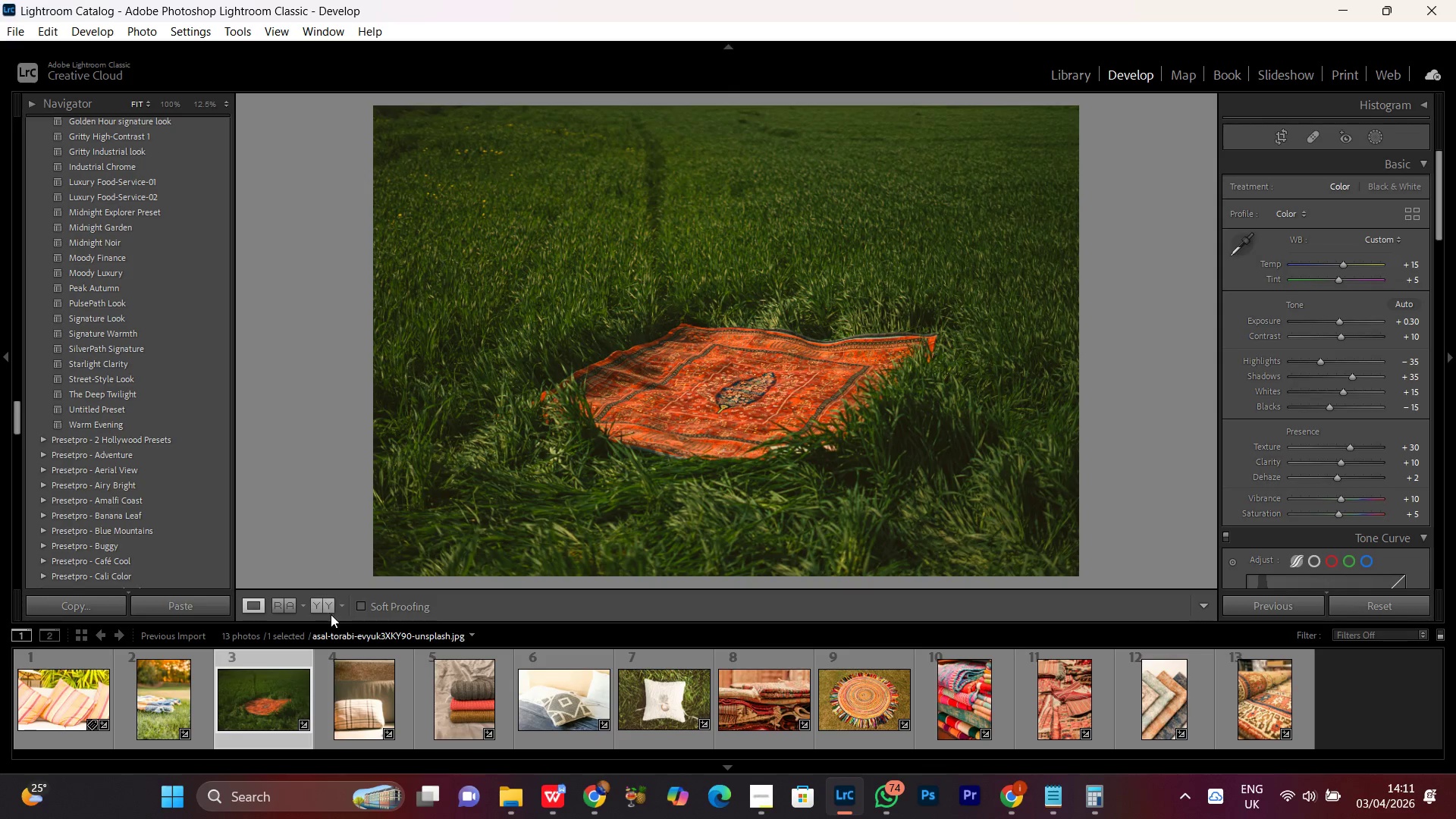 
left_click([318, 601])
 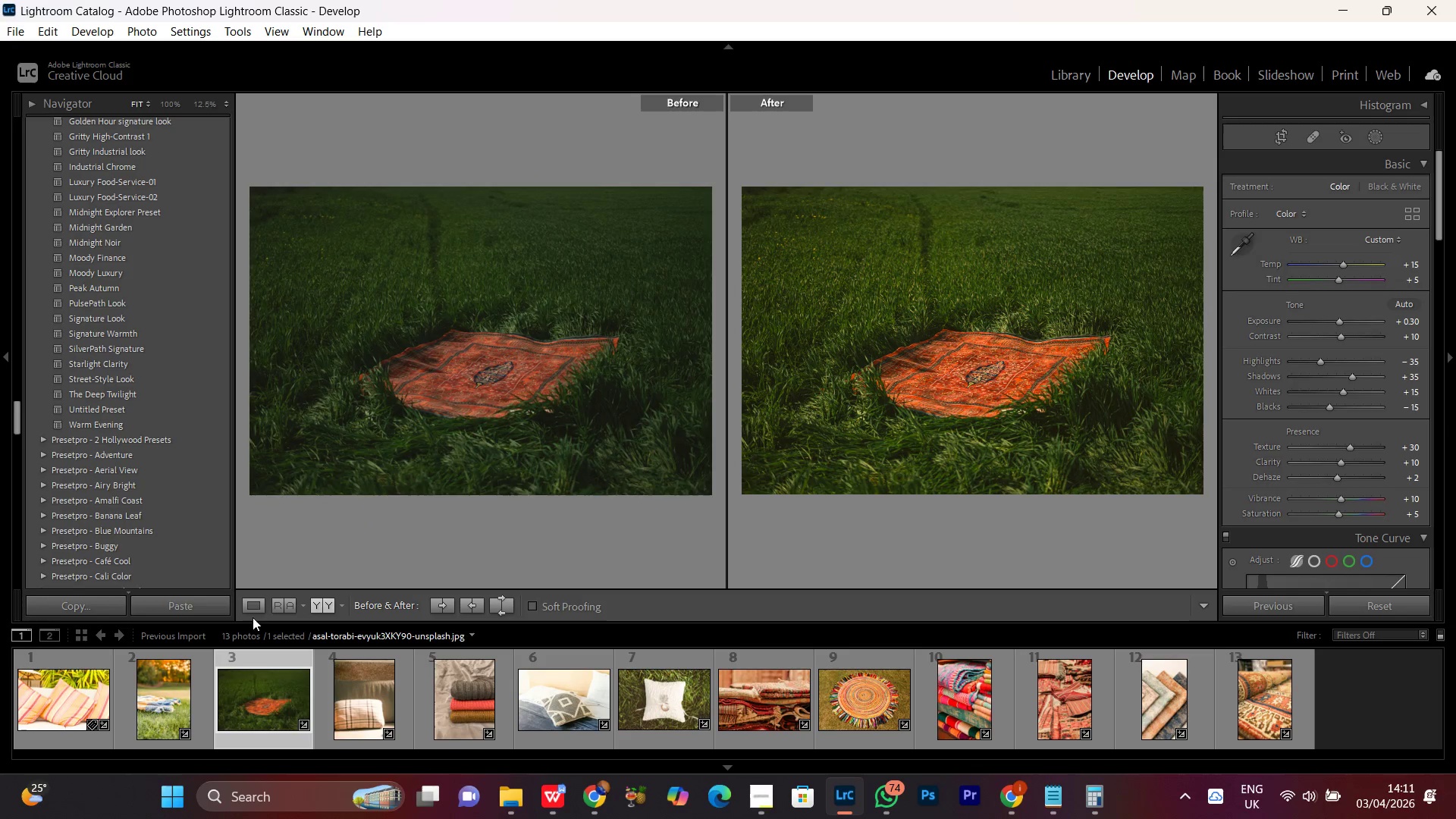 
left_click([253, 601])
 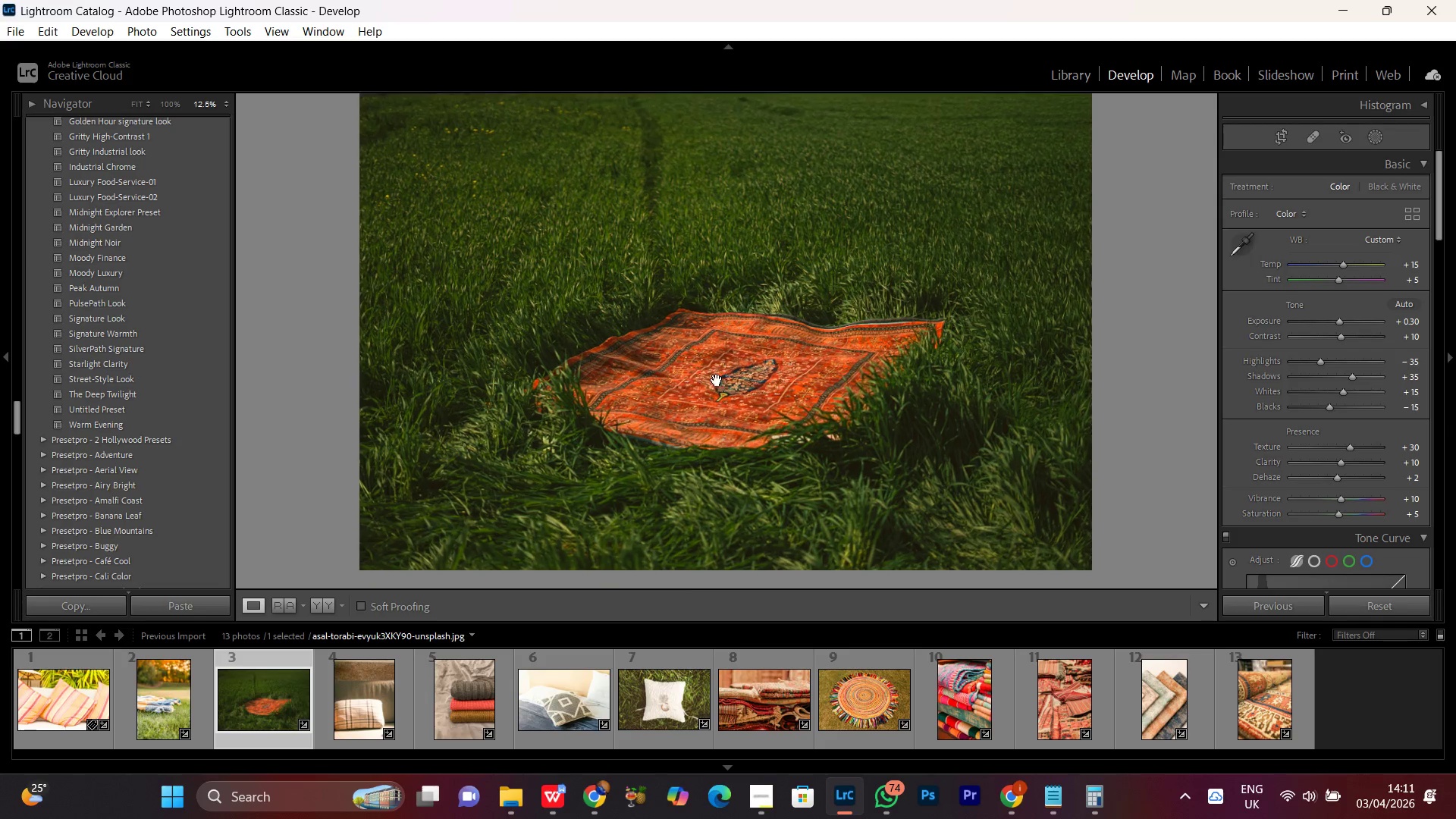 
double_click([717, 380])
 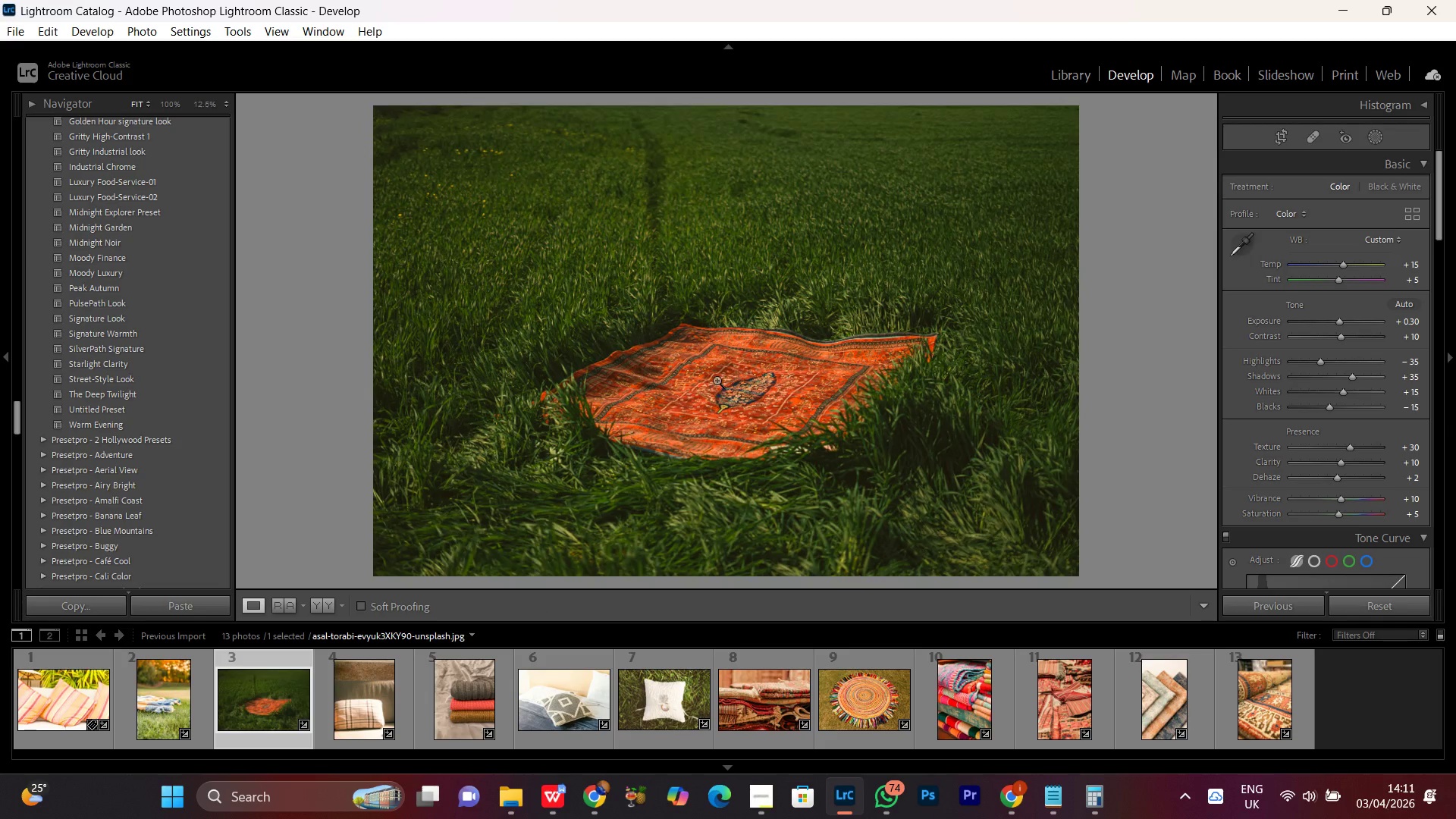 
triple_click([717, 380])
 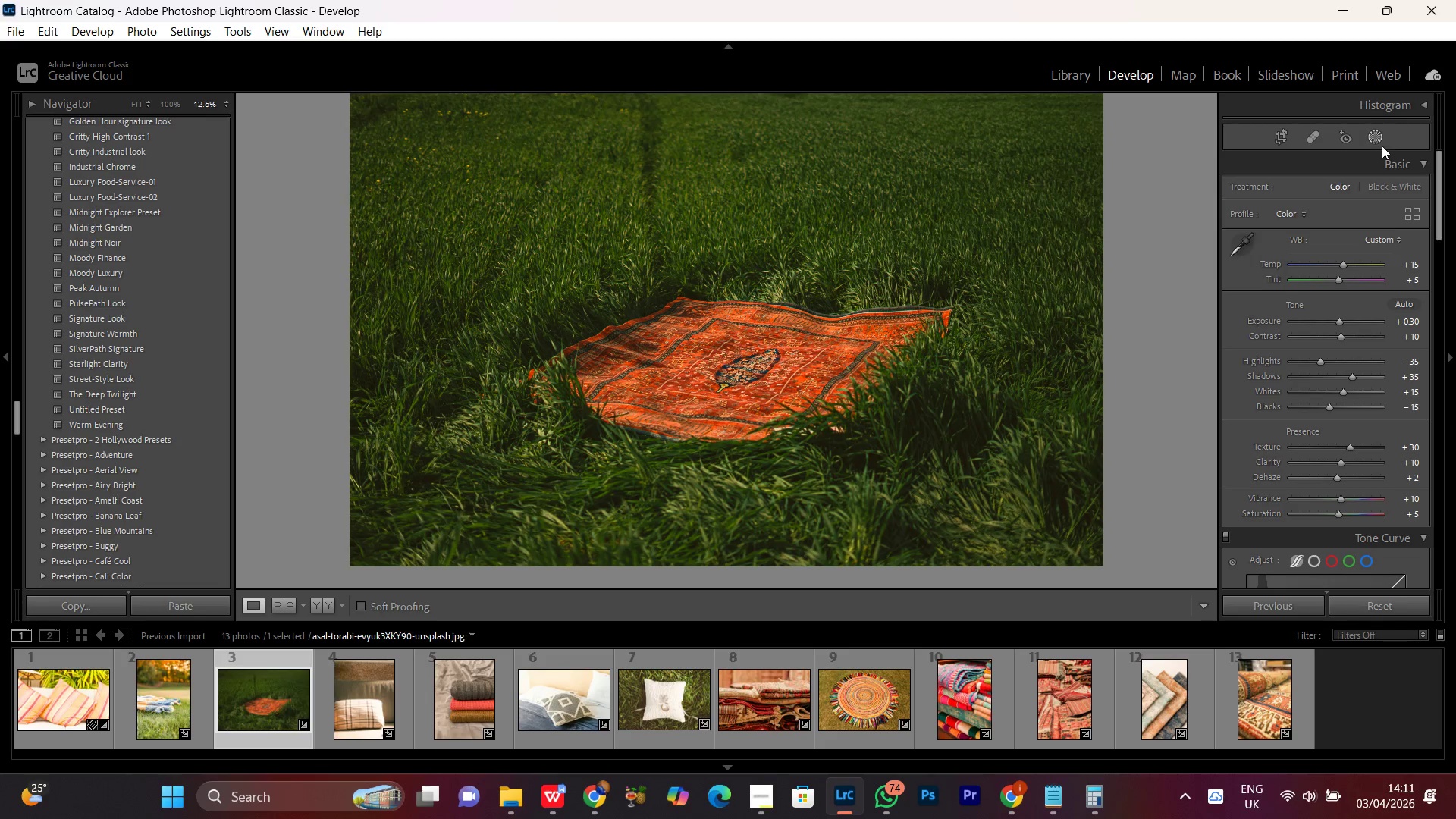 
left_click([1376, 140])
 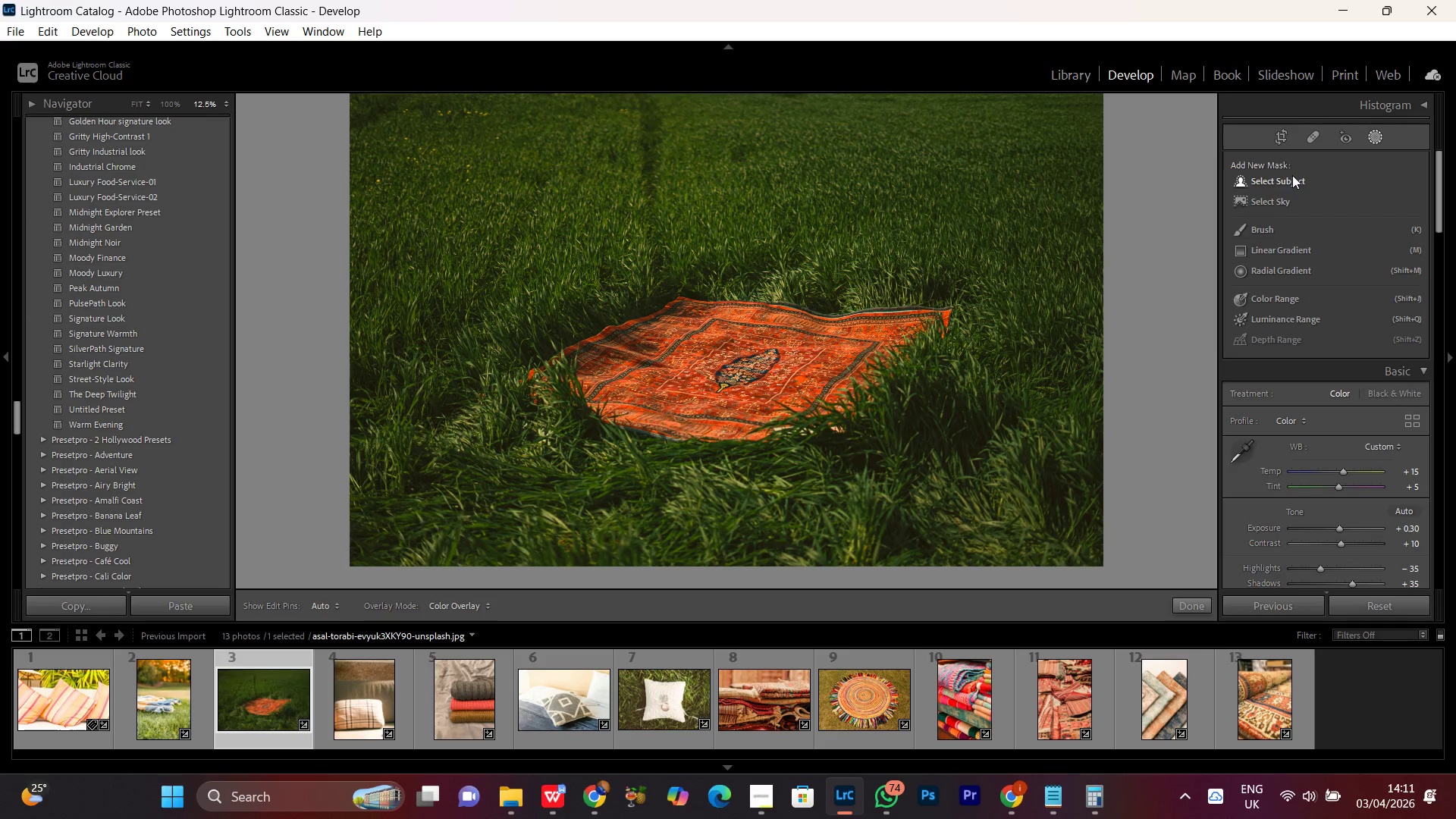 
left_click([1292, 175])
 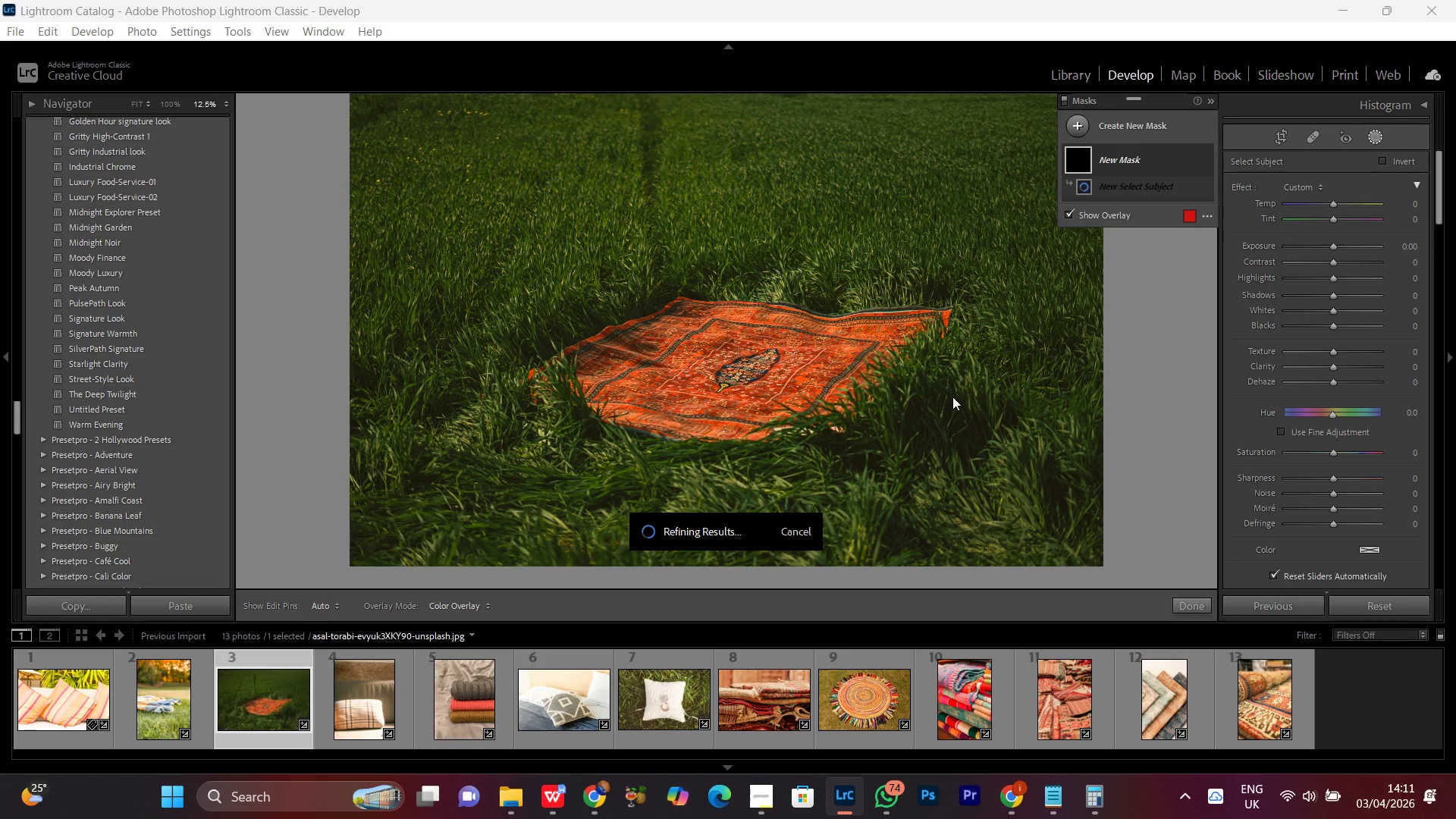 
wait(15.31)
 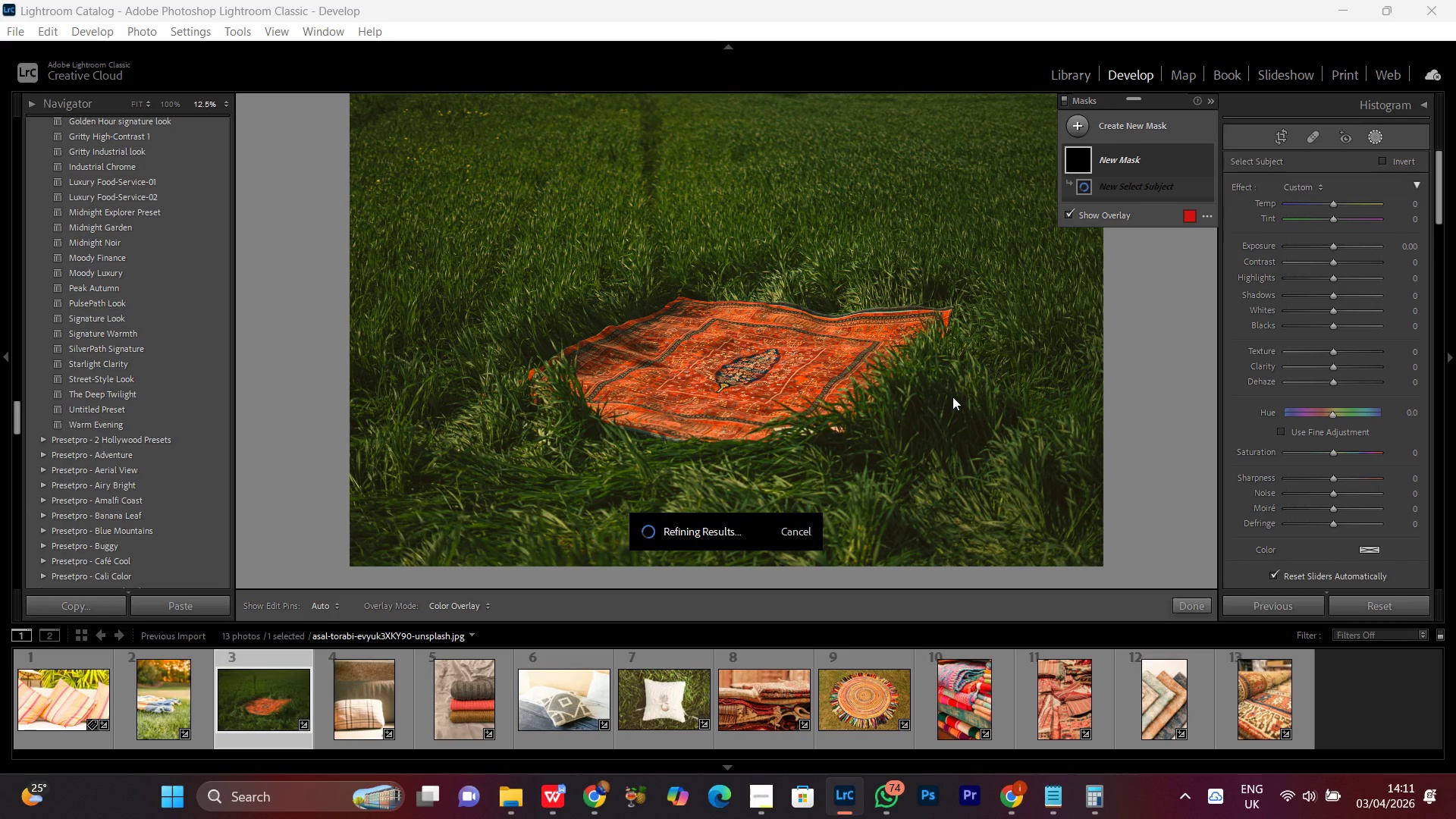 
left_click([595, 796])
 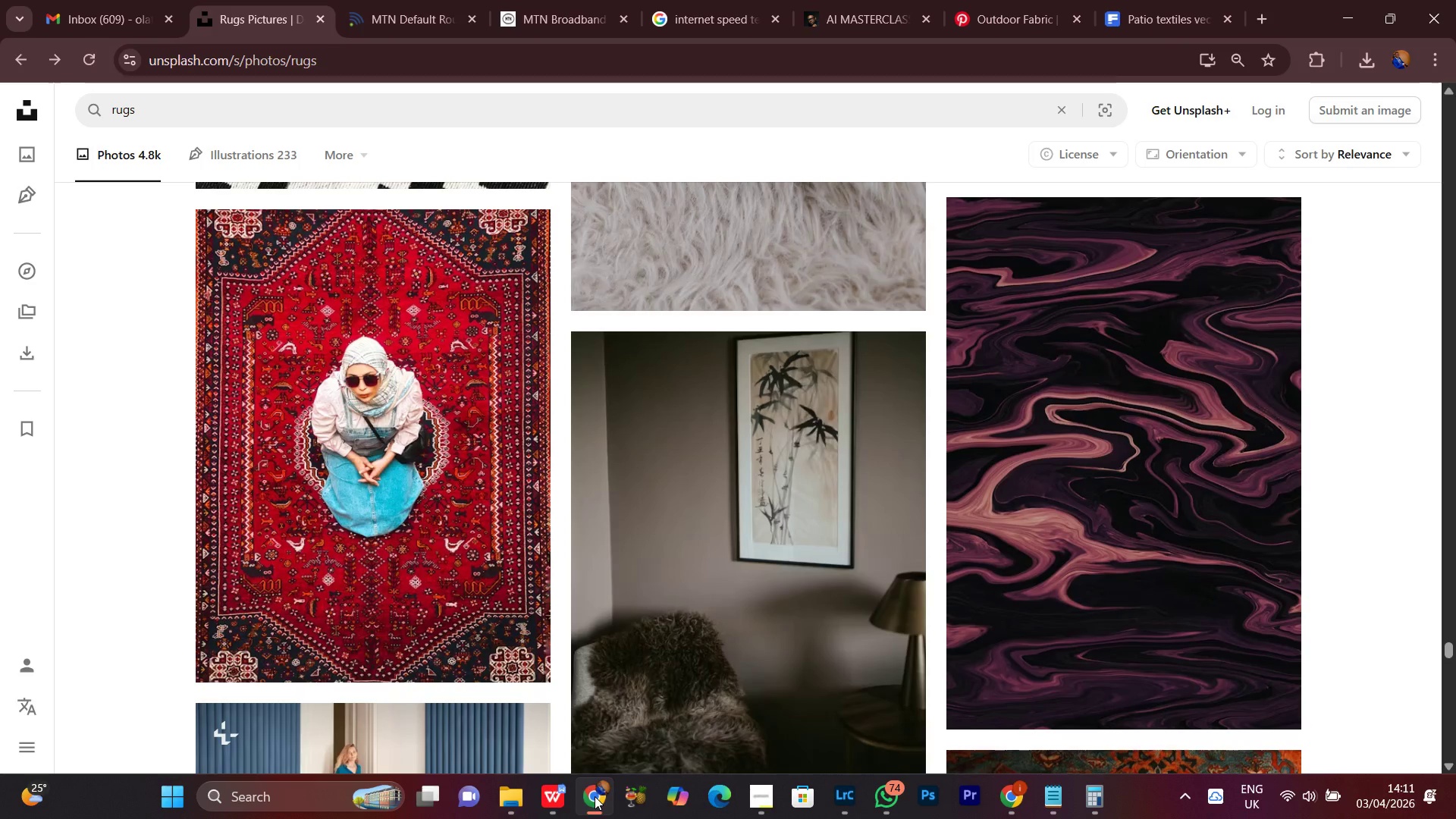 
left_click([595, 796])
 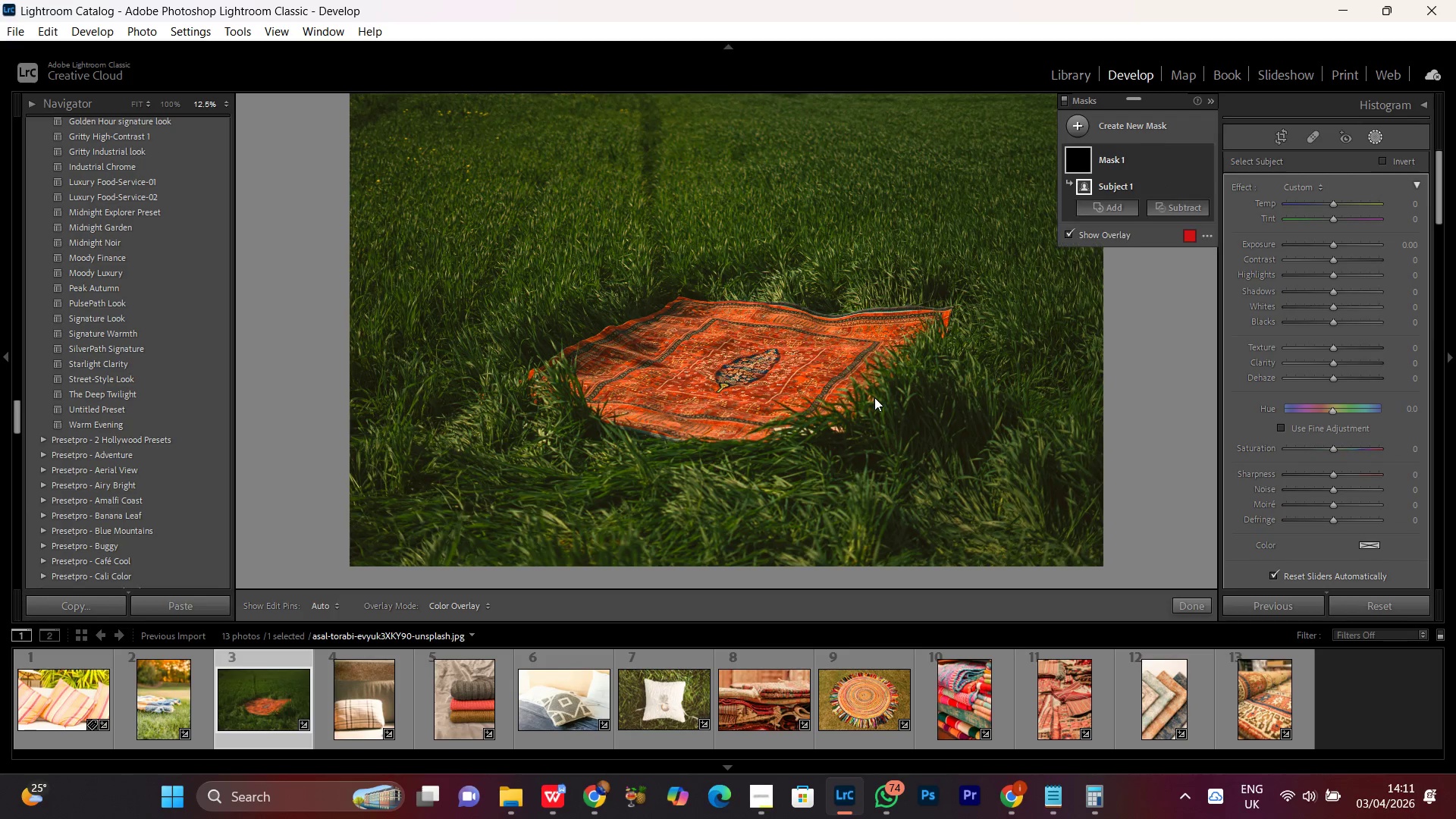 
wait(13.0)
 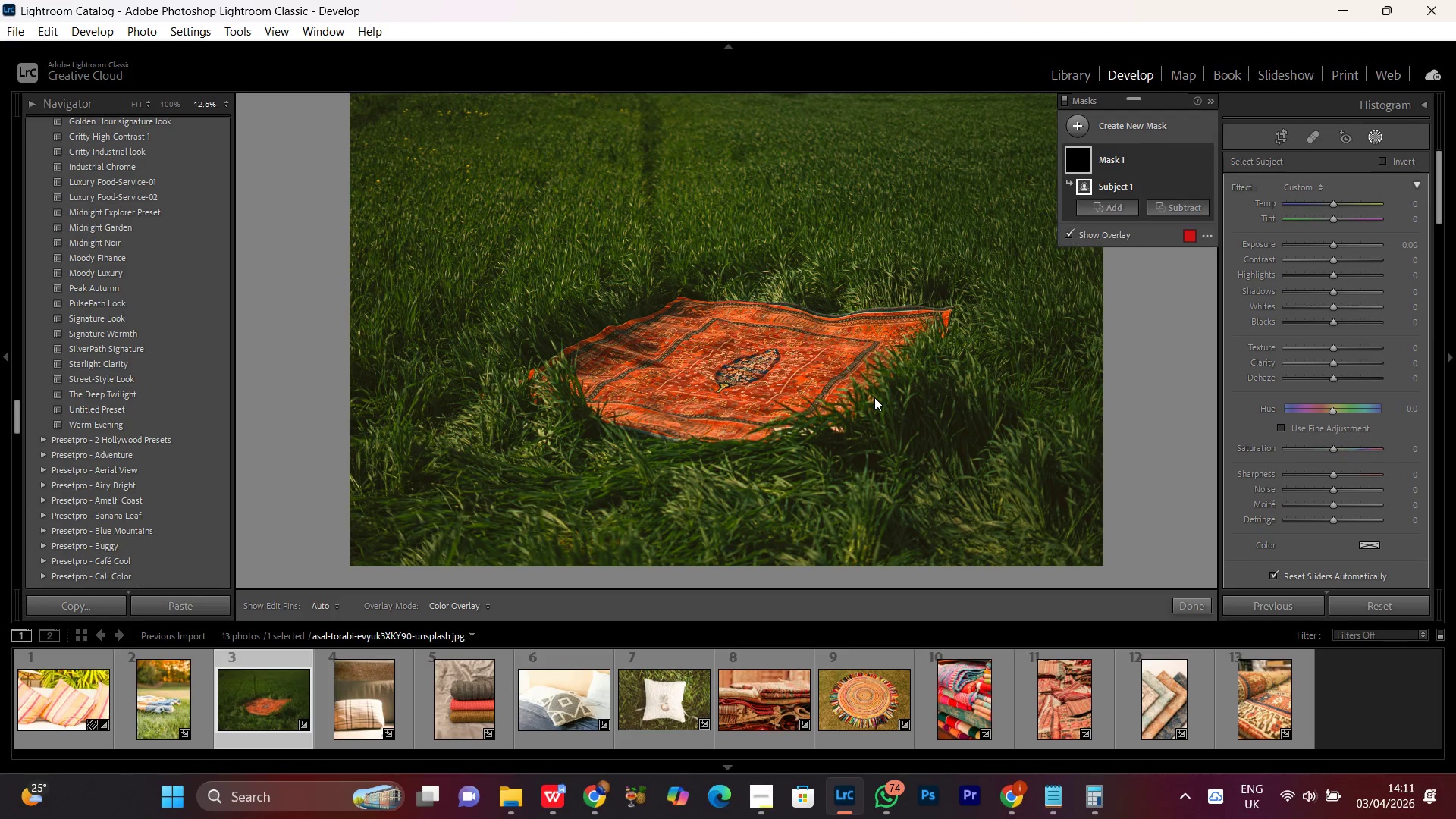 
left_click([1331, 349])
 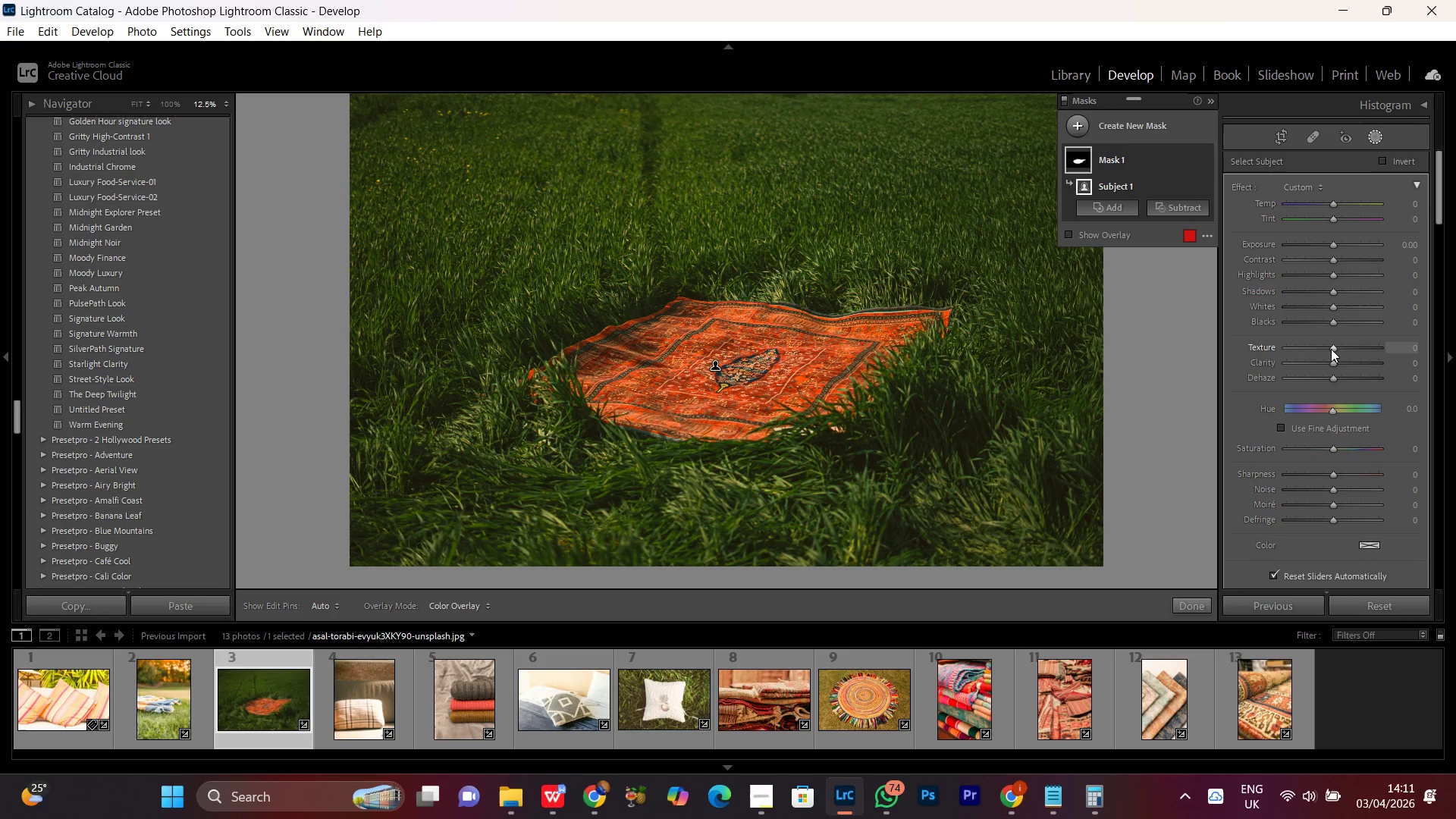 
scroll: coordinate [1339, 344], scroll_direction: up, amount: 36.0
 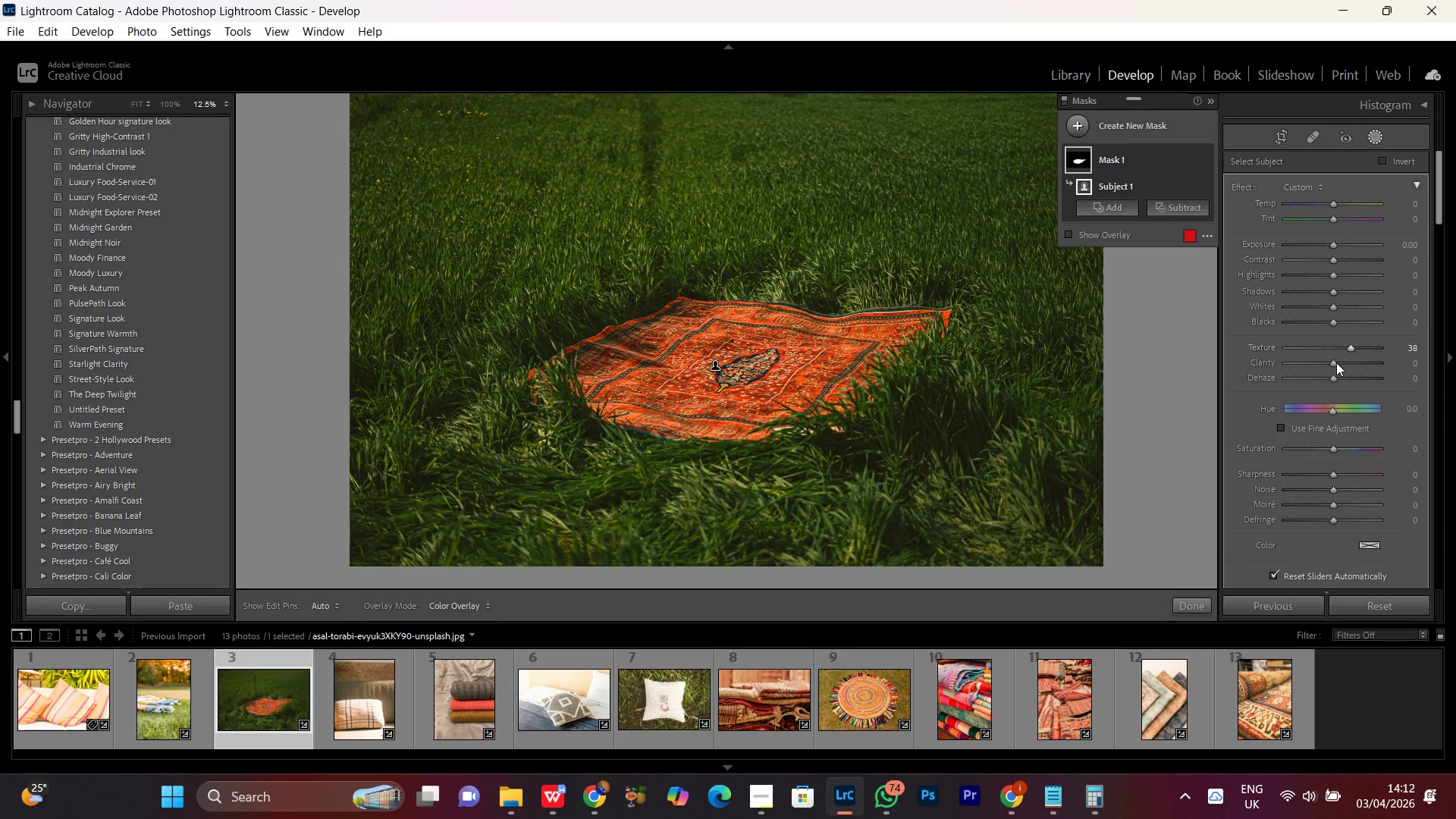 
left_click([1332, 362])
 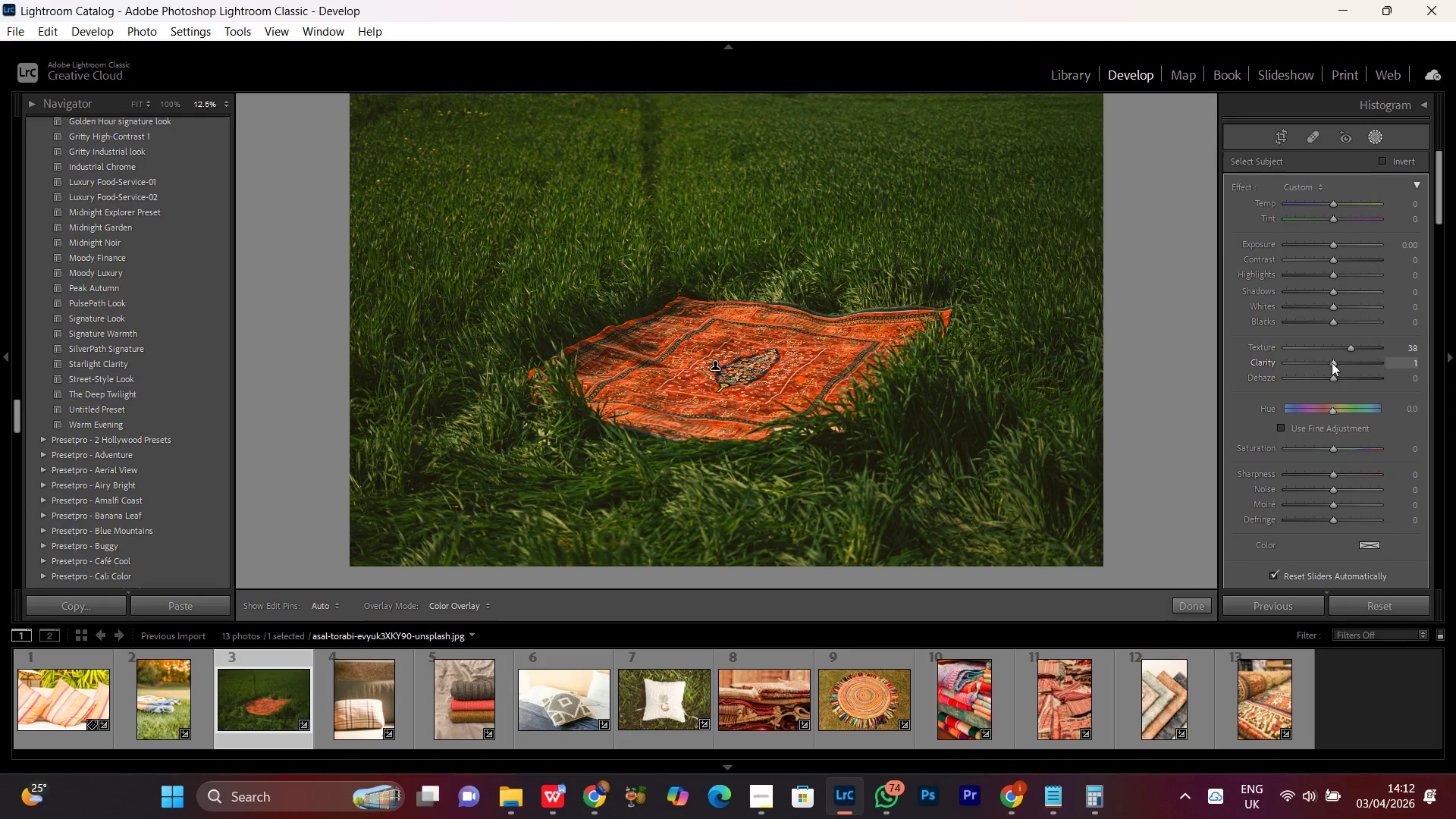 
scroll: coordinate [1332, 362], scroll_direction: up, amount: 22.0
 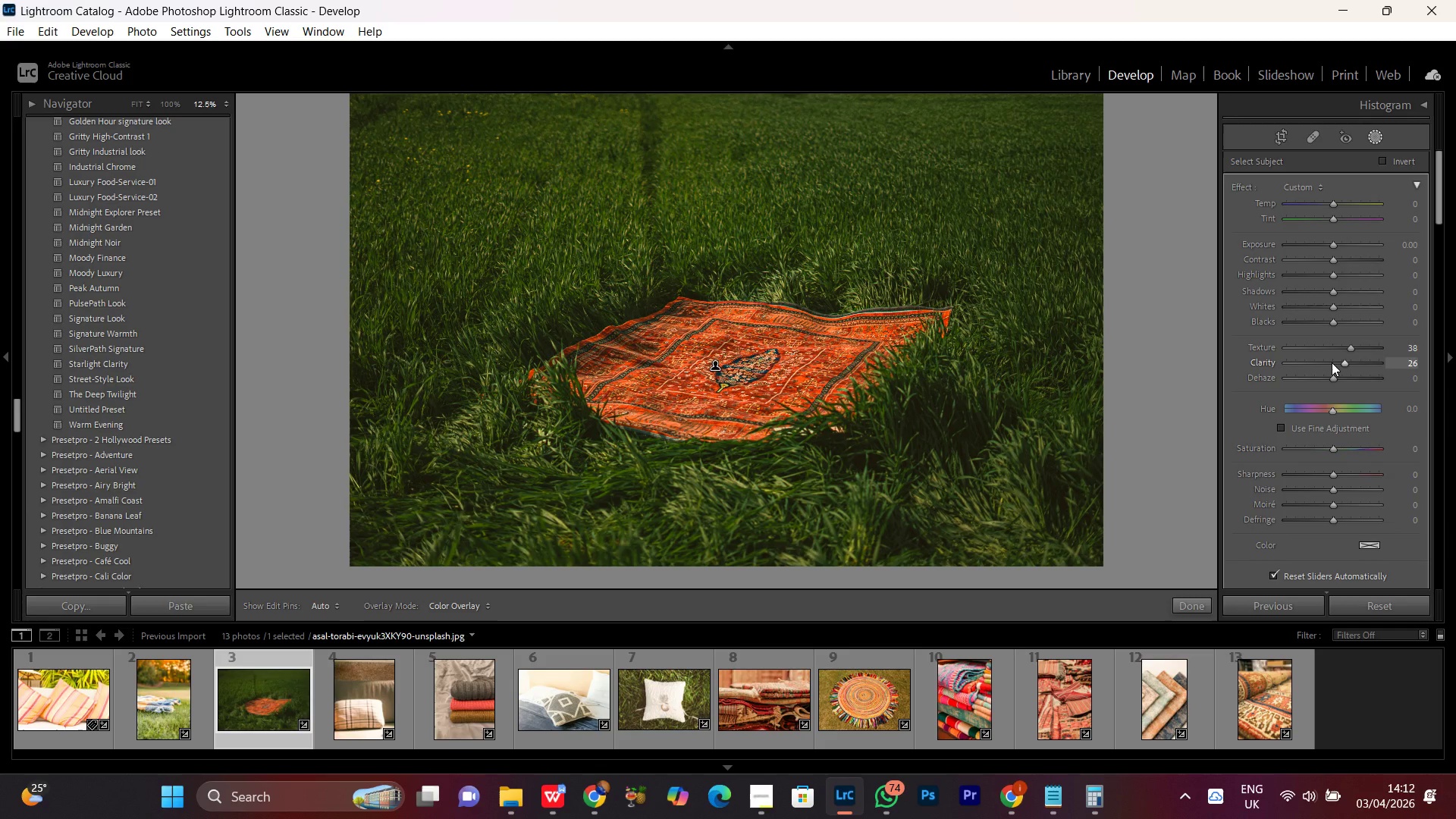 
scroll: coordinate [1332, 362], scroll_direction: down, amount: 1.0
 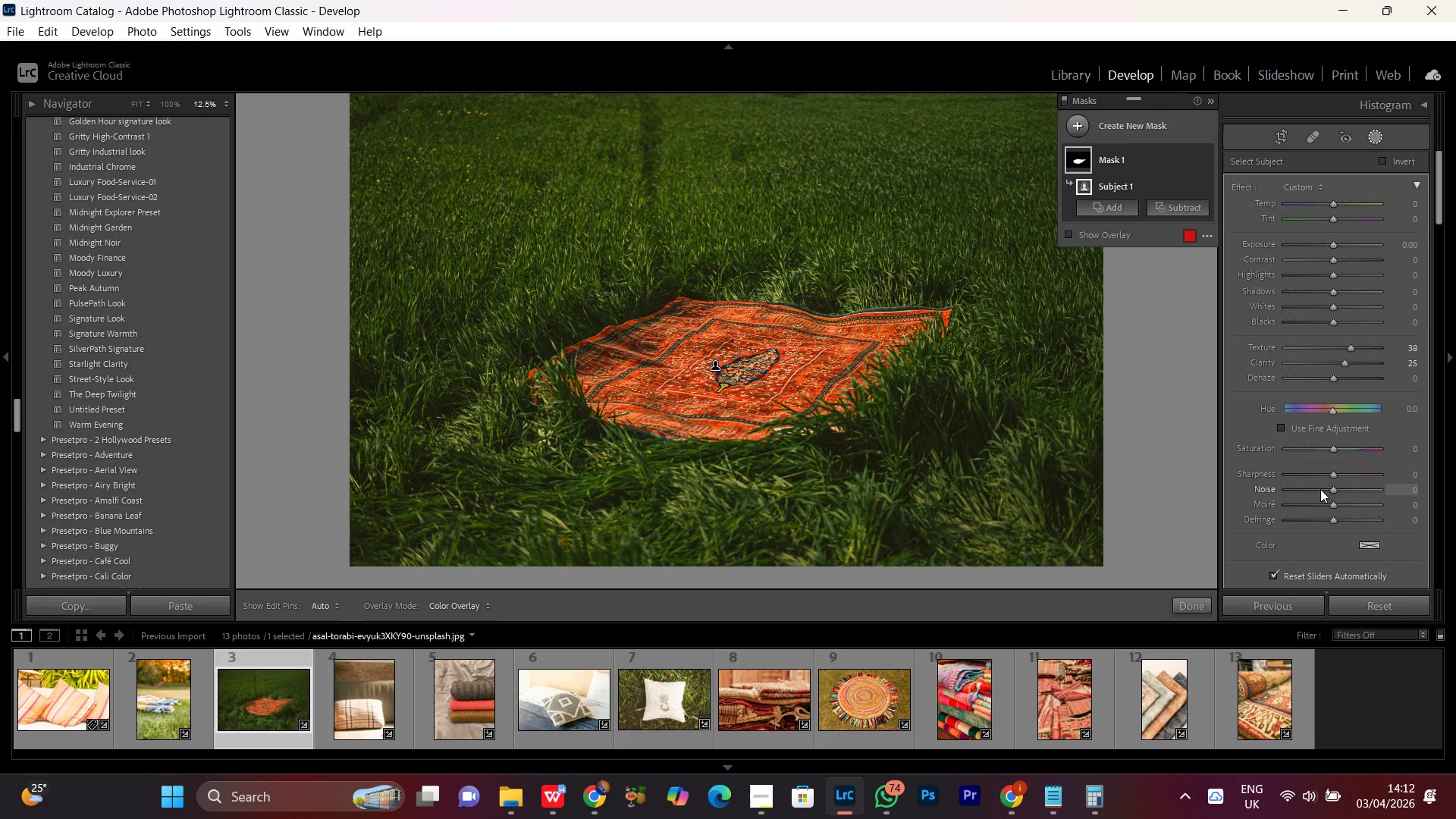 
left_click([1336, 474])
 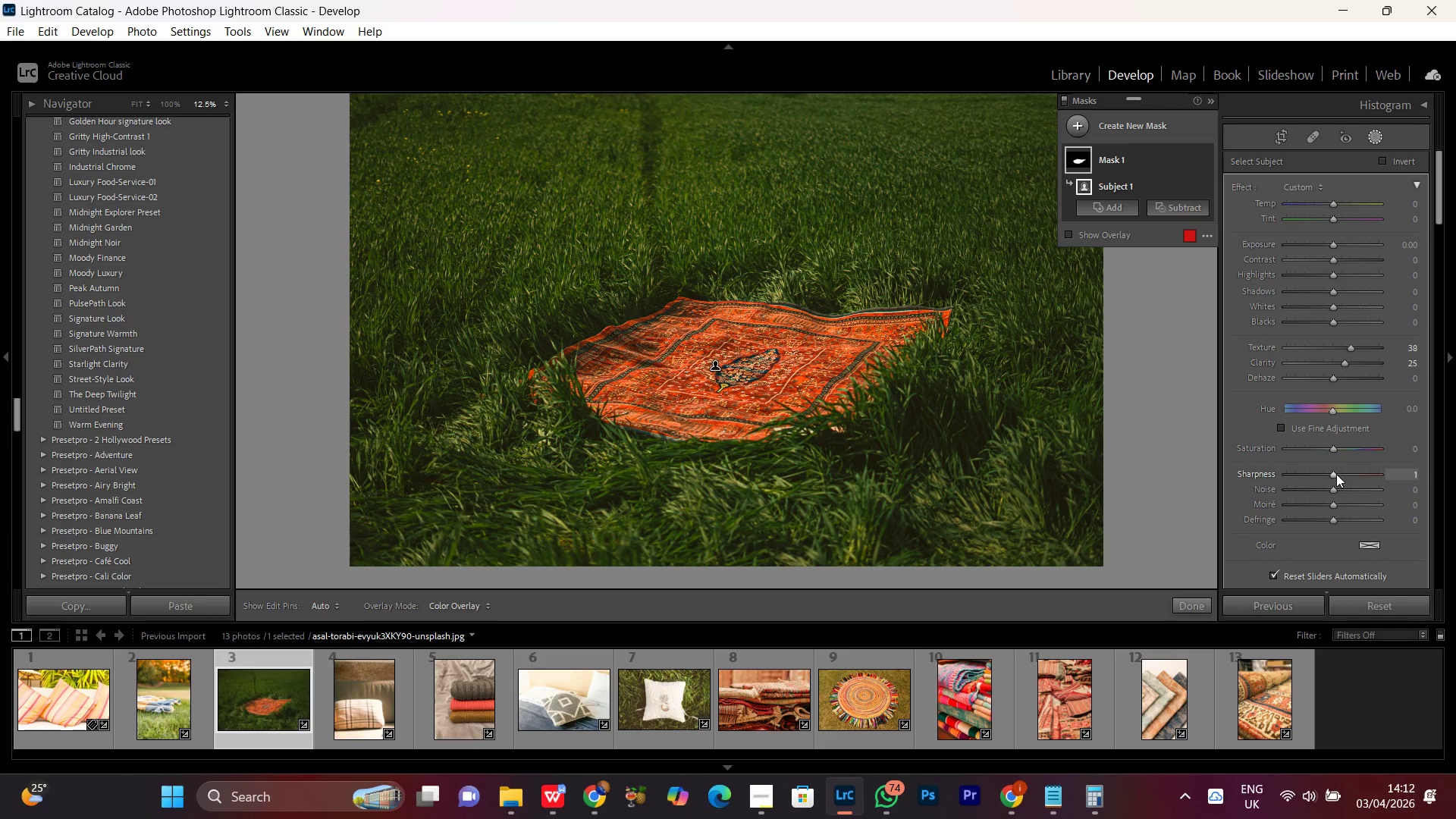 
scroll: coordinate [1336, 474], scroll_direction: up, amount: 14.0
 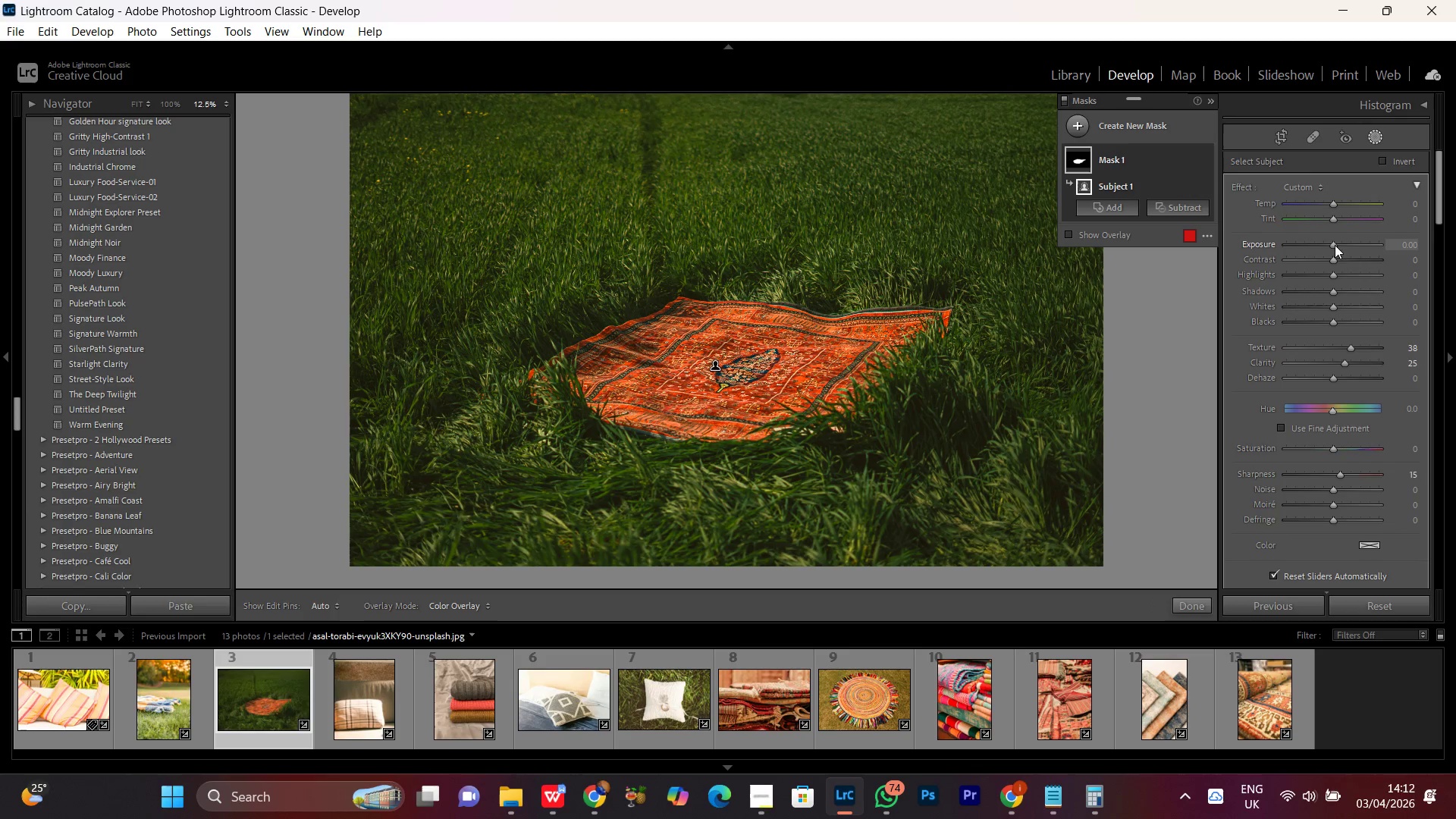 
left_click([1338, 244])
 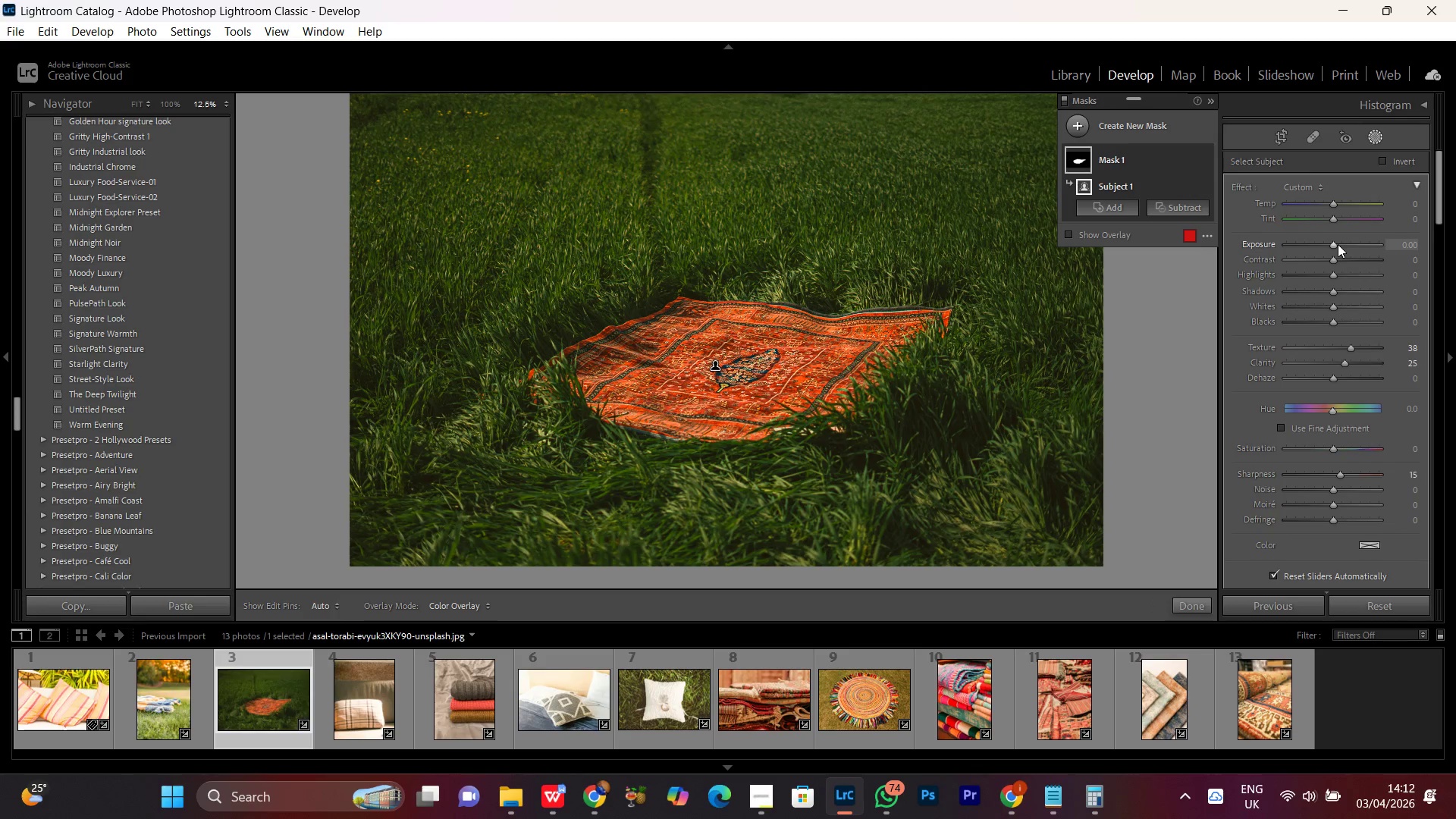 
scroll: coordinate [1338, 244], scroll_direction: up, amount: 2.0
 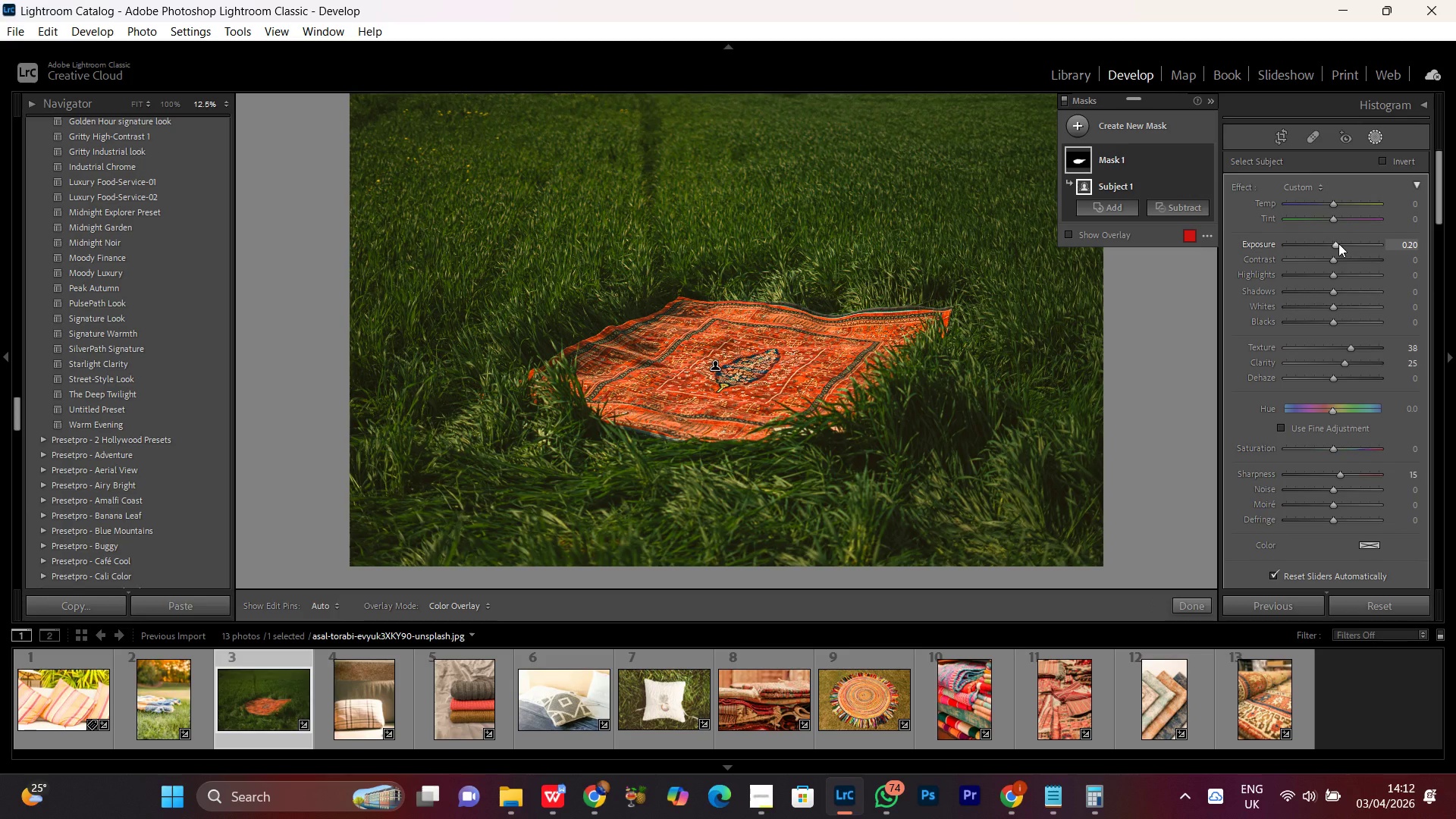 
left_click([1338, 243])
 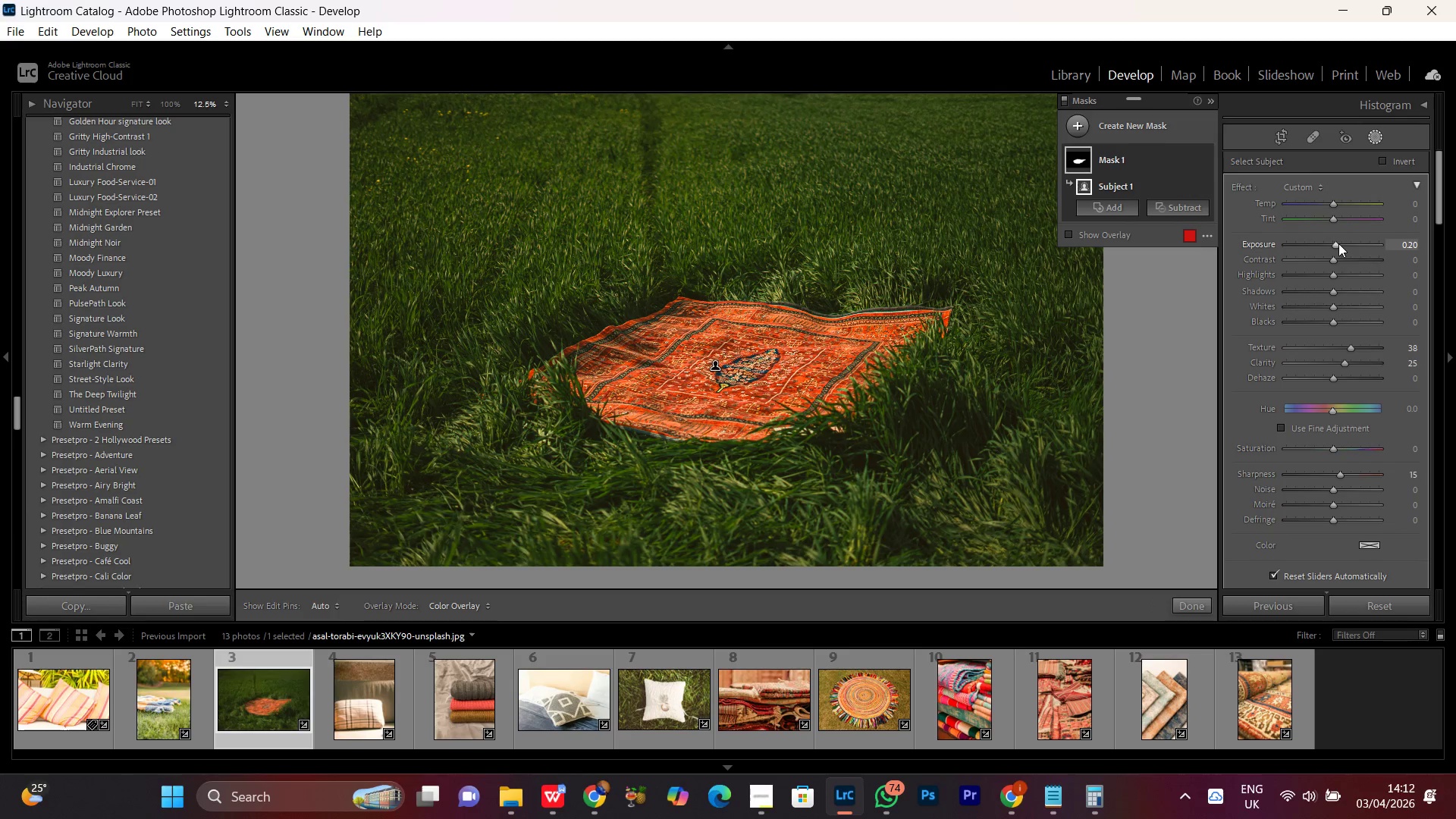 
scroll: coordinate [1338, 243], scroll_direction: down, amount: 1.0
 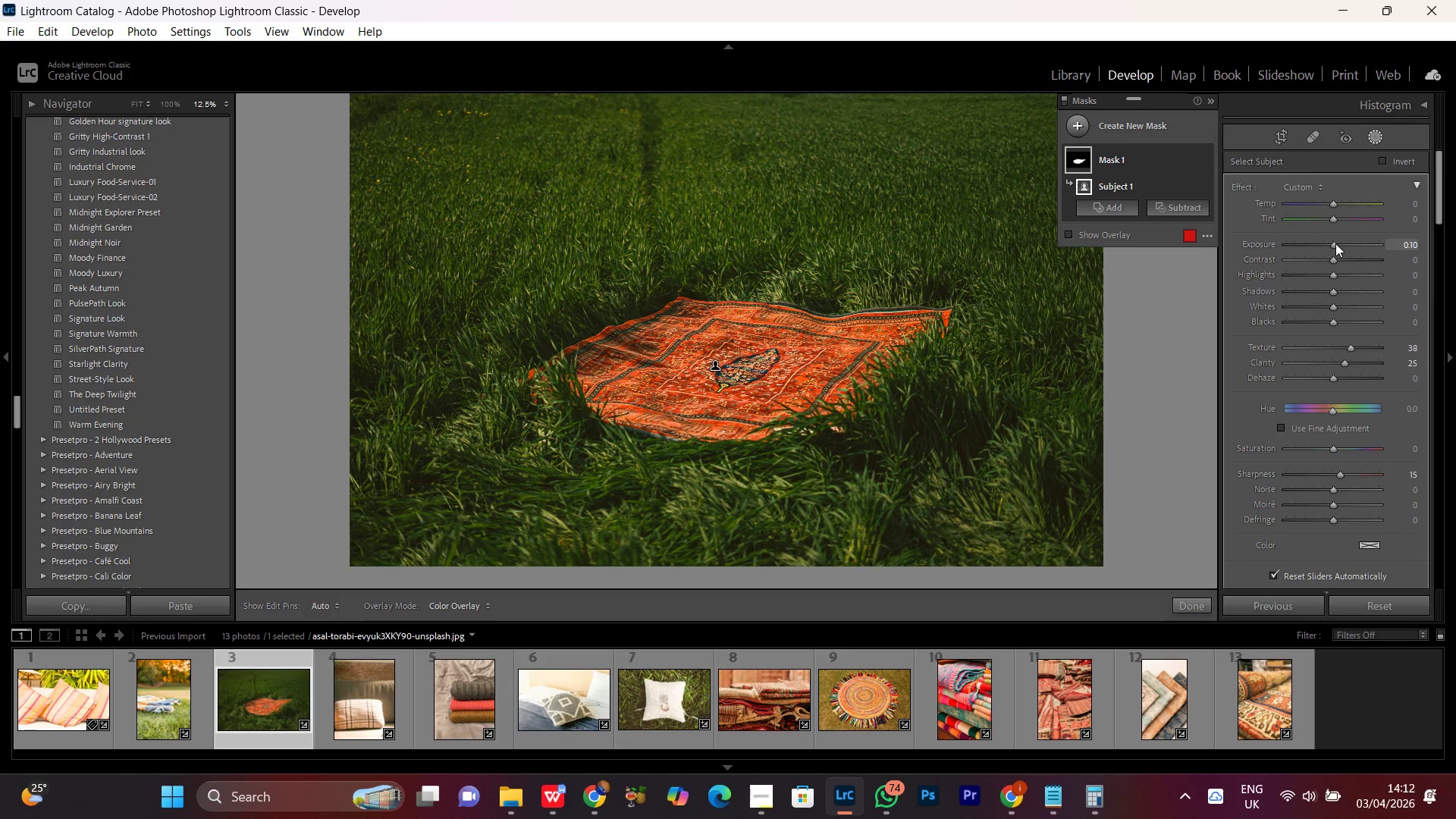 
left_click([1330, 243])
 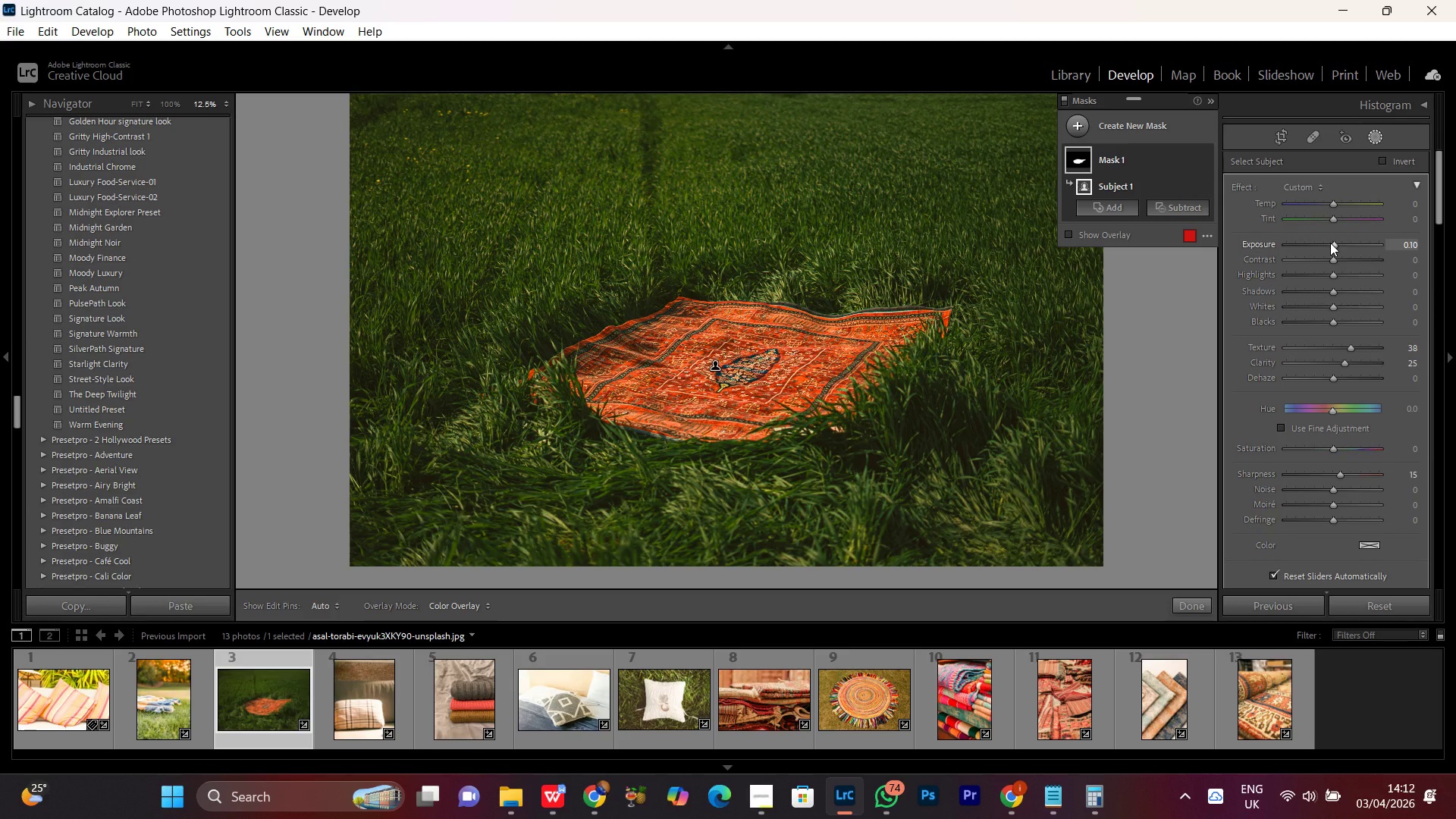 
scroll: coordinate [1330, 243], scroll_direction: up, amount: 1.0
 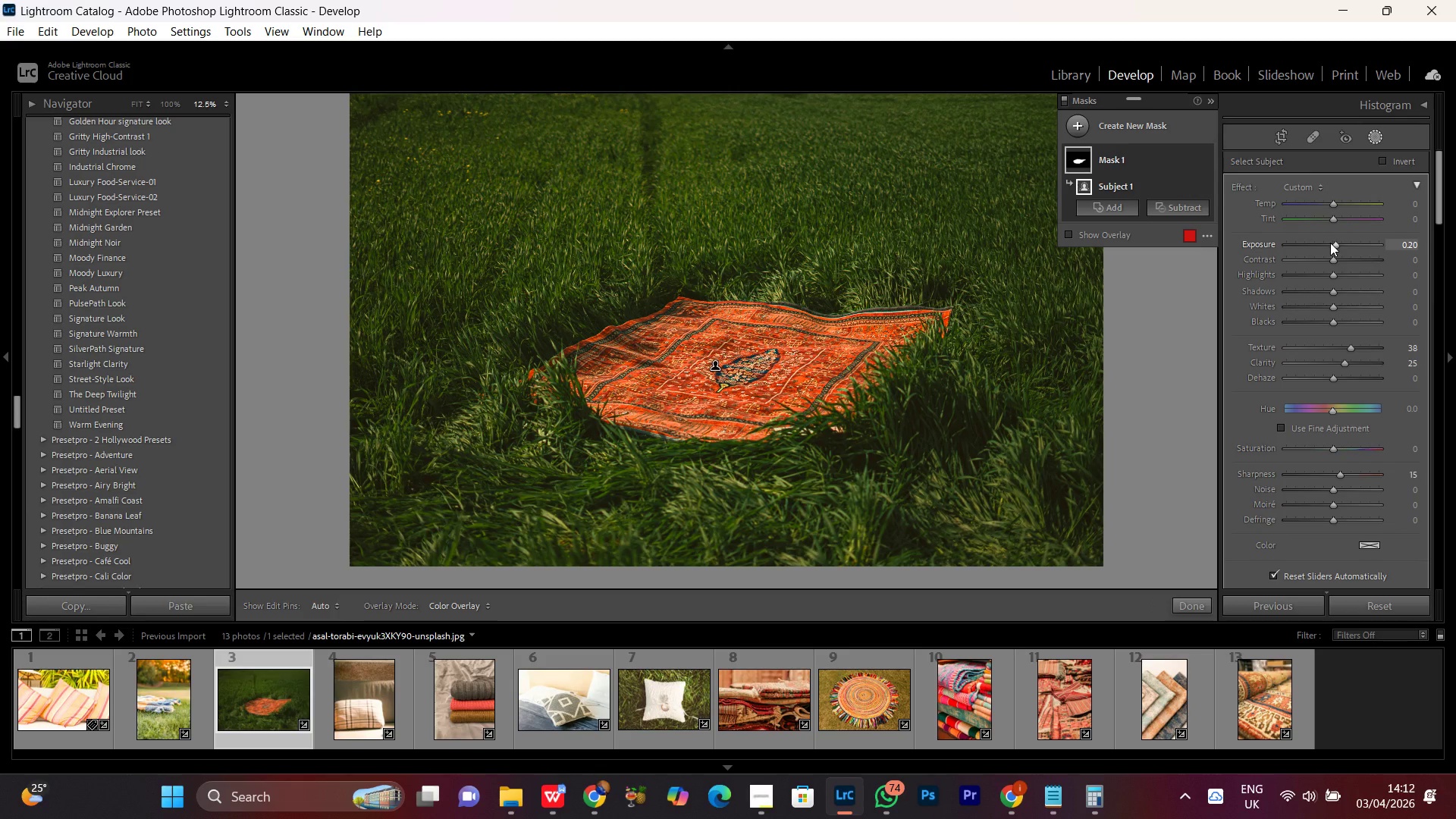 
scroll: coordinate [1330, 243], scroll_direction: down, amount: 1.0
 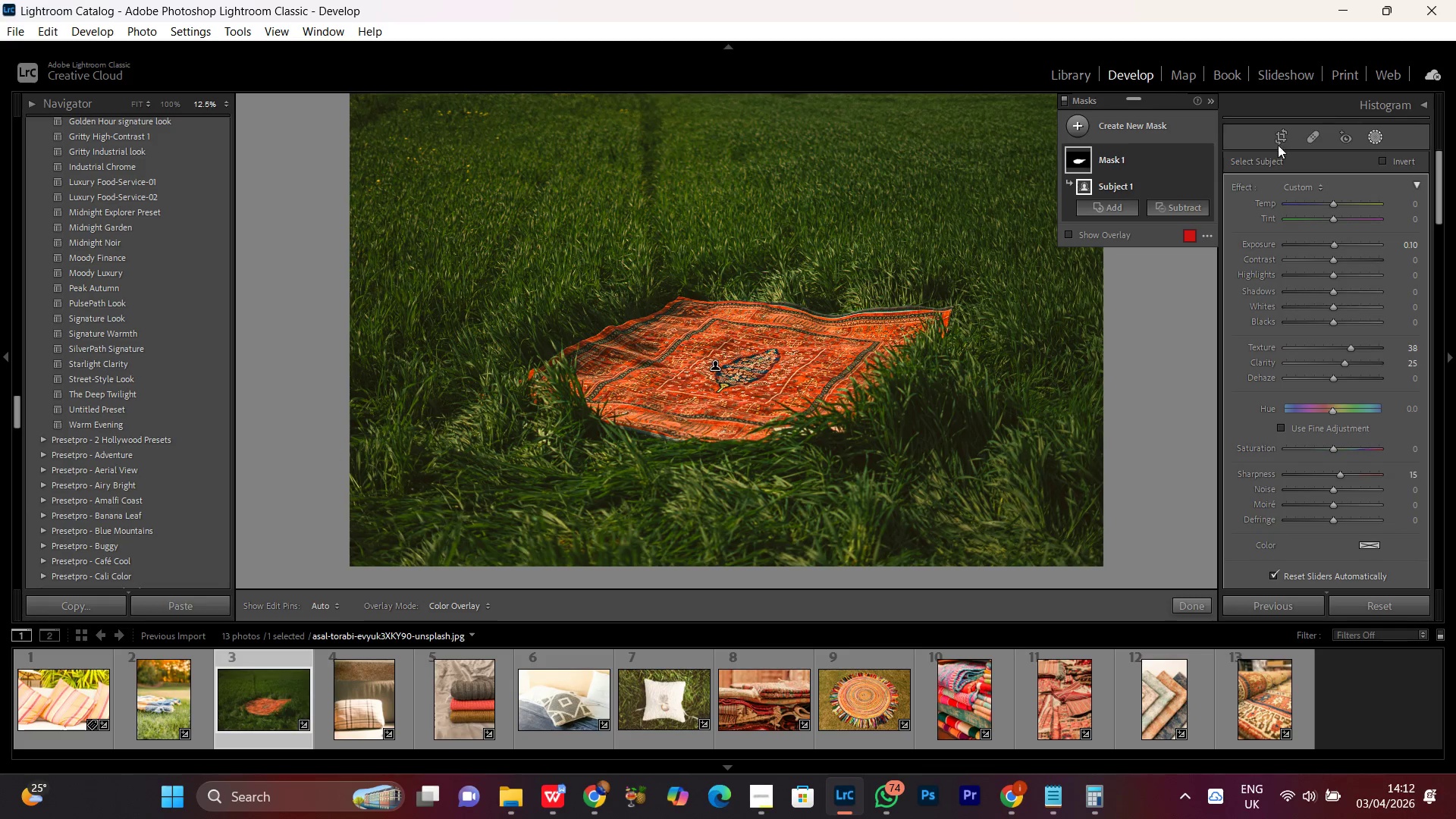 
wait(7.23)
 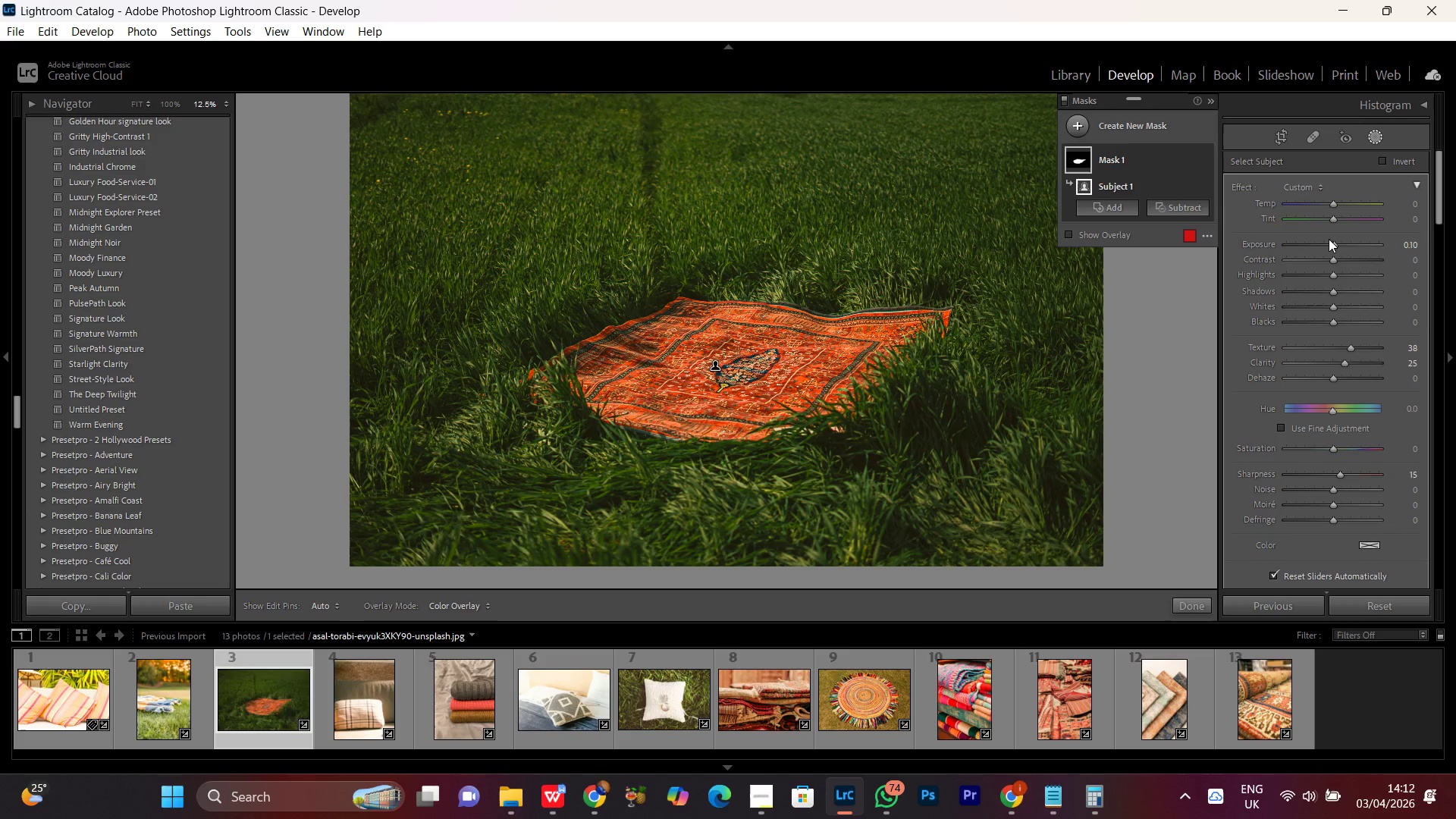 
left_click([1207, 158])
 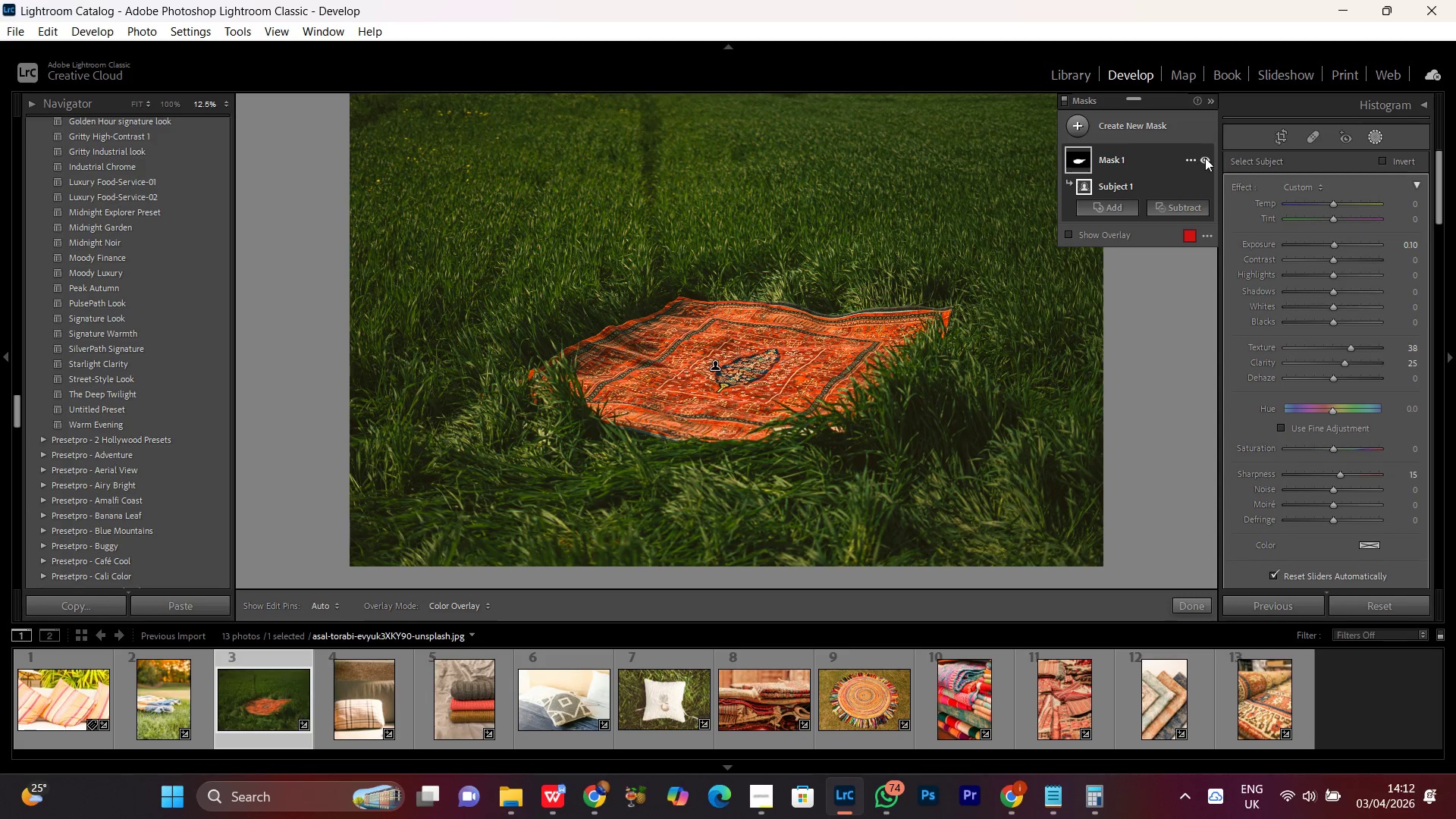 
double_click([1206, 158])
 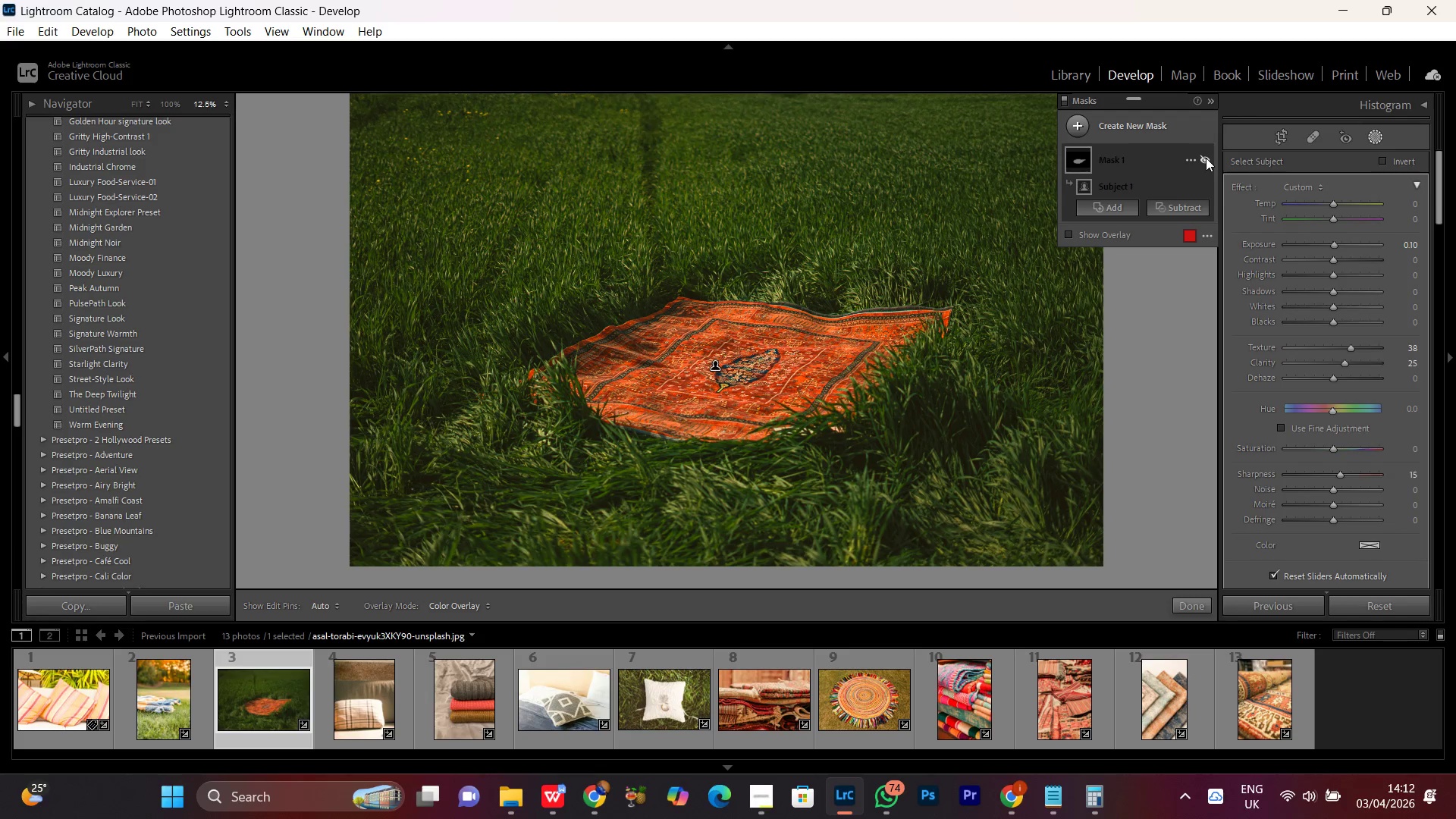 
triple_click([1206, 158])
 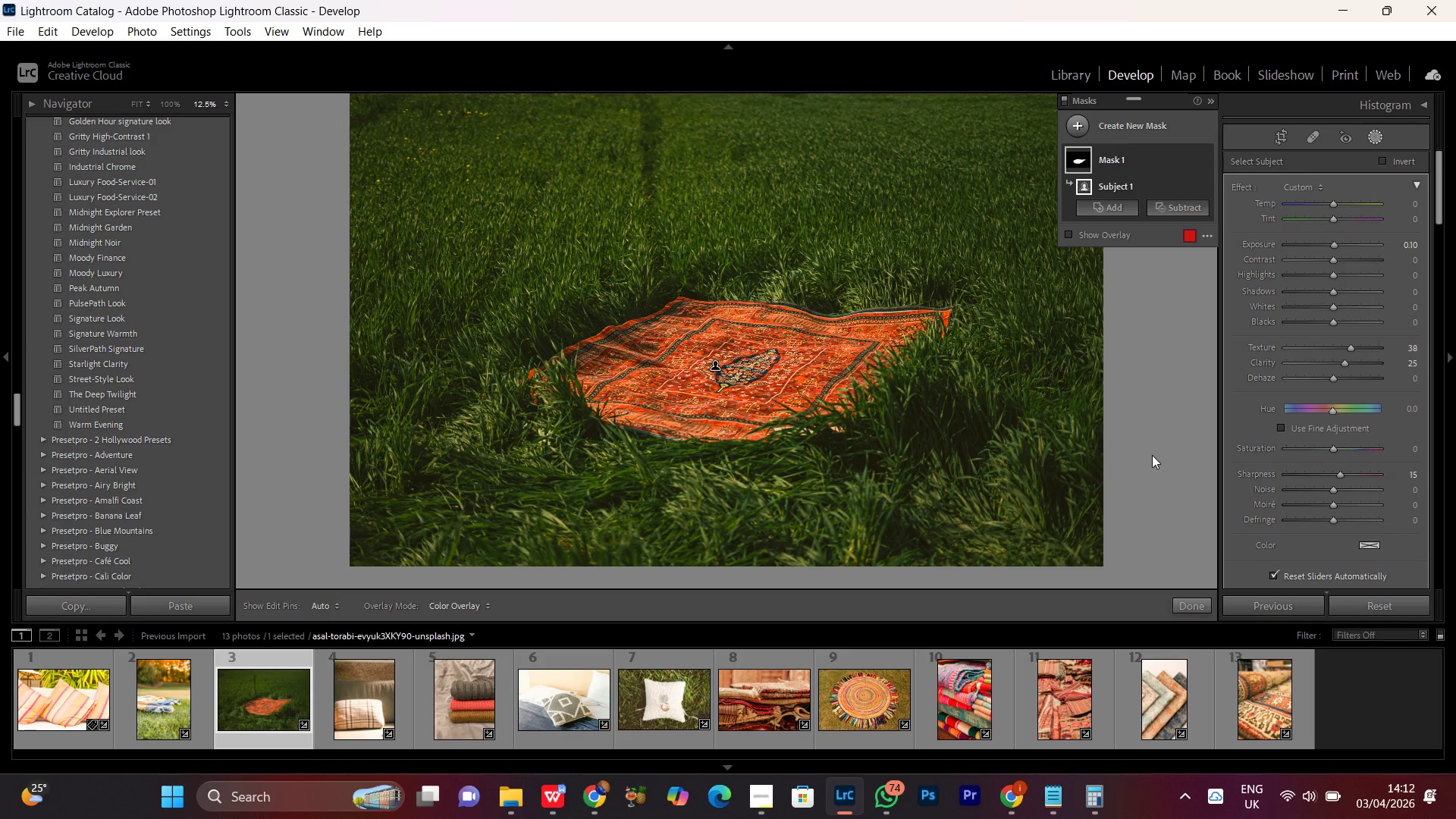 
wait(29.72)
 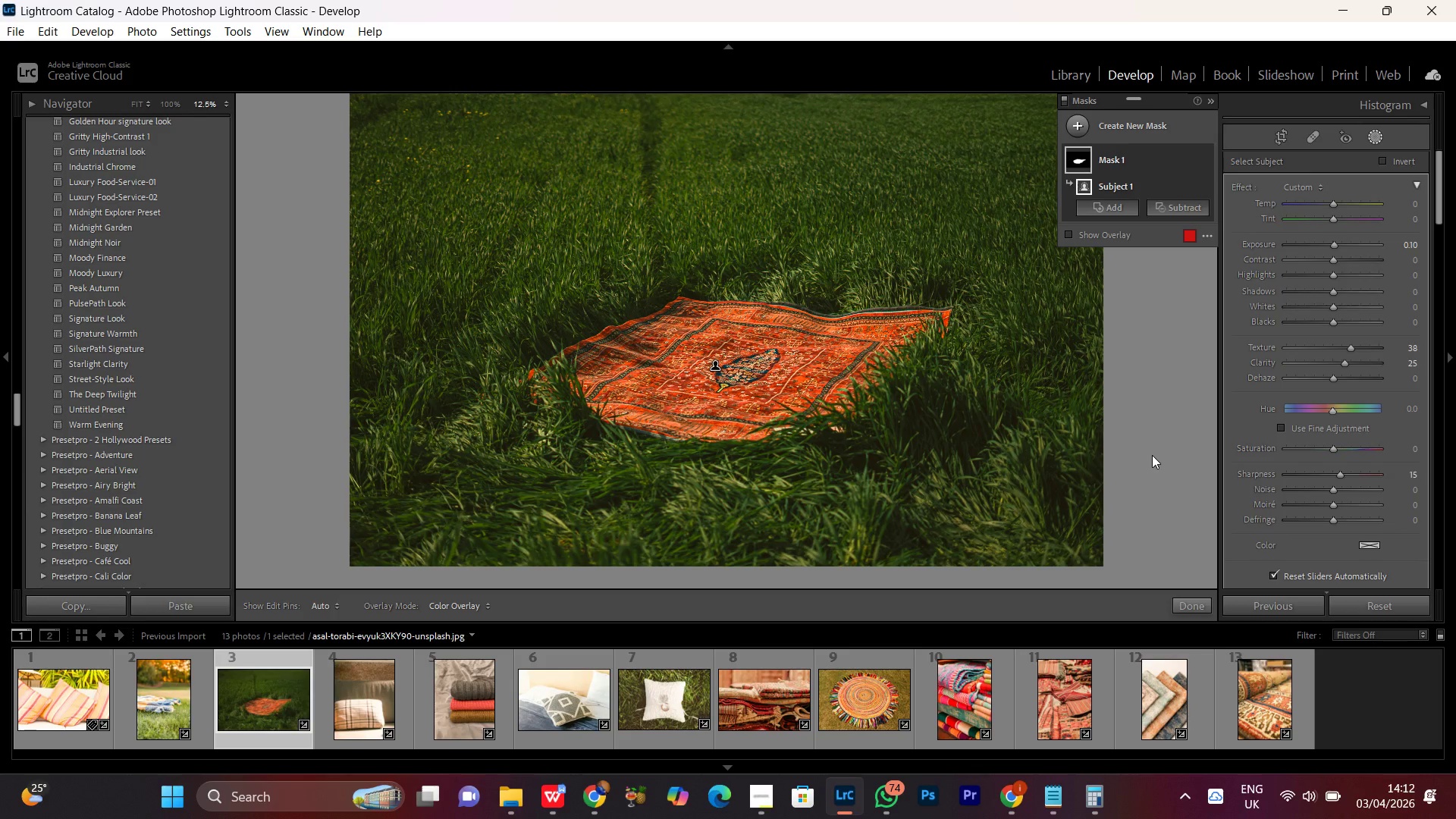 
left_click([1334, 276])
 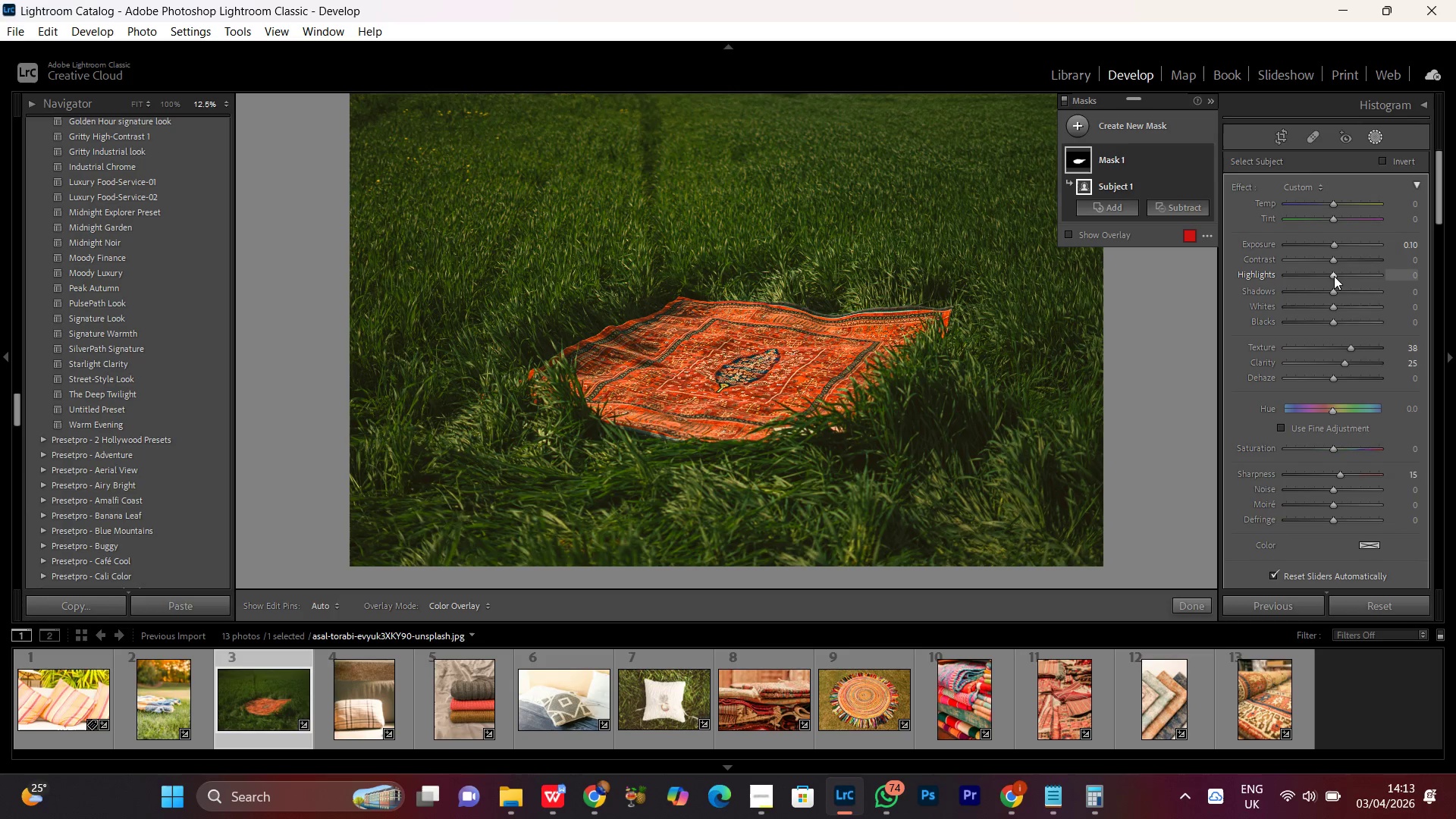 
scroll: coordinate [1334, 276], scroll_direction: up, amount: 9.0
 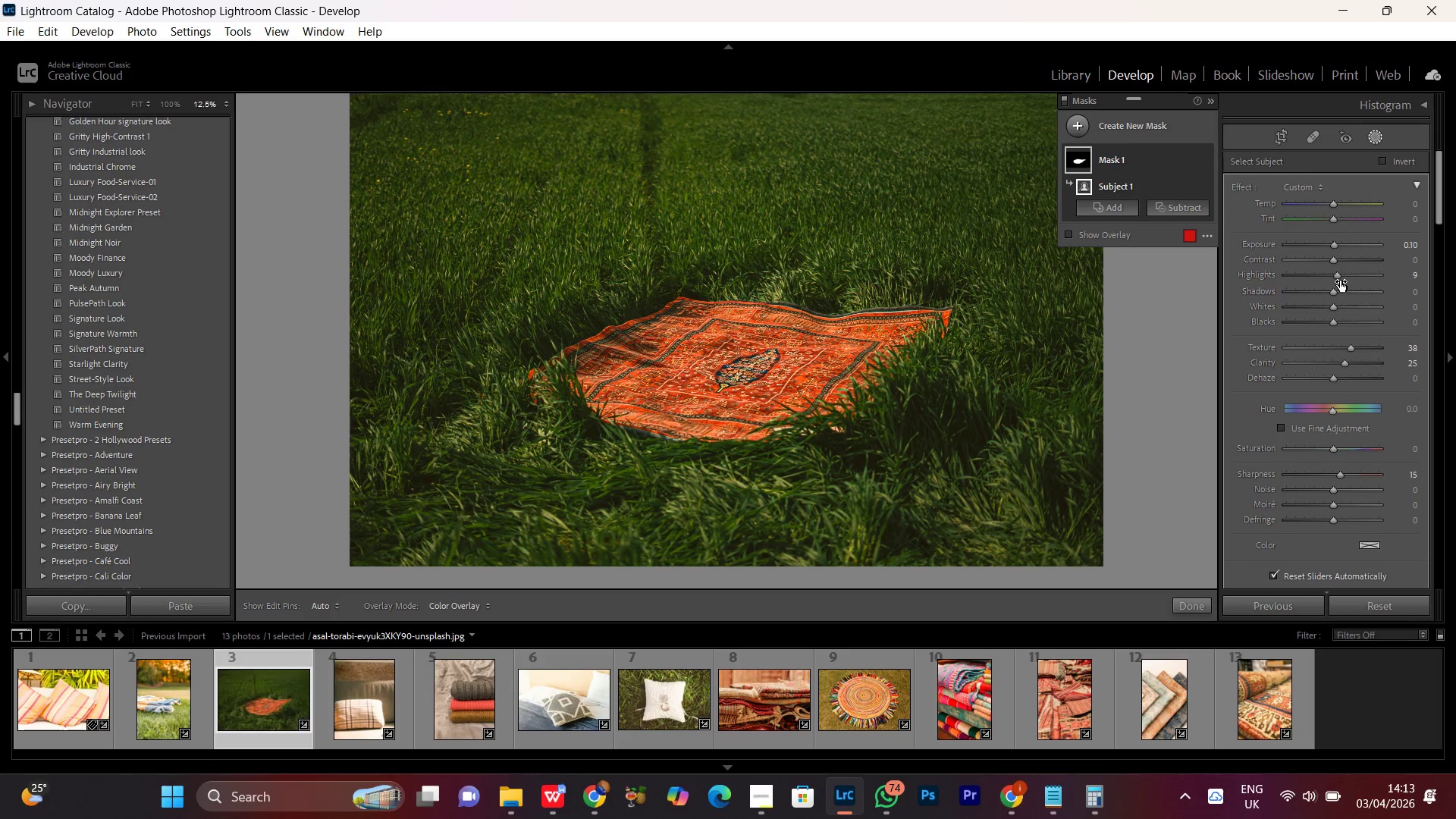 
left_click([1336, 276])
 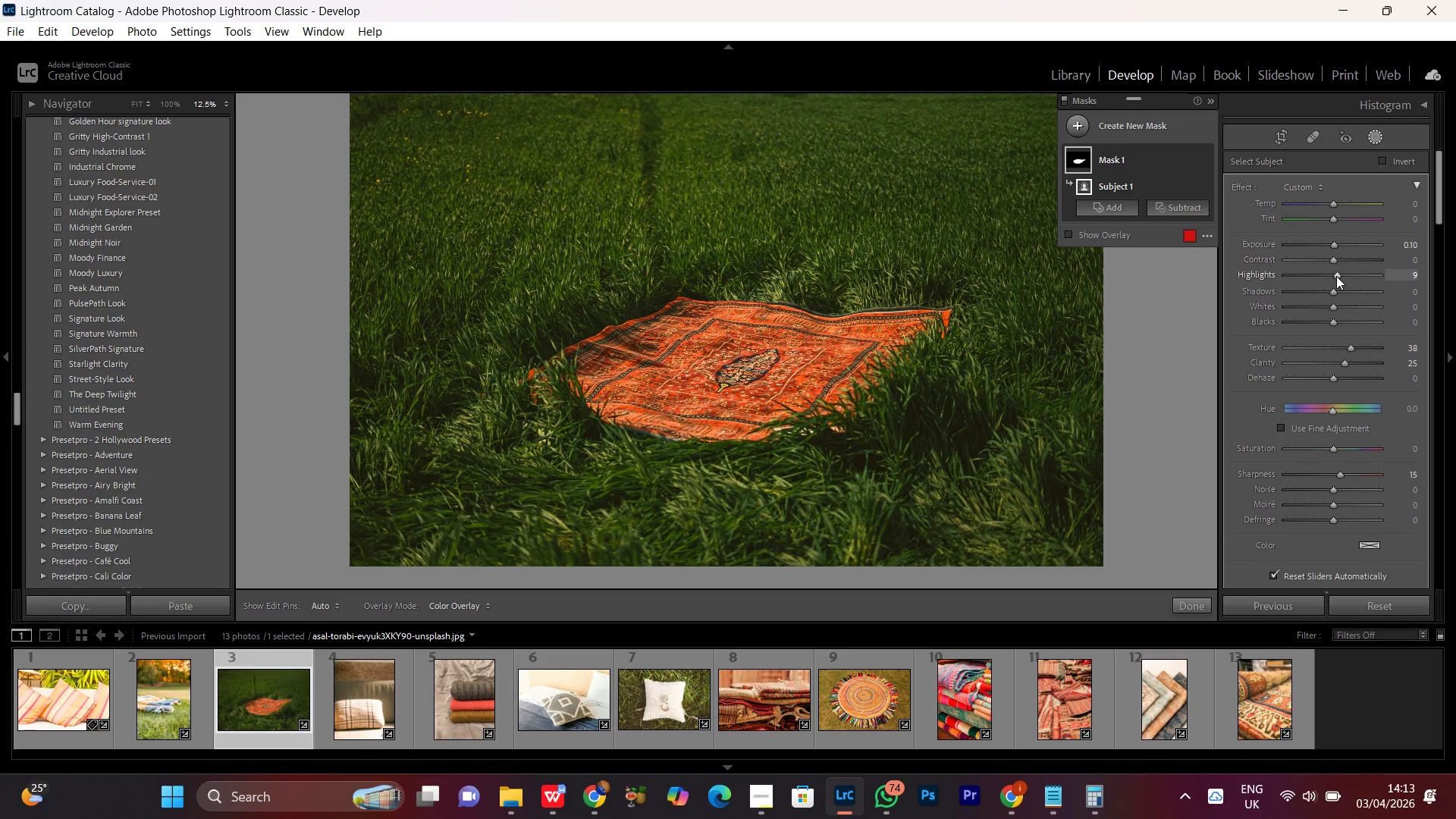 
scroll: coordinate [1336, 276], scroll_direction: up, amount: 1.0
 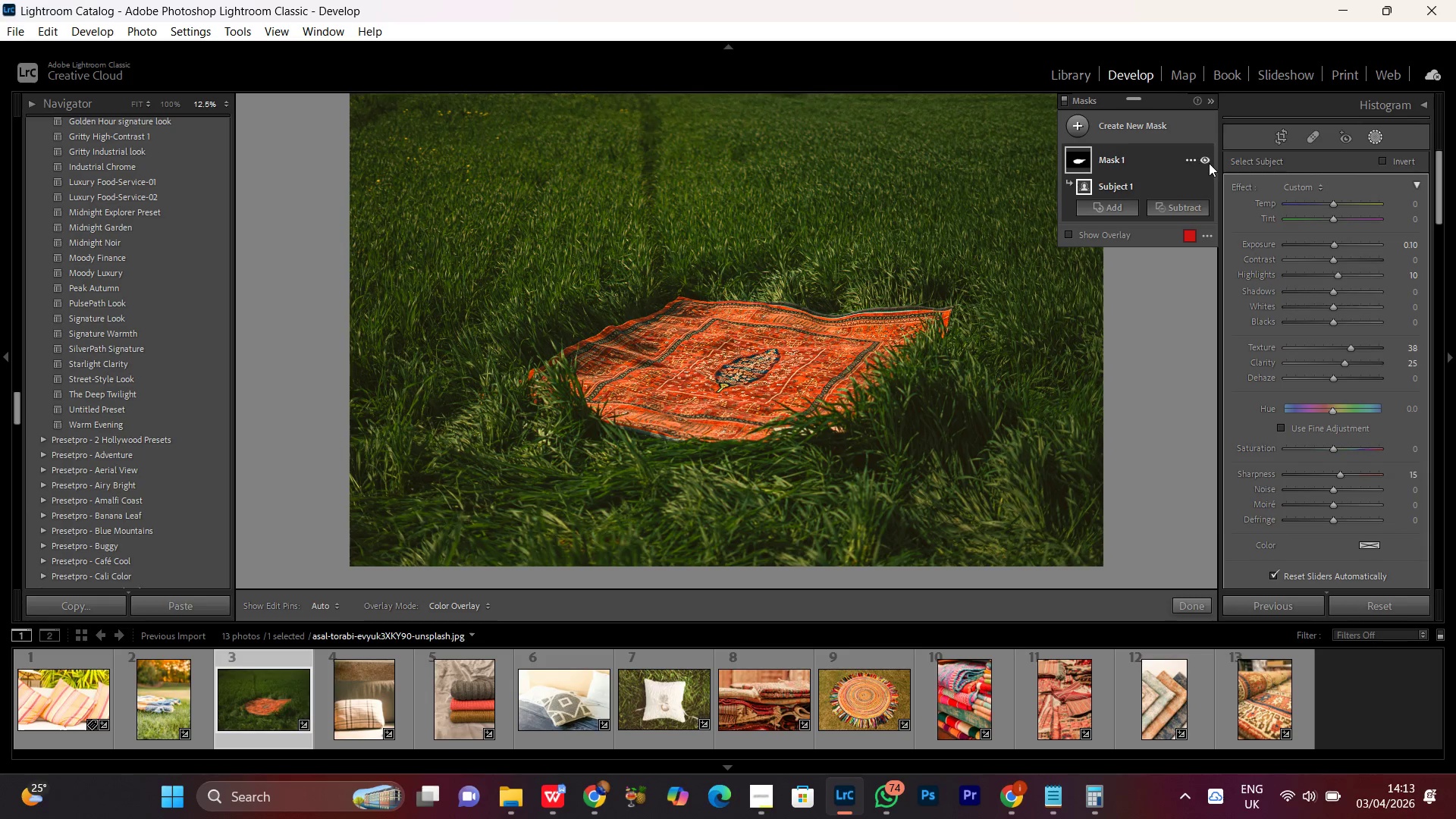 
left_click([1209, 161])
 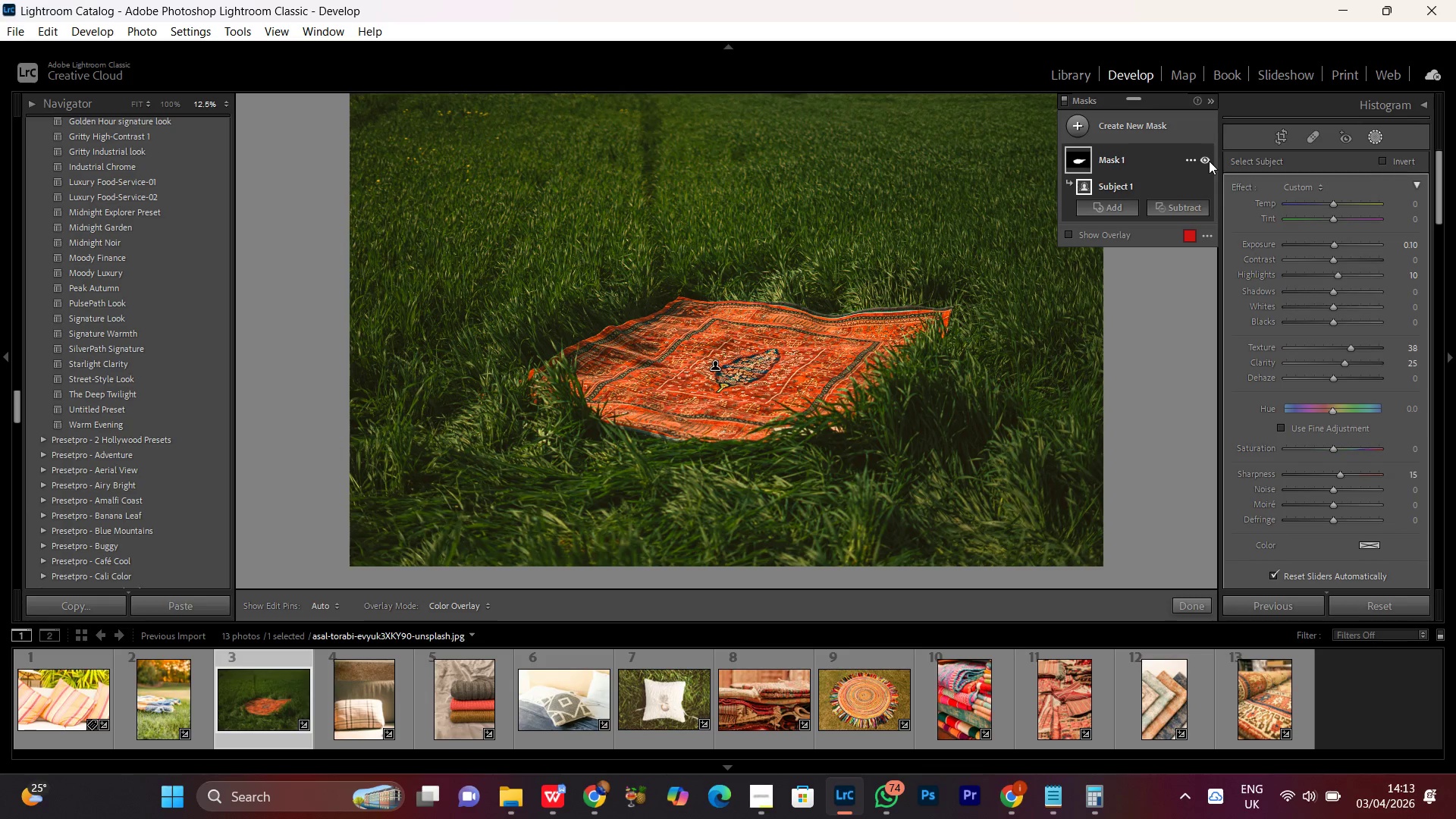 
double_click([1209, 161])
 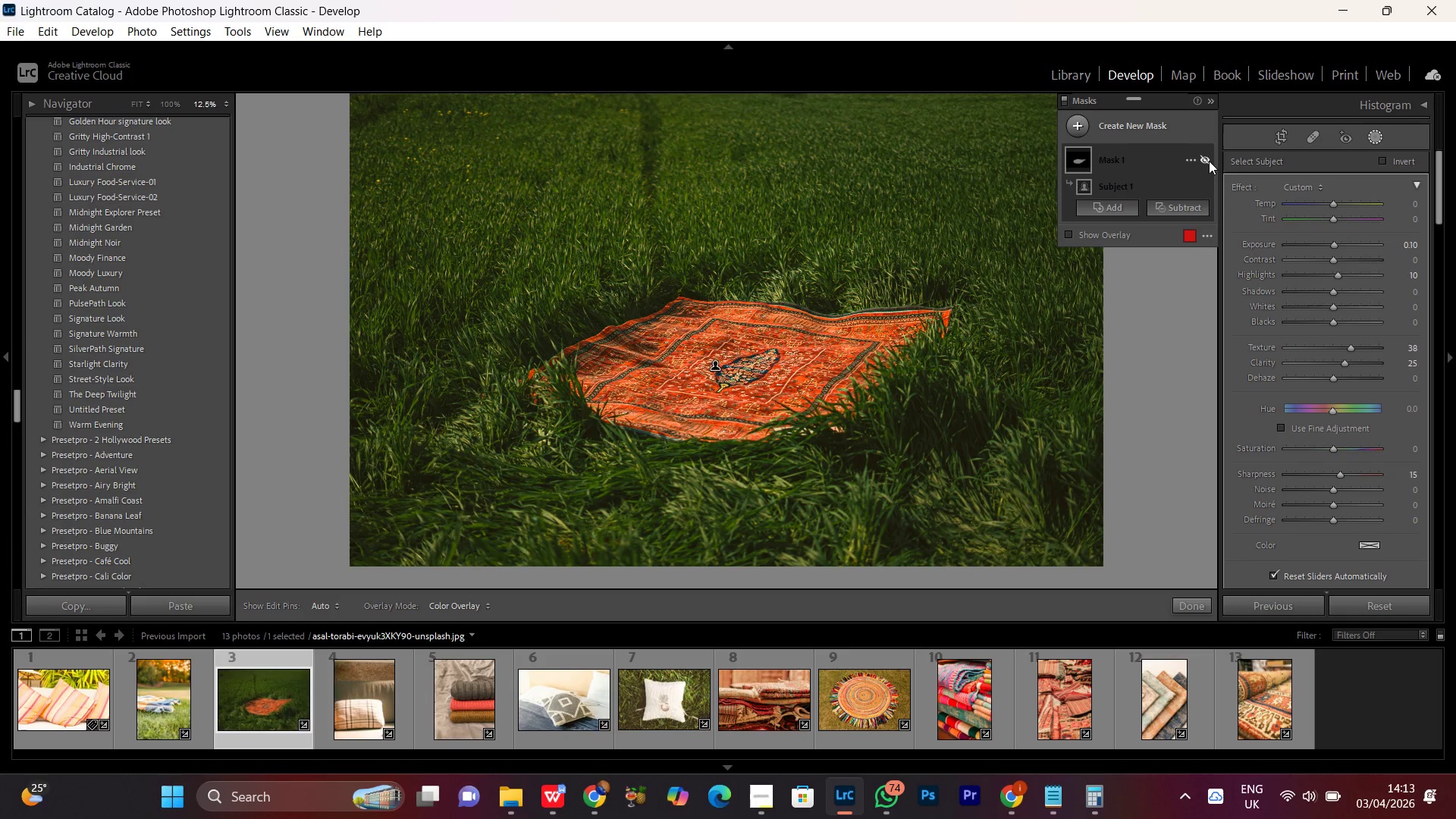 
triple_click([1209, 161])
 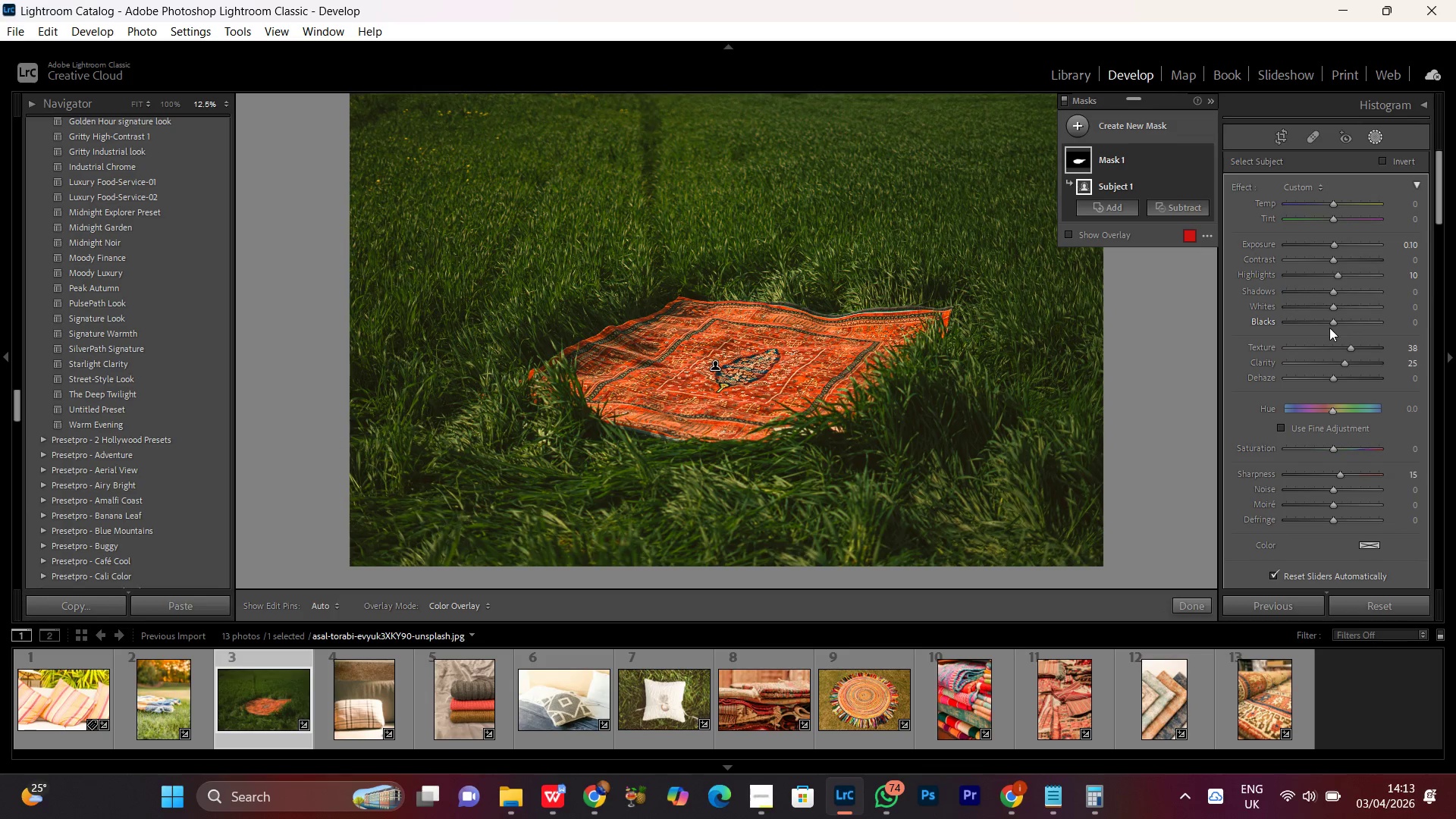 
wait(5.56)
 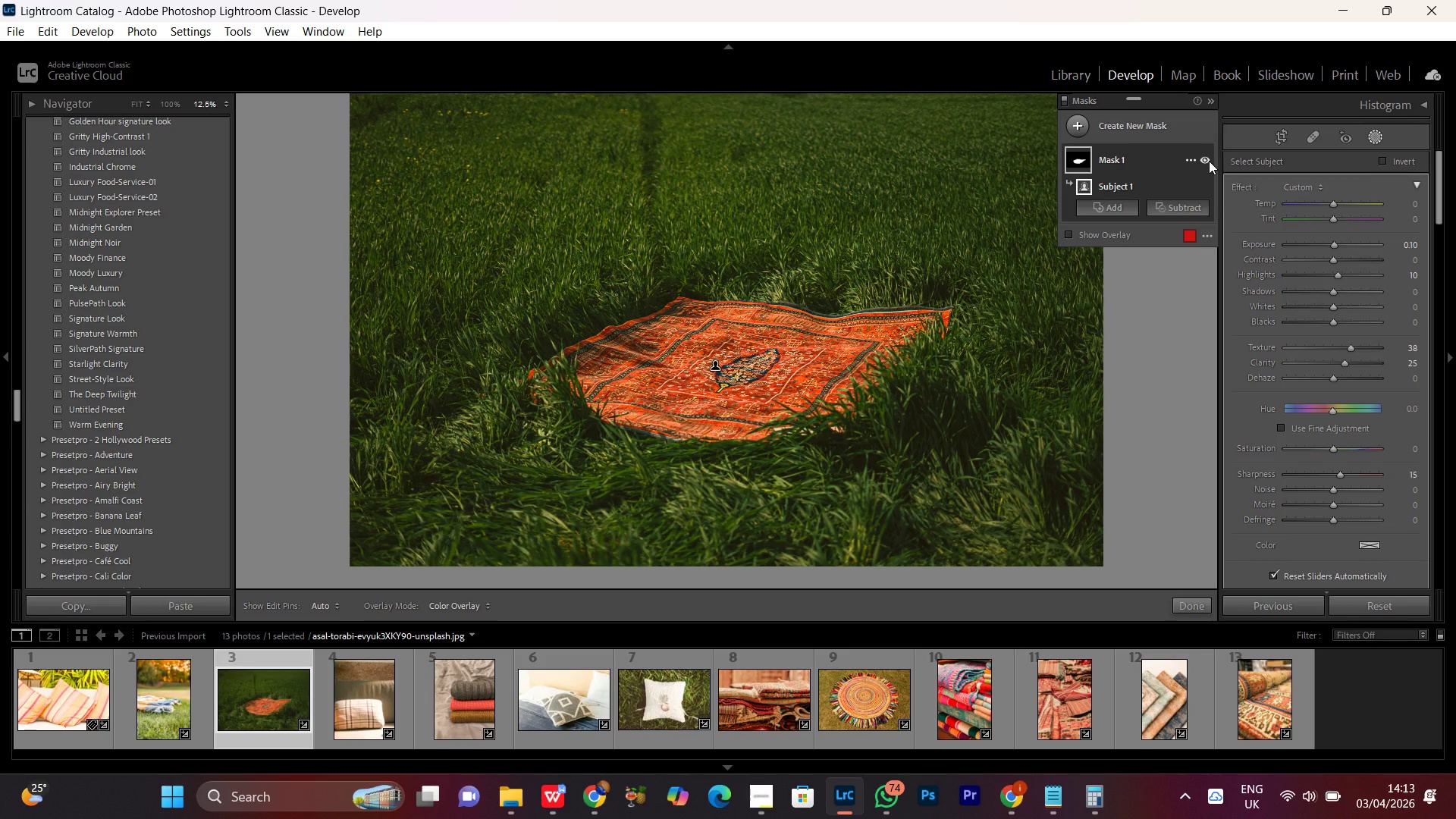 
scroll: coordinate [1140, 177], scroll_direction: none, amount: 0.0
 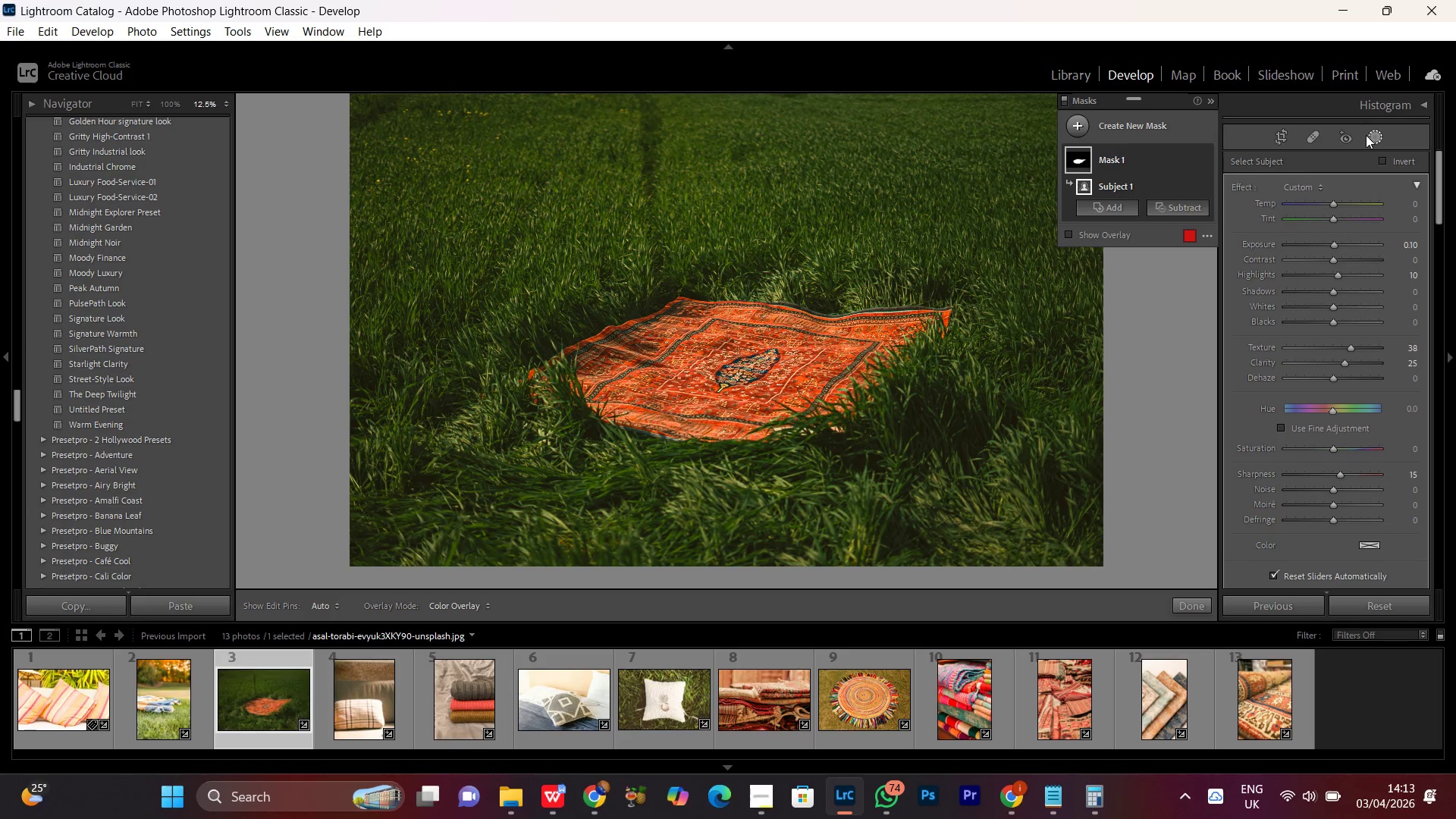 
left_click([1143, 126])
 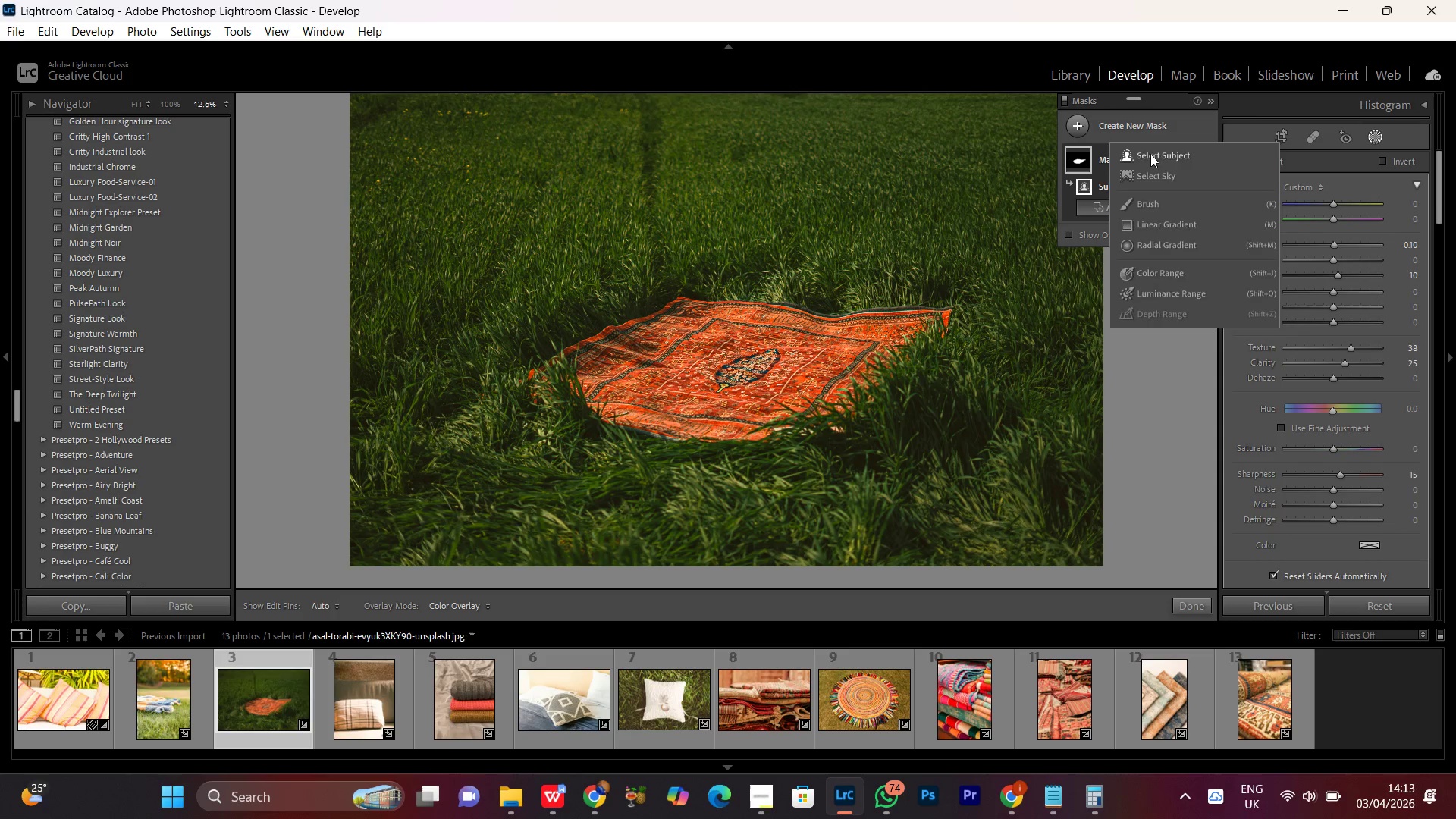 
left_click([1152, 153])
 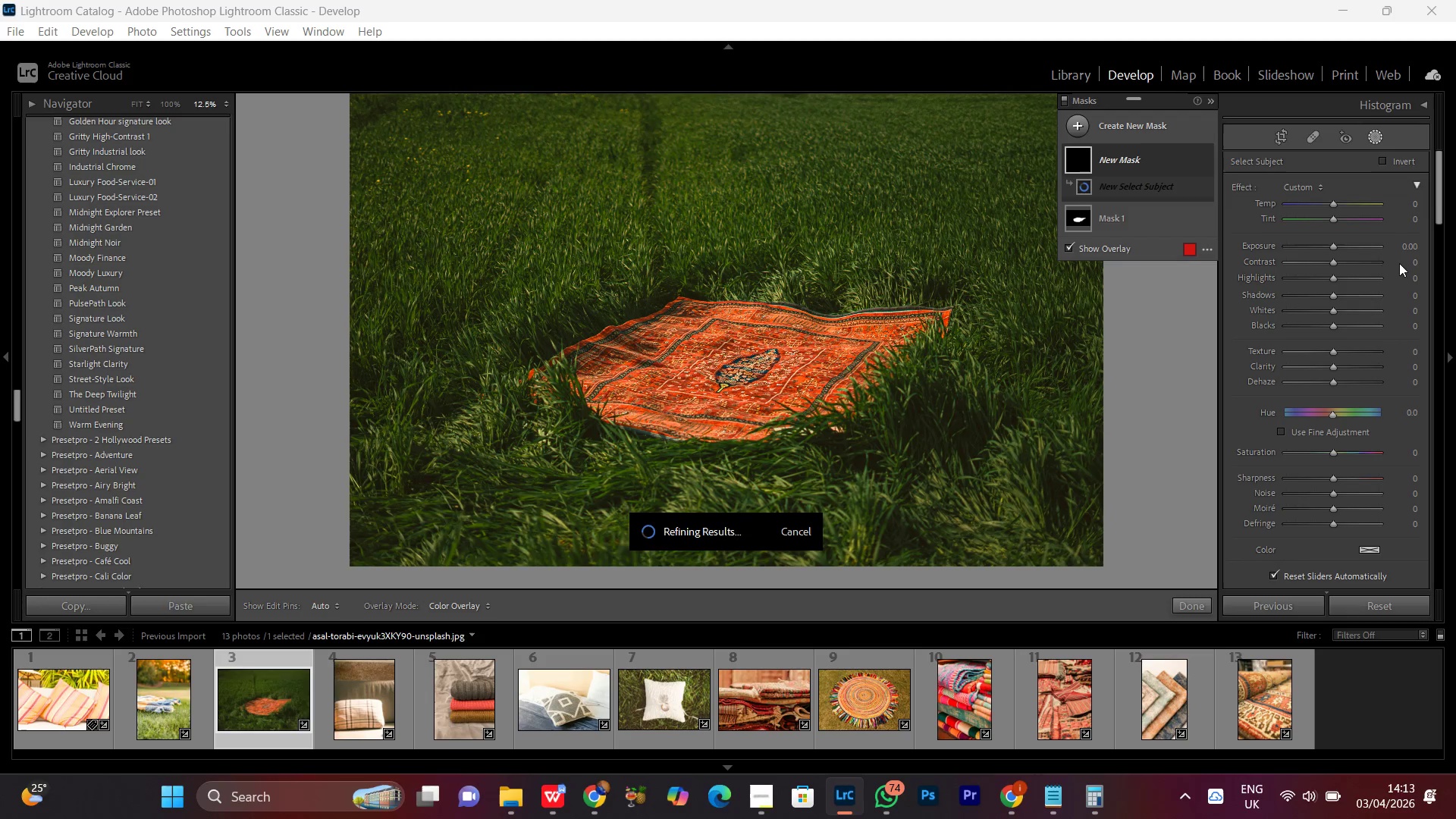 
wait(18.39)
 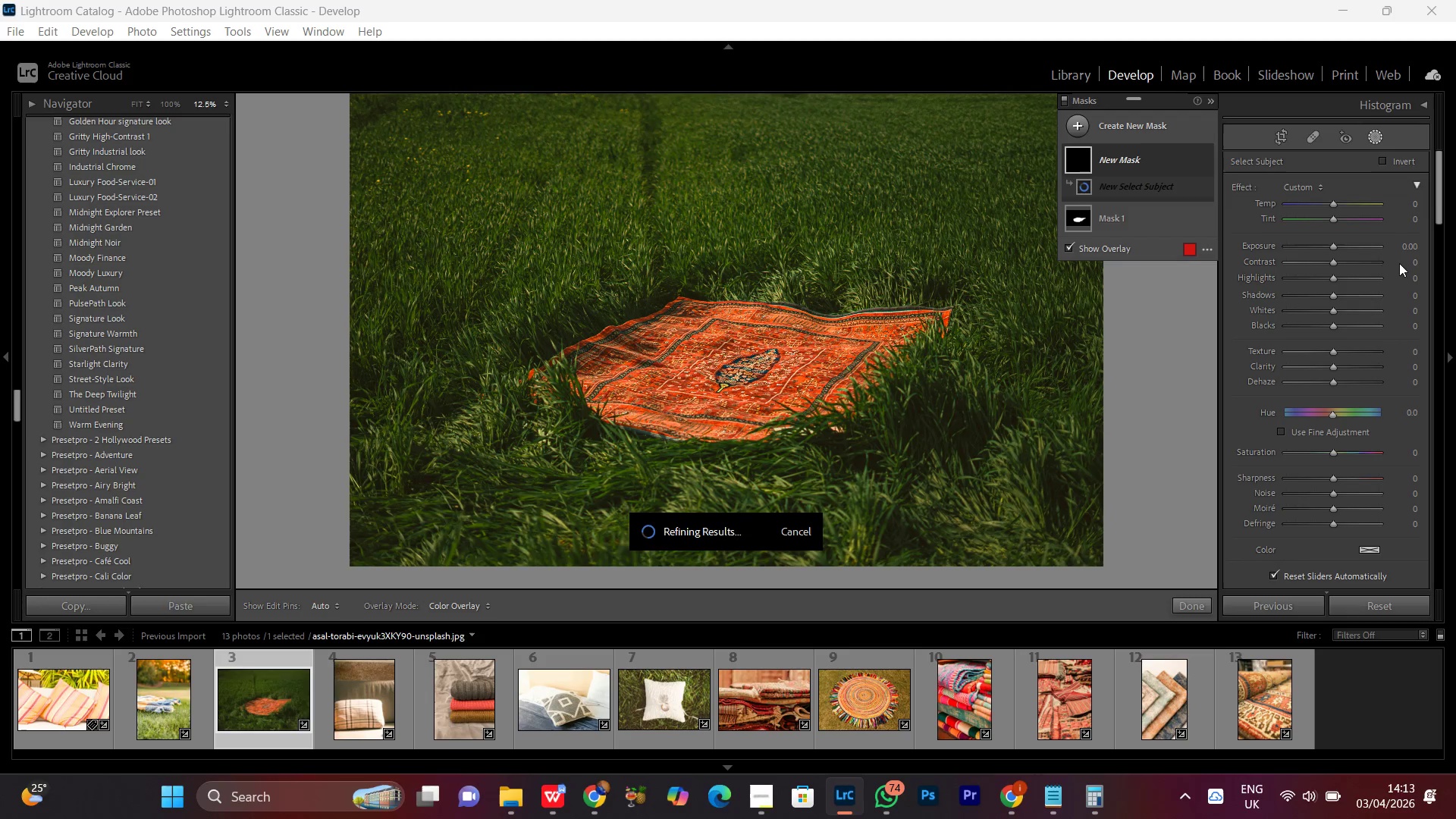 
left_click([1334, 347])
 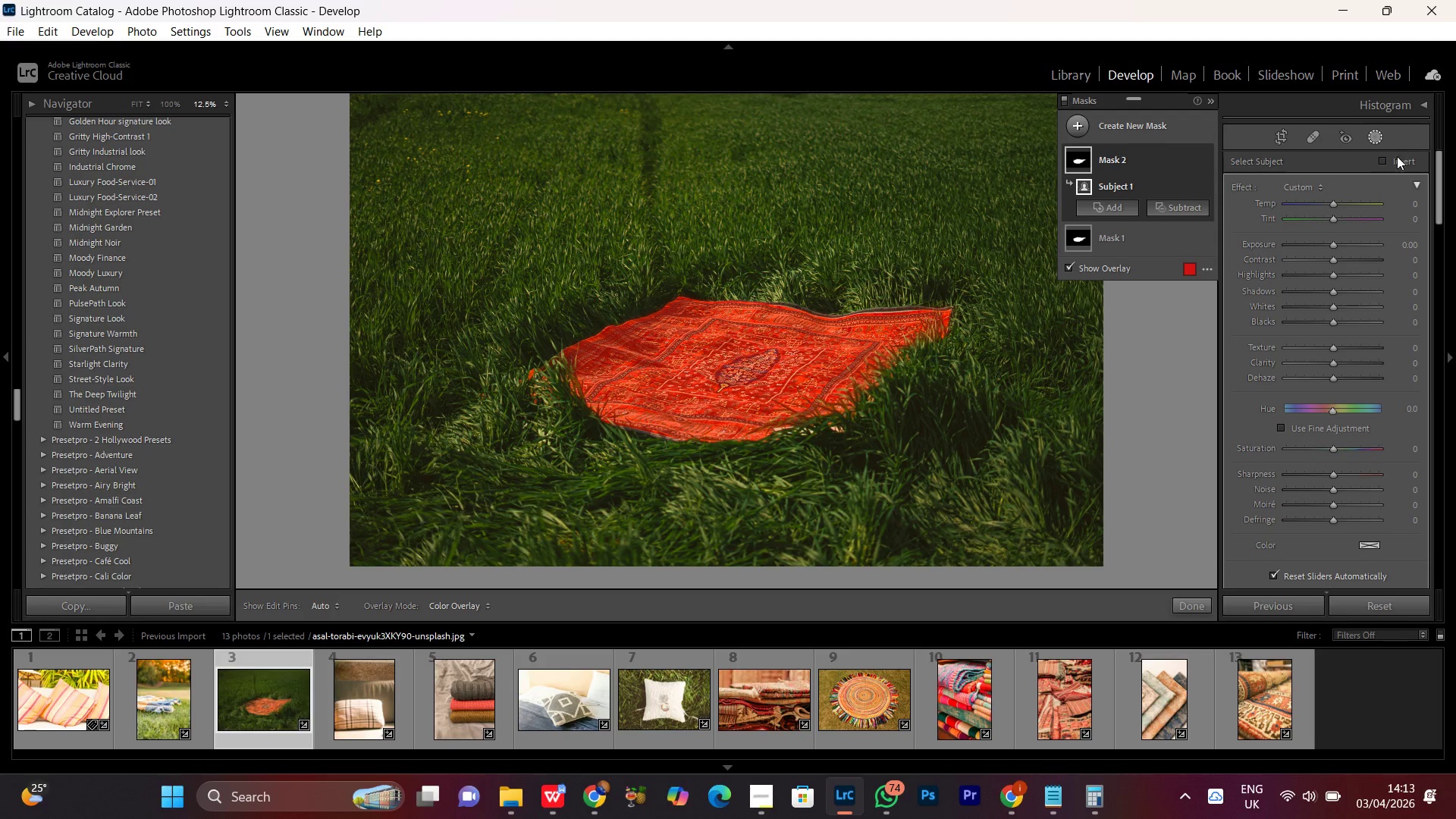 
left_click([1381, 158])
 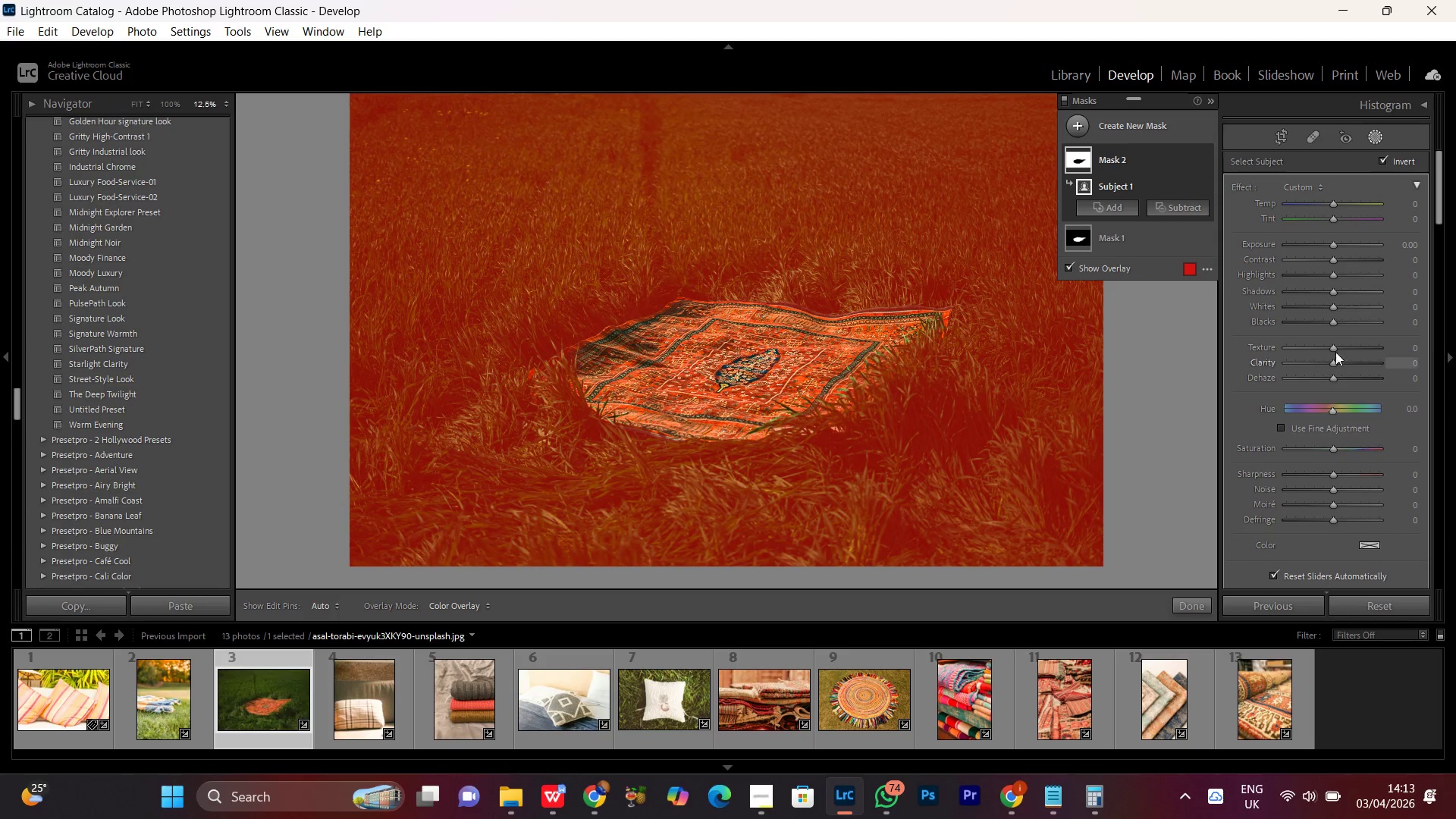 
left_click([1330, 348])
 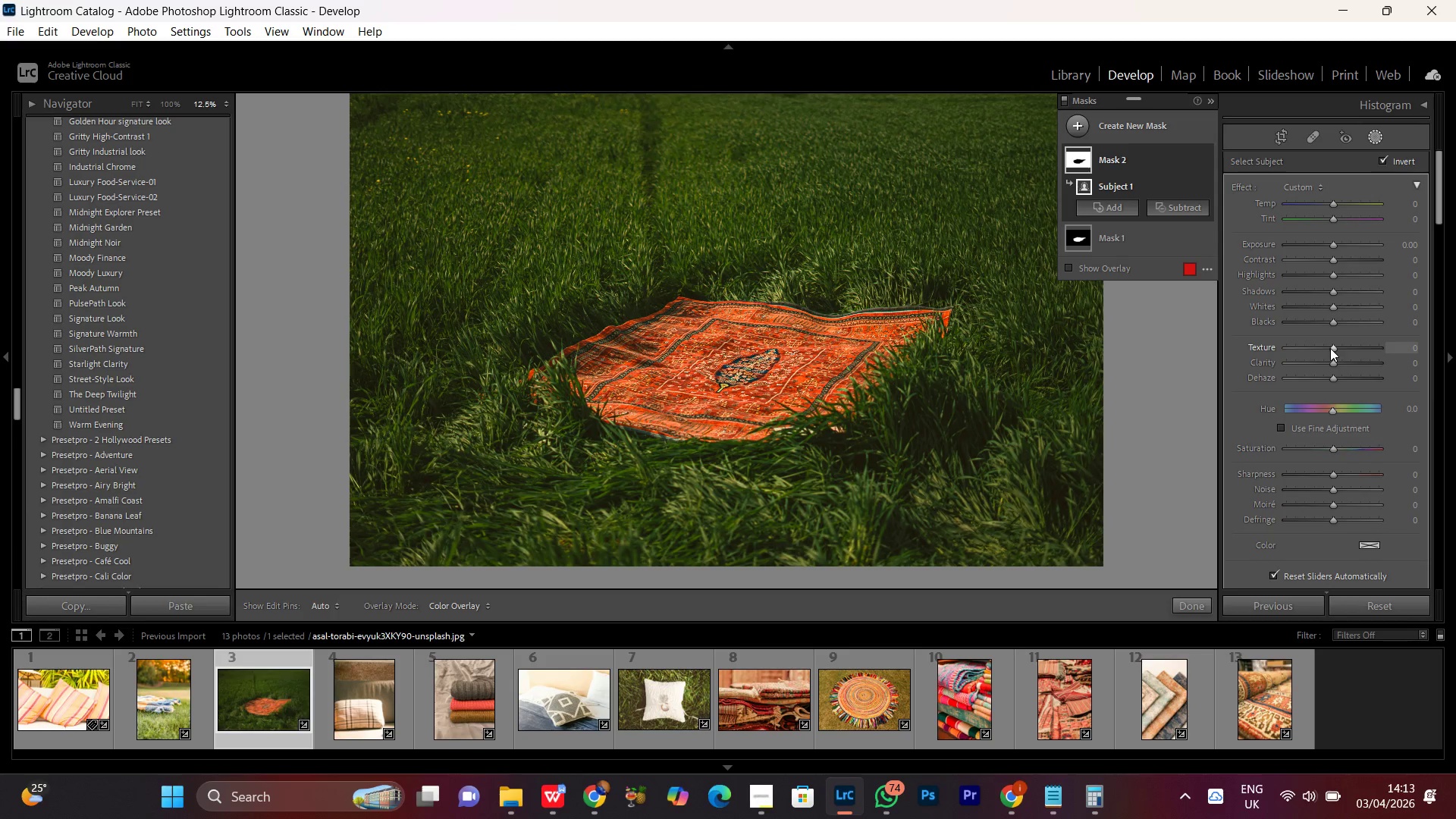 
scroll: coordinate [1330, 348], scroll_direction: down, amount: 1.0
 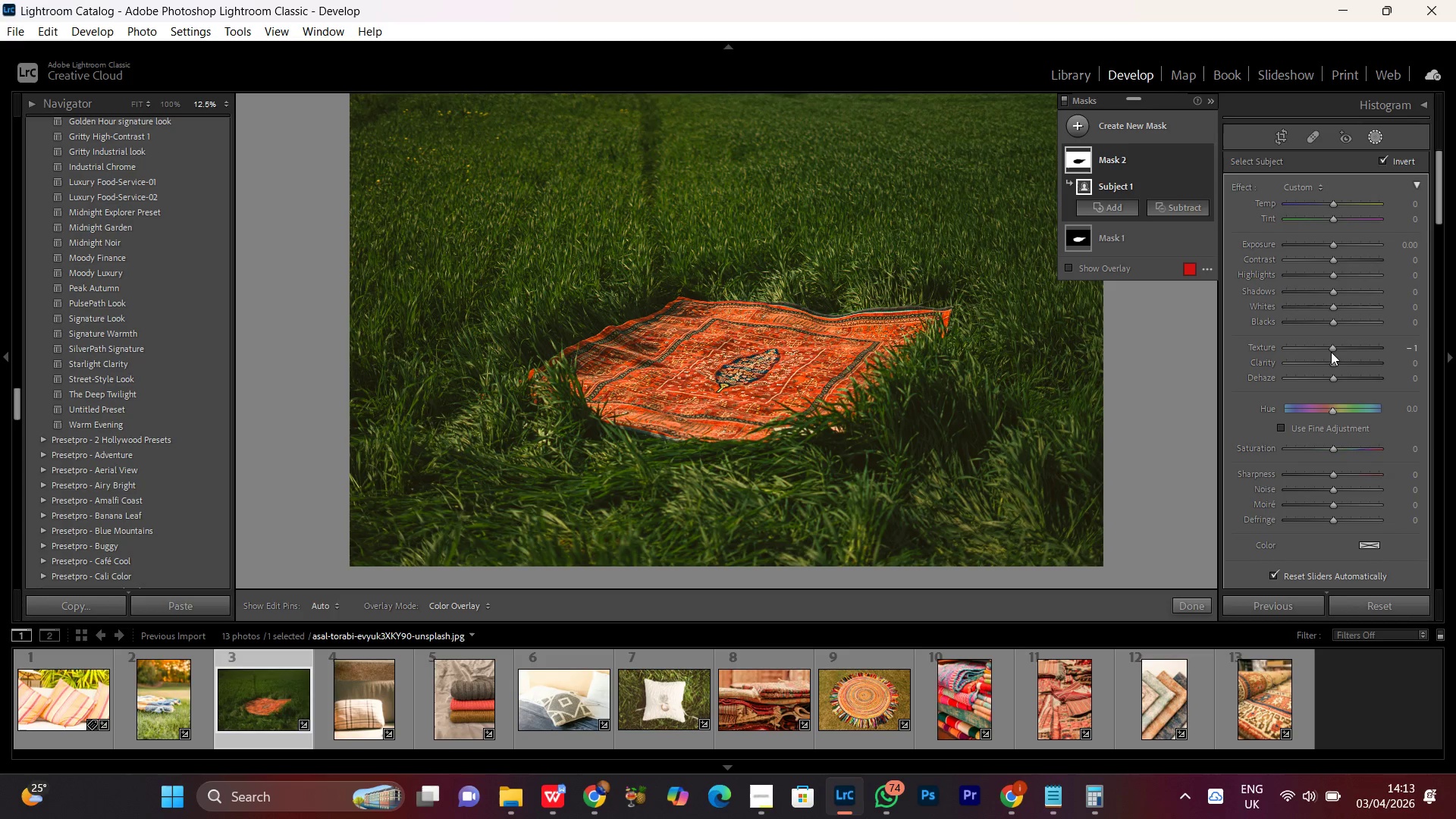 
left_click([1331, 352])
 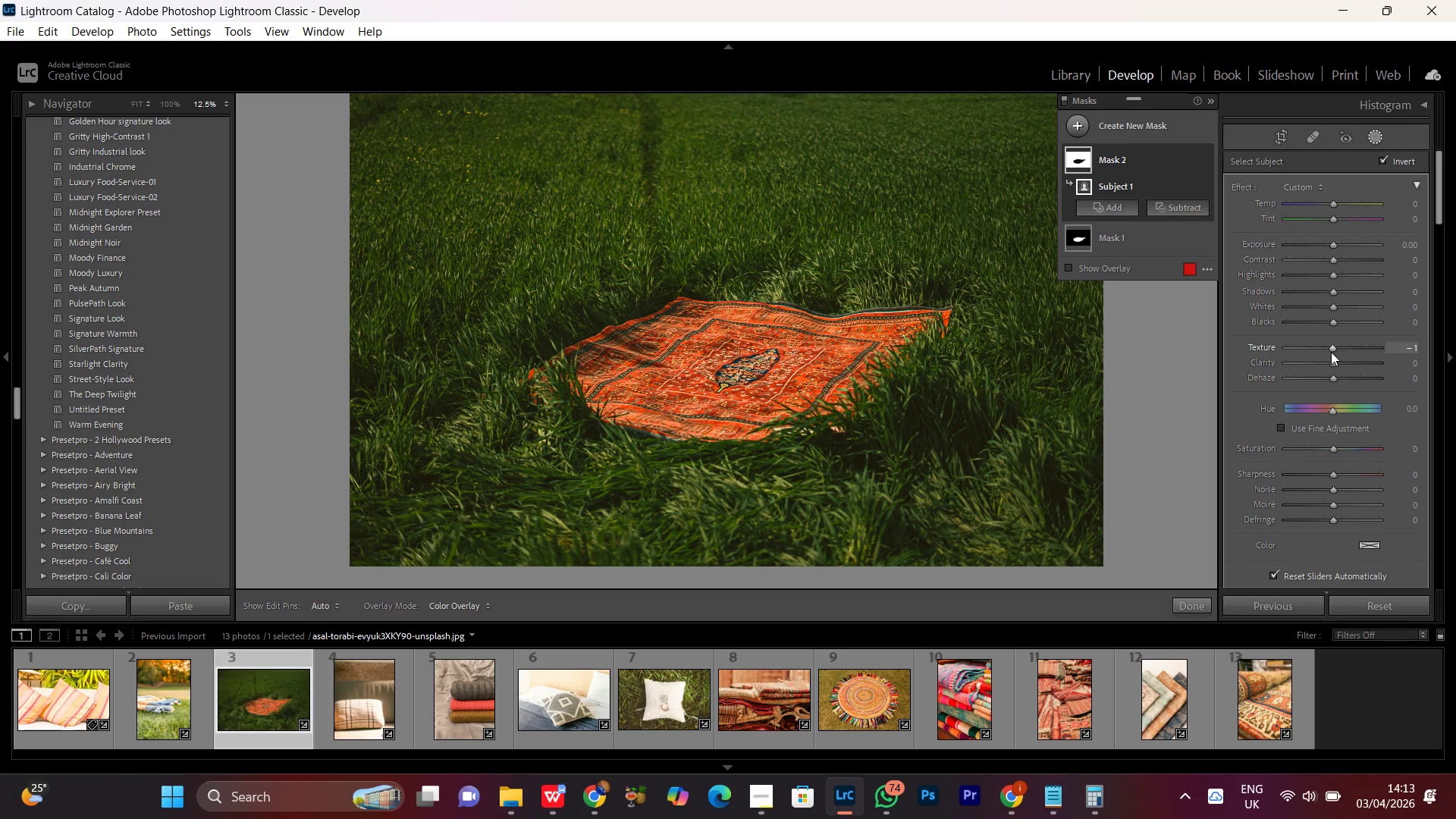 
scroll: coordinate [1331, 352], scroll_direction: down, amount: 4.0
 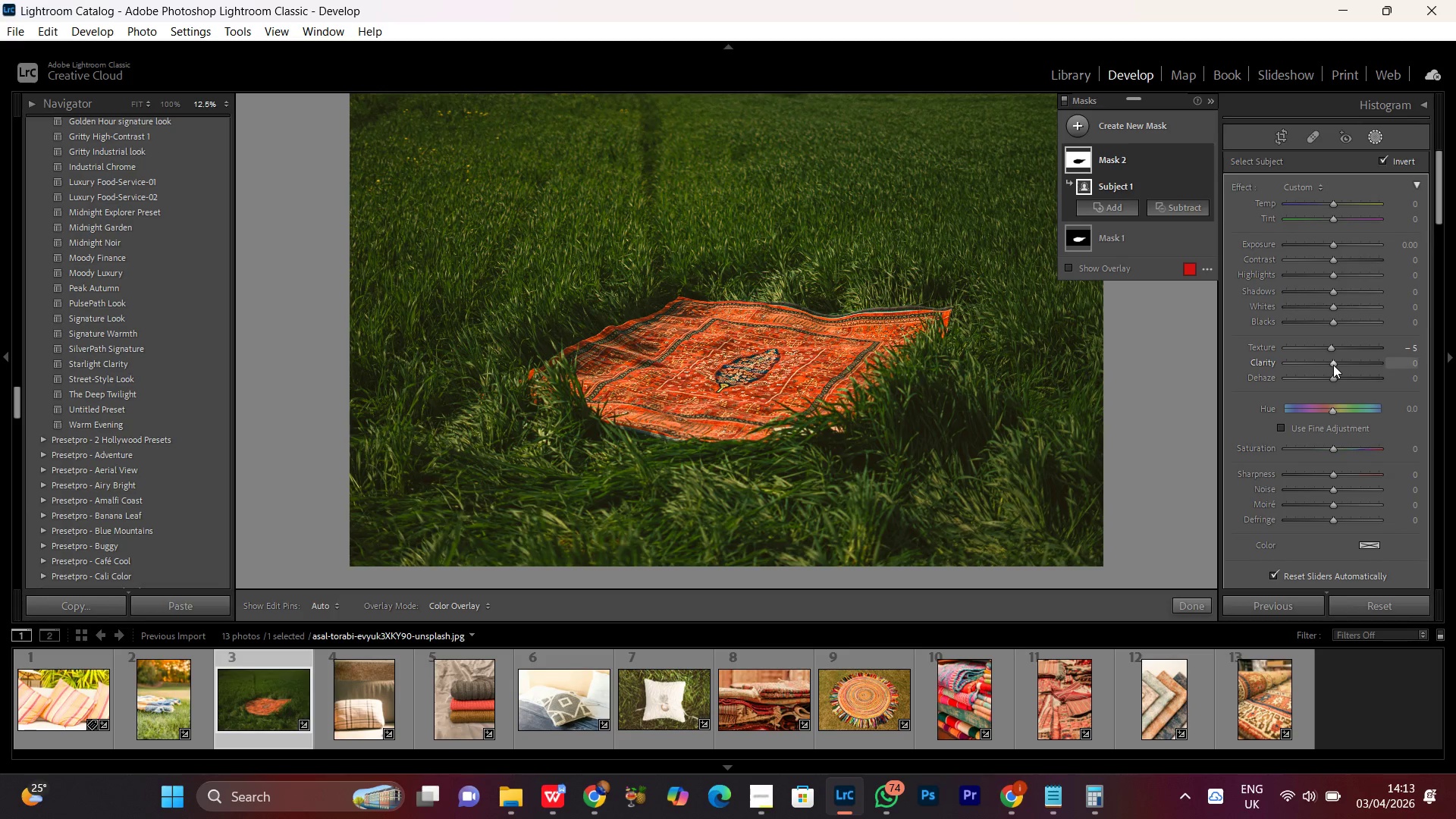 
left_click([1333, 365])
 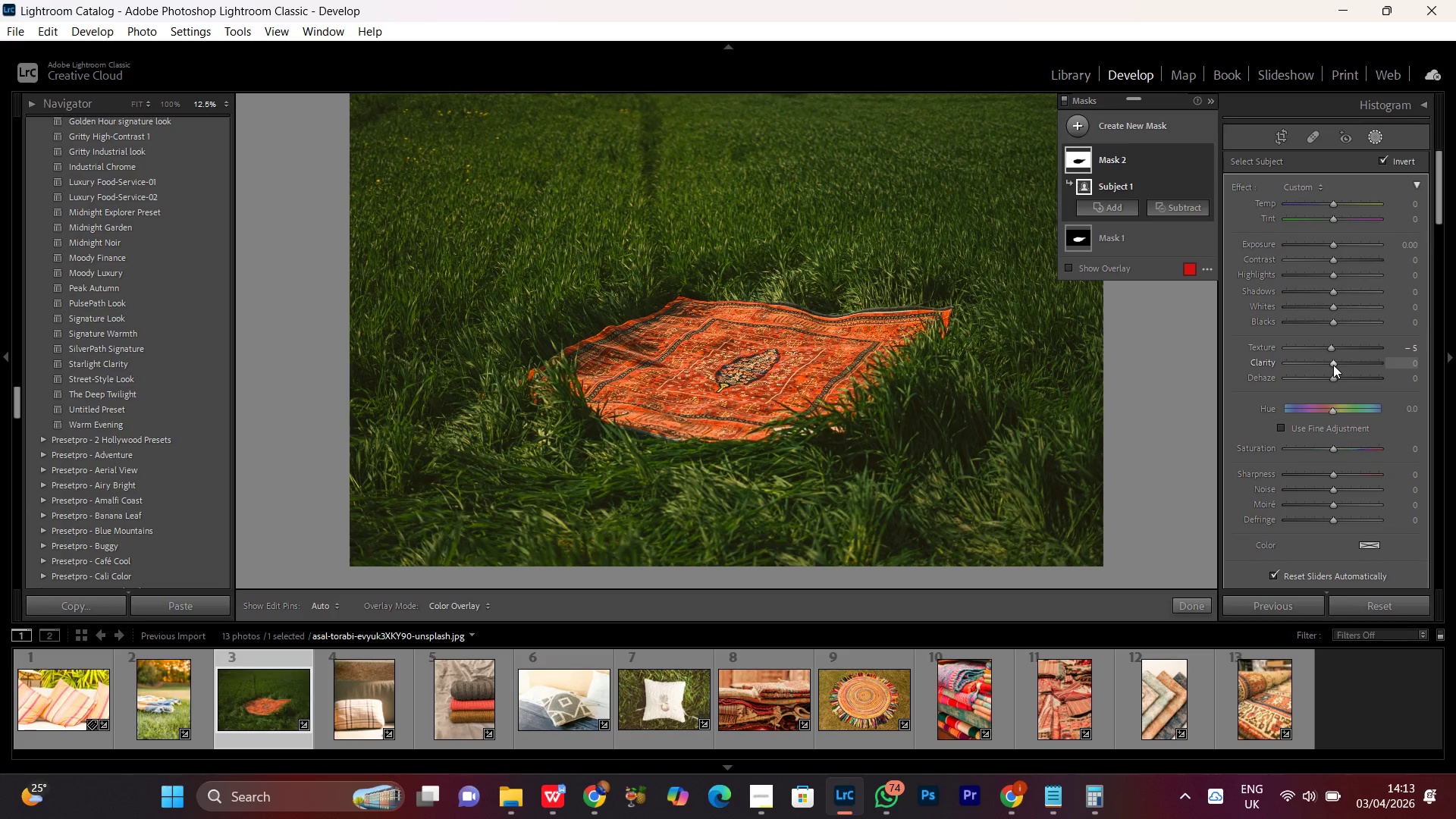 
scroll: coordinate [1333, 365], scroll_direction: down, amount: 5.0
 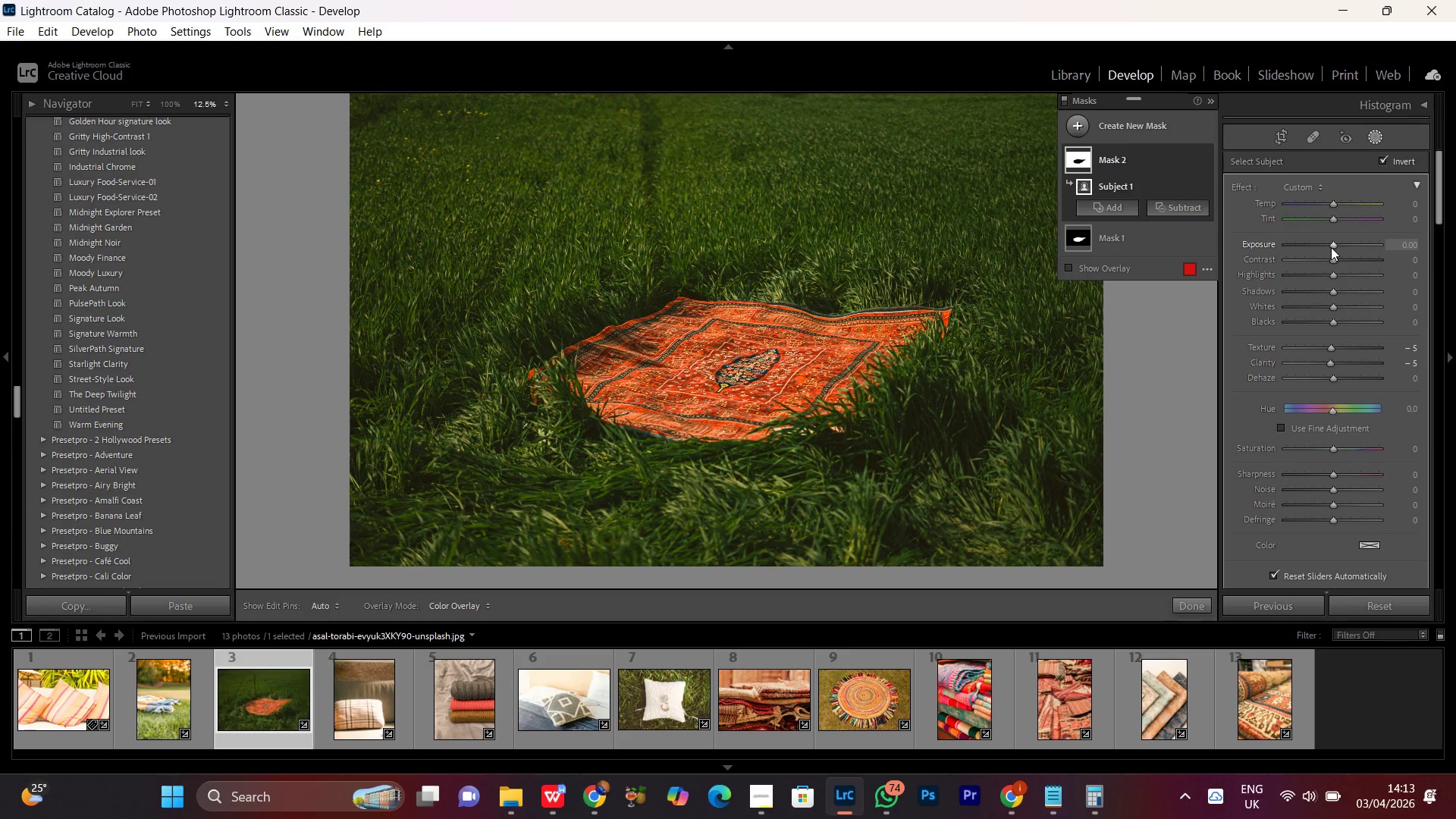 
wait(5.55)
 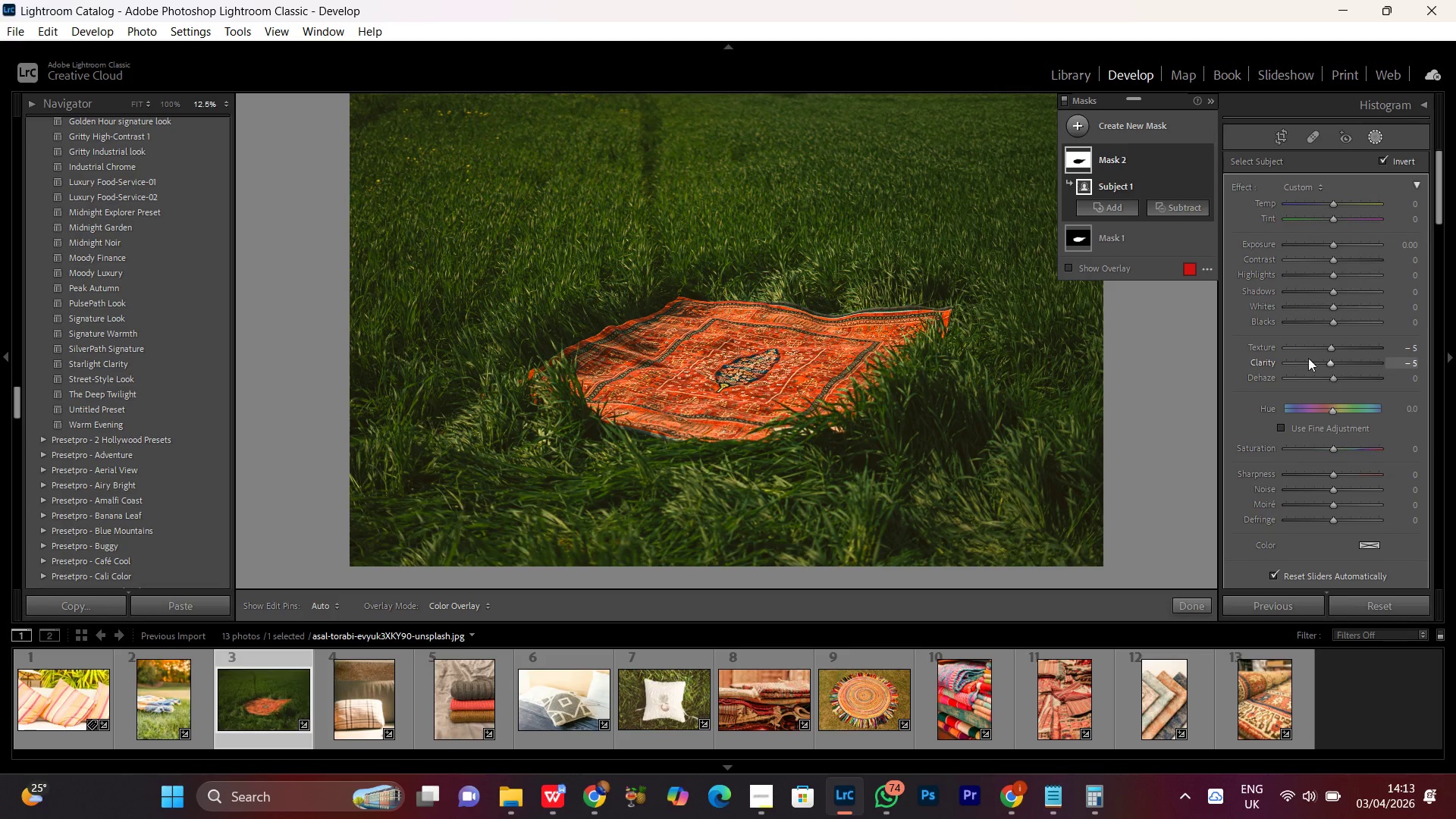 
left_click([1331, 247])
 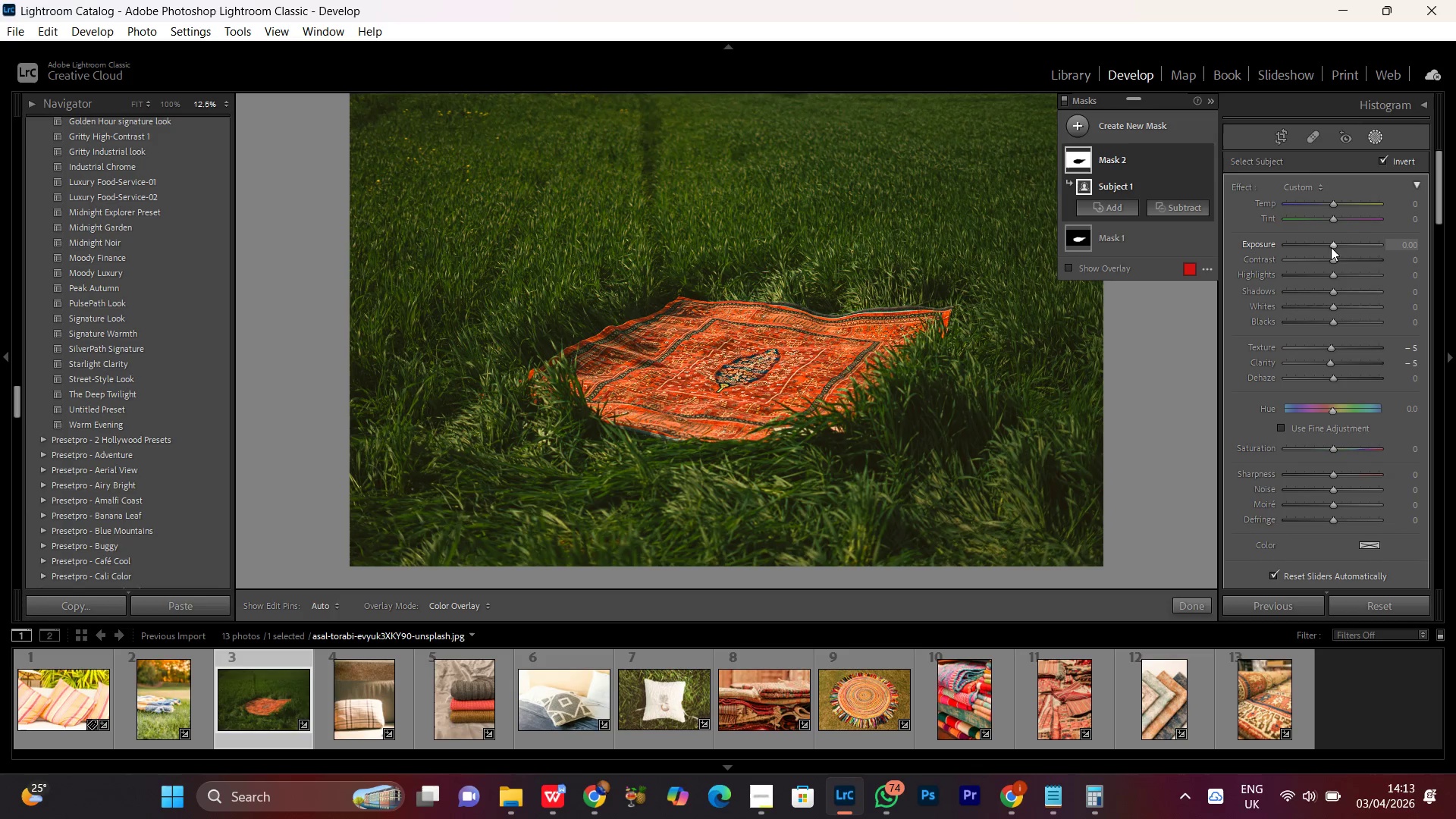 
scroll: coordinate [1331, 247], scroll_direction: down, amount: 1.0
 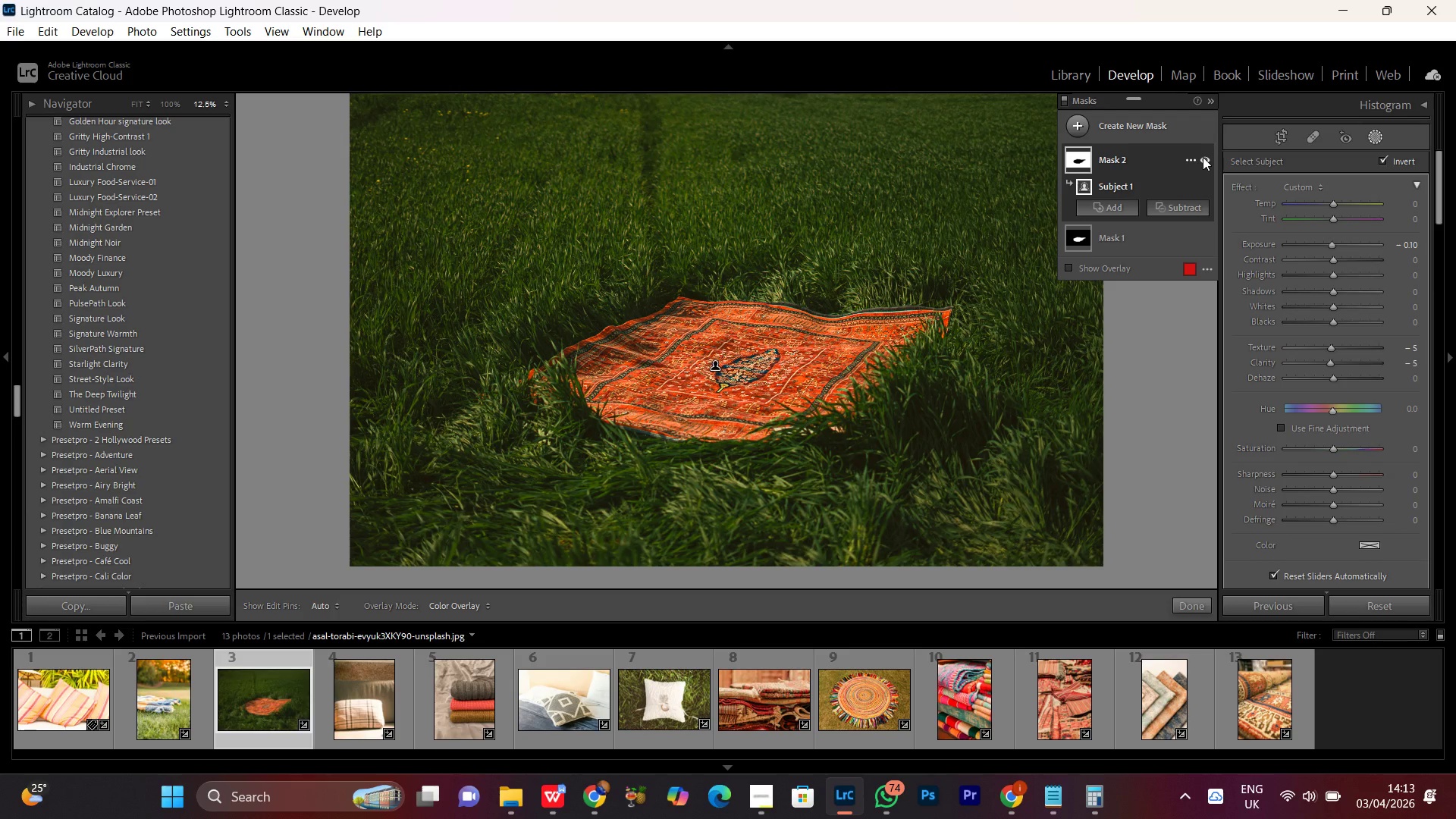 
double_click([1203, 157])
 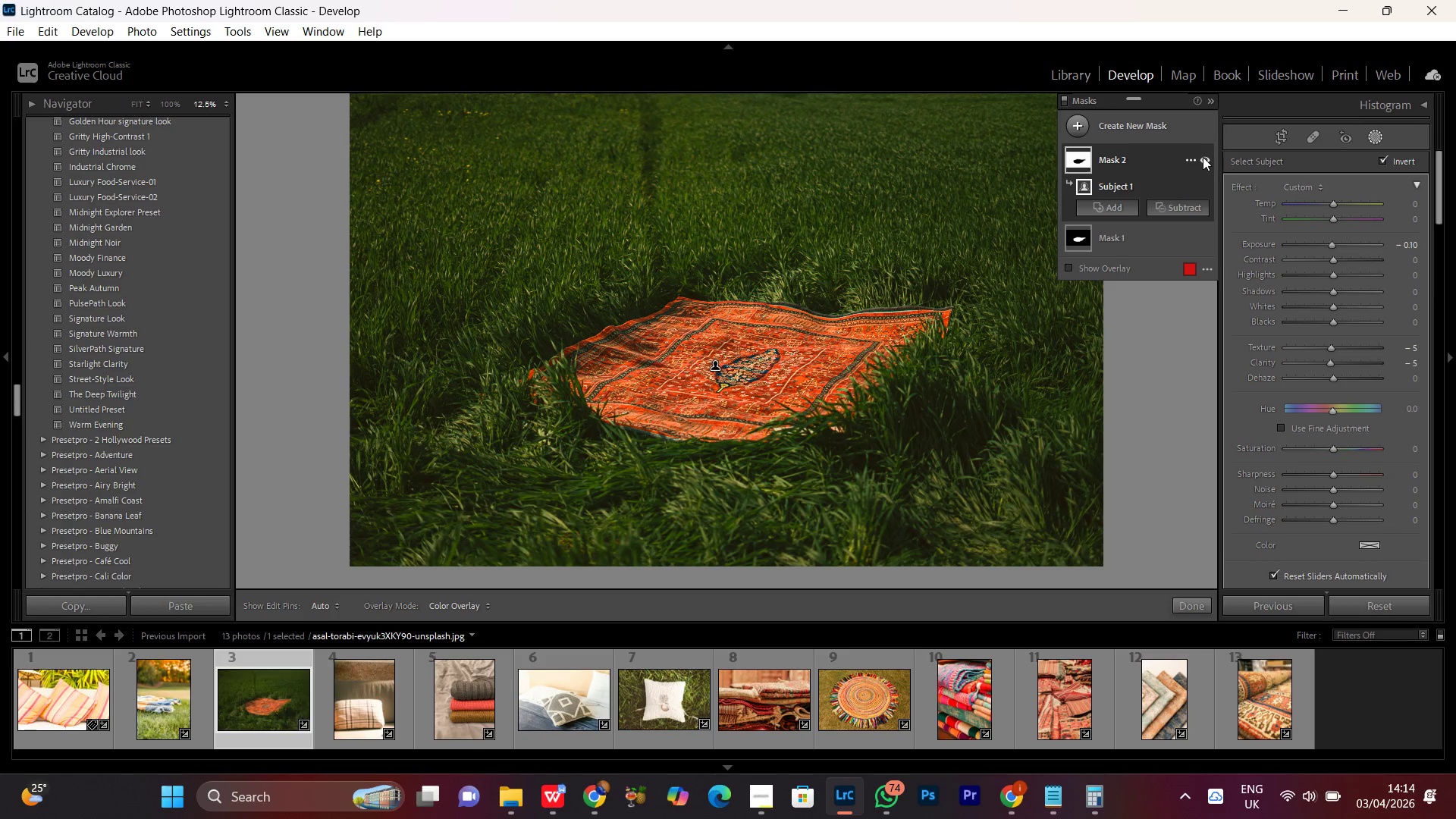 
triple_click([1203, 157])
 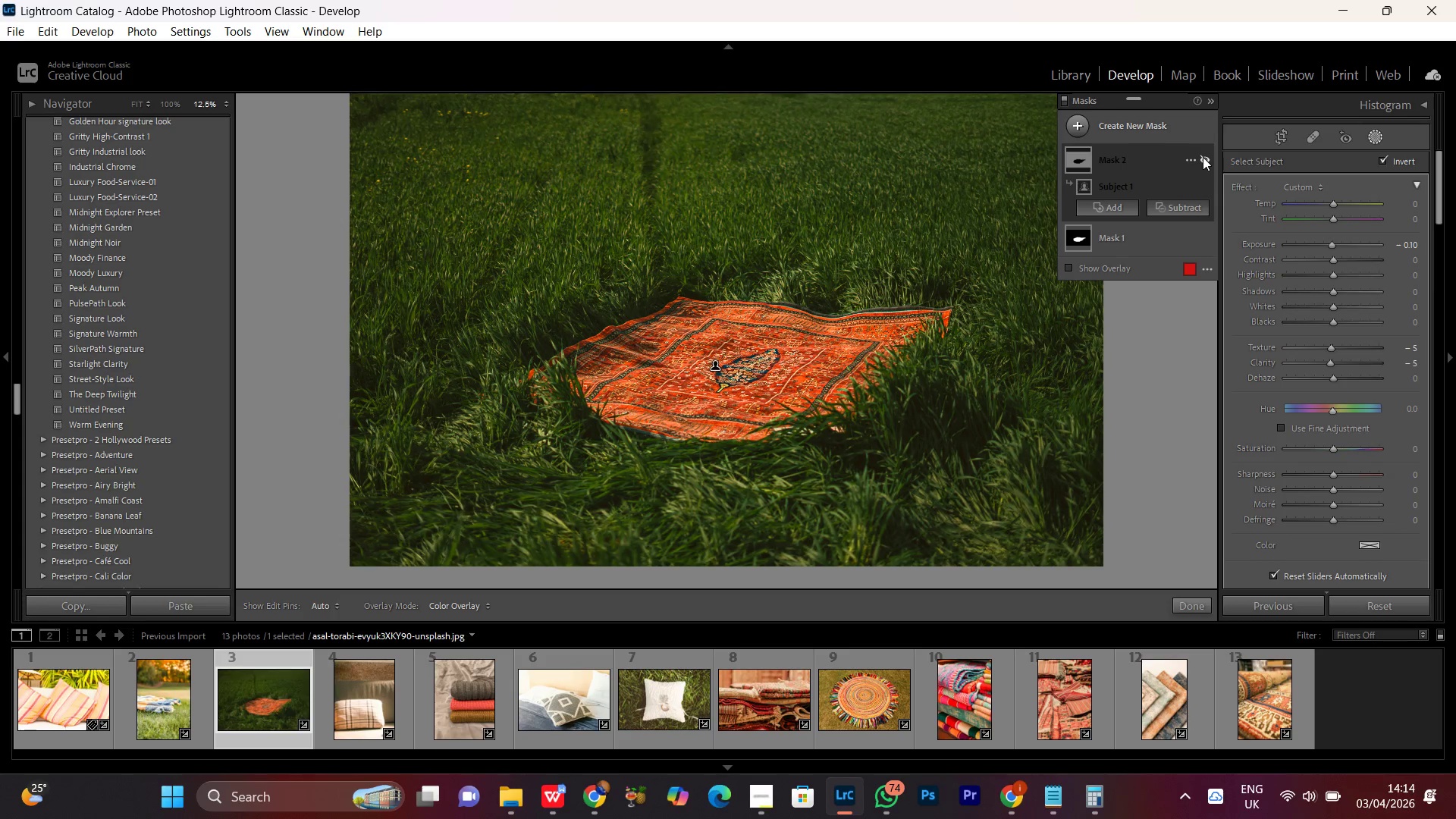 
triple_click([1203, 157])
 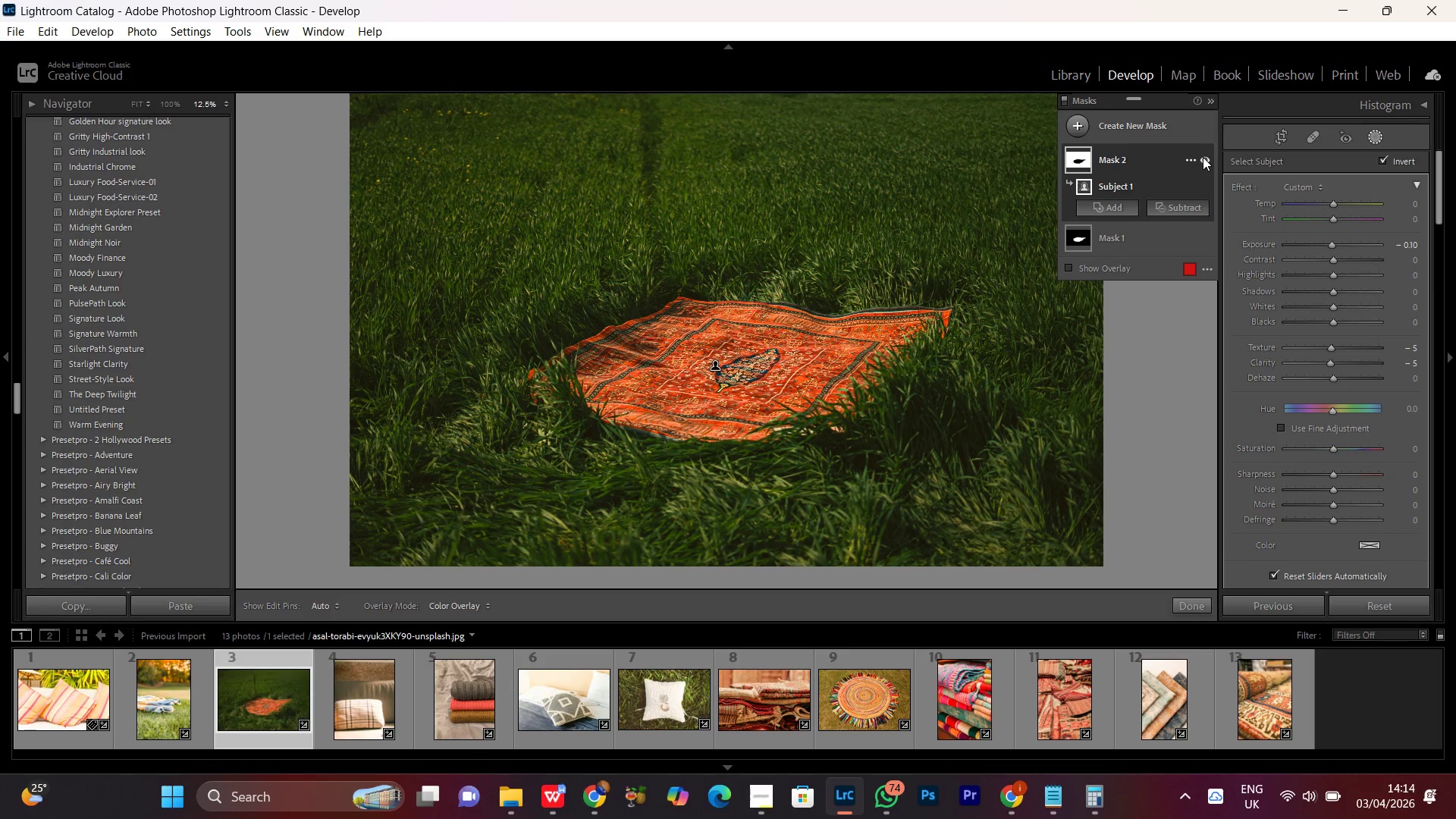 
left_click([1203, 157])
 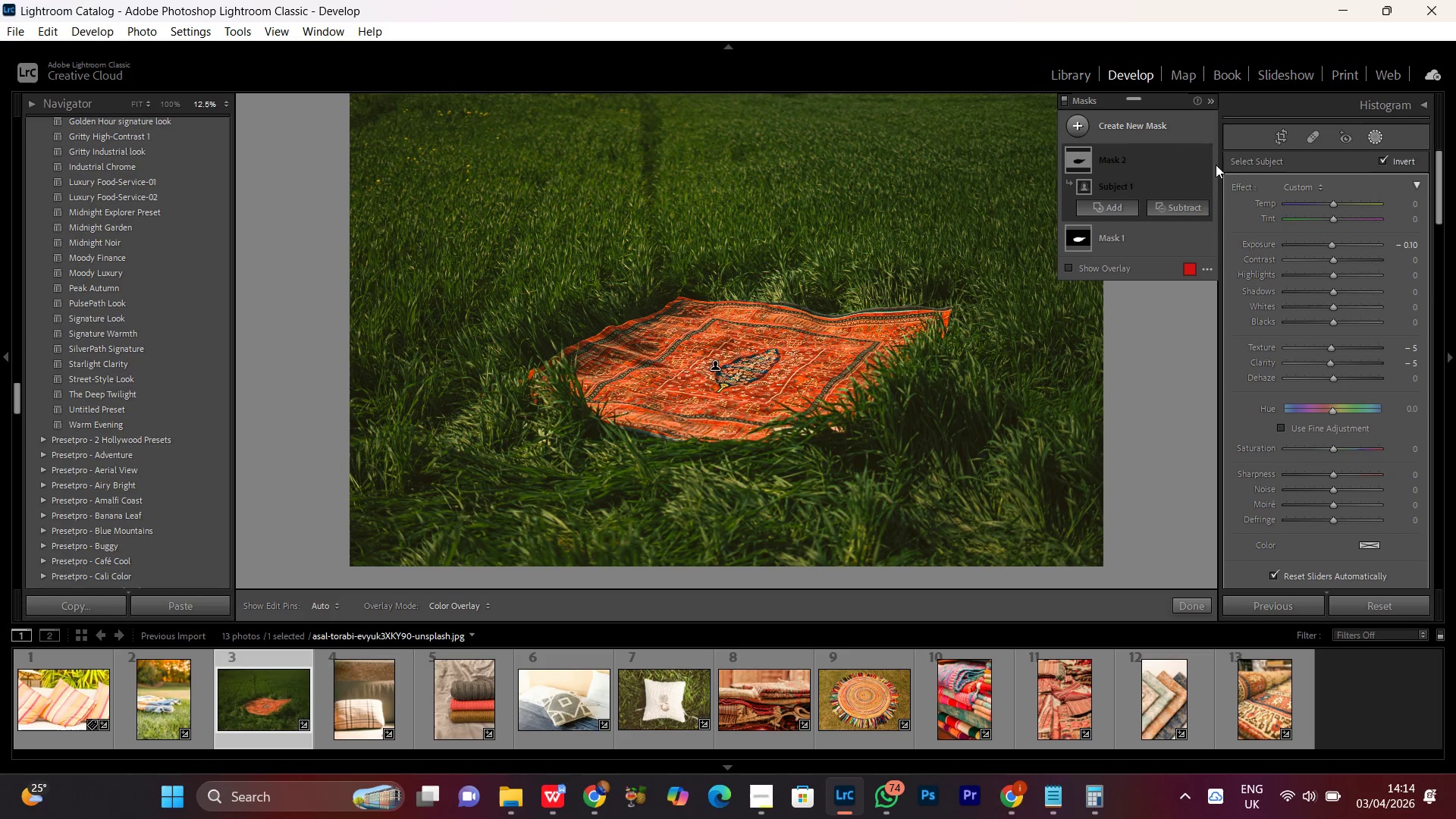 
left_click([1207, 158])
 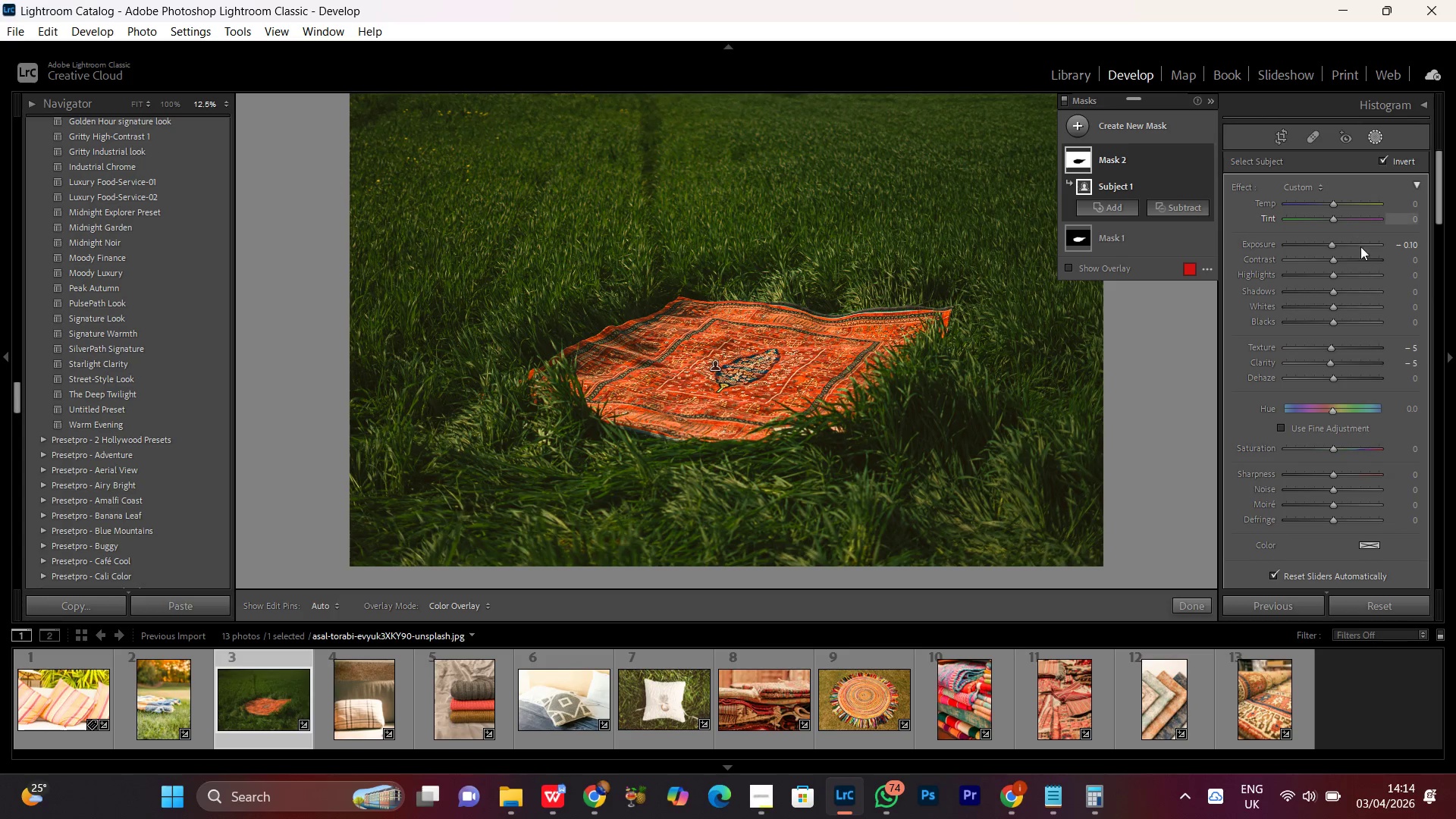 
left_click([1354, 242])
 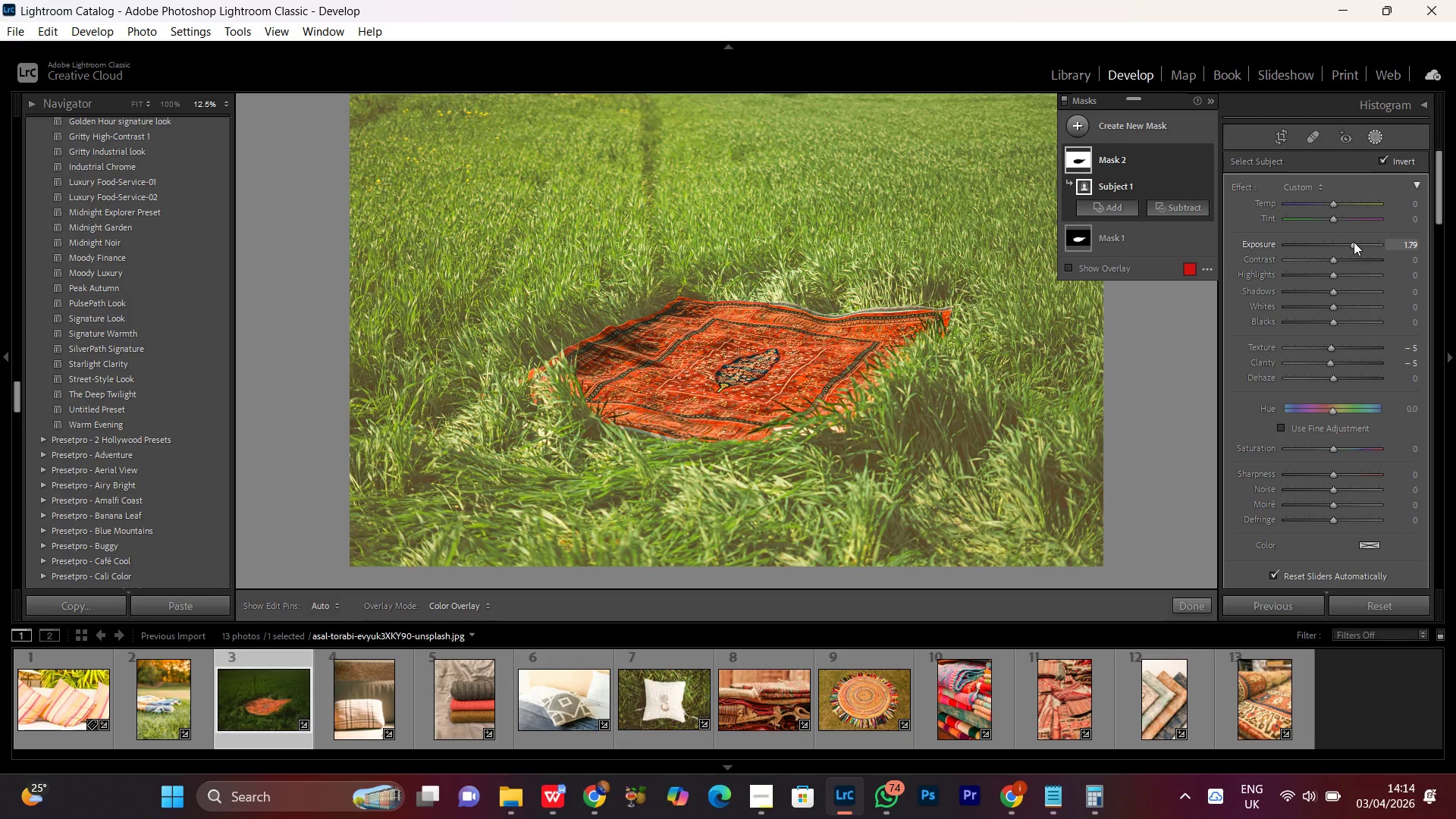 
left_click_drag(start_coordinate=[1354, 242], to_coordinate=[1327, 240])
 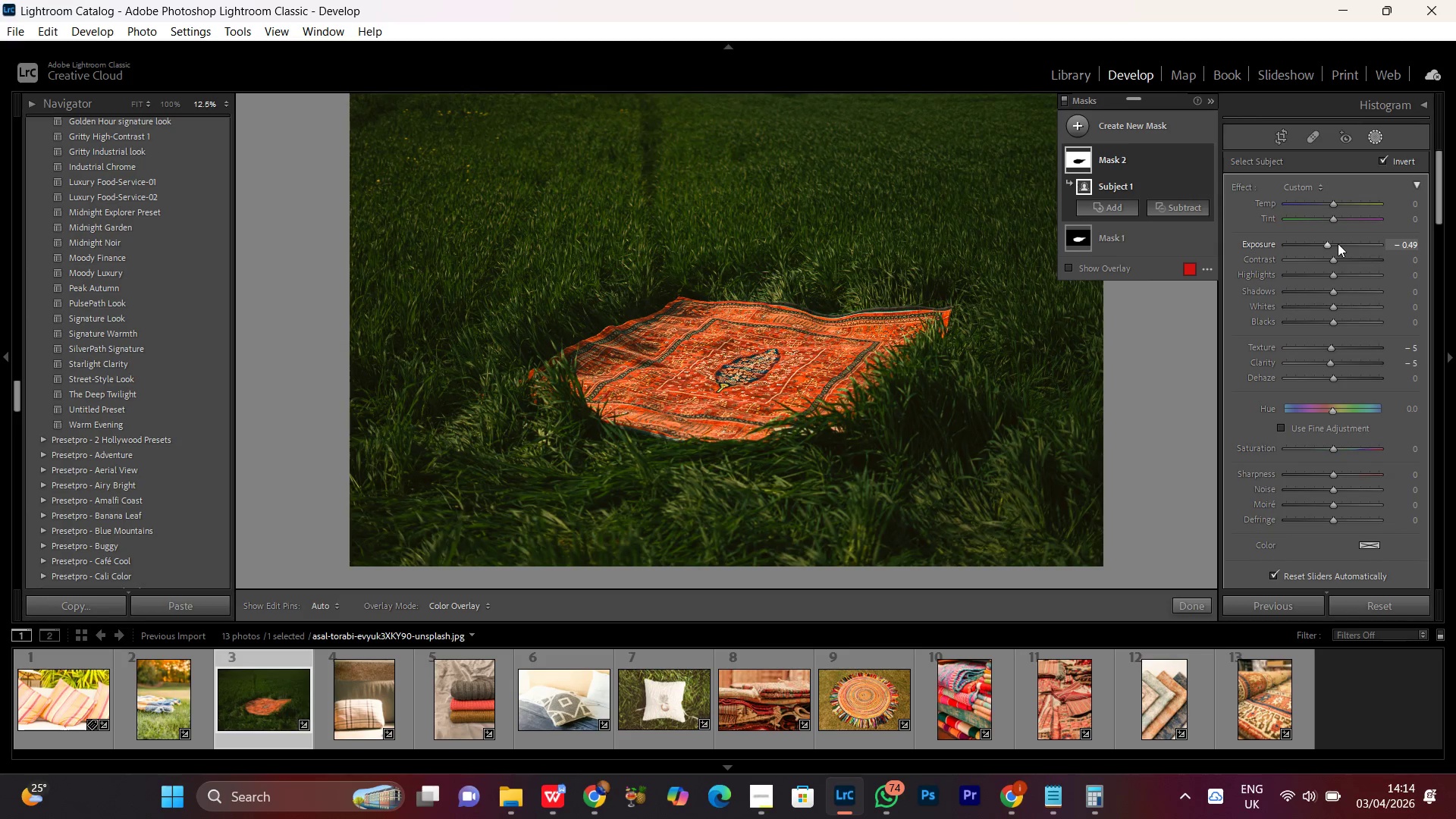 
left_click([1338, 243])
 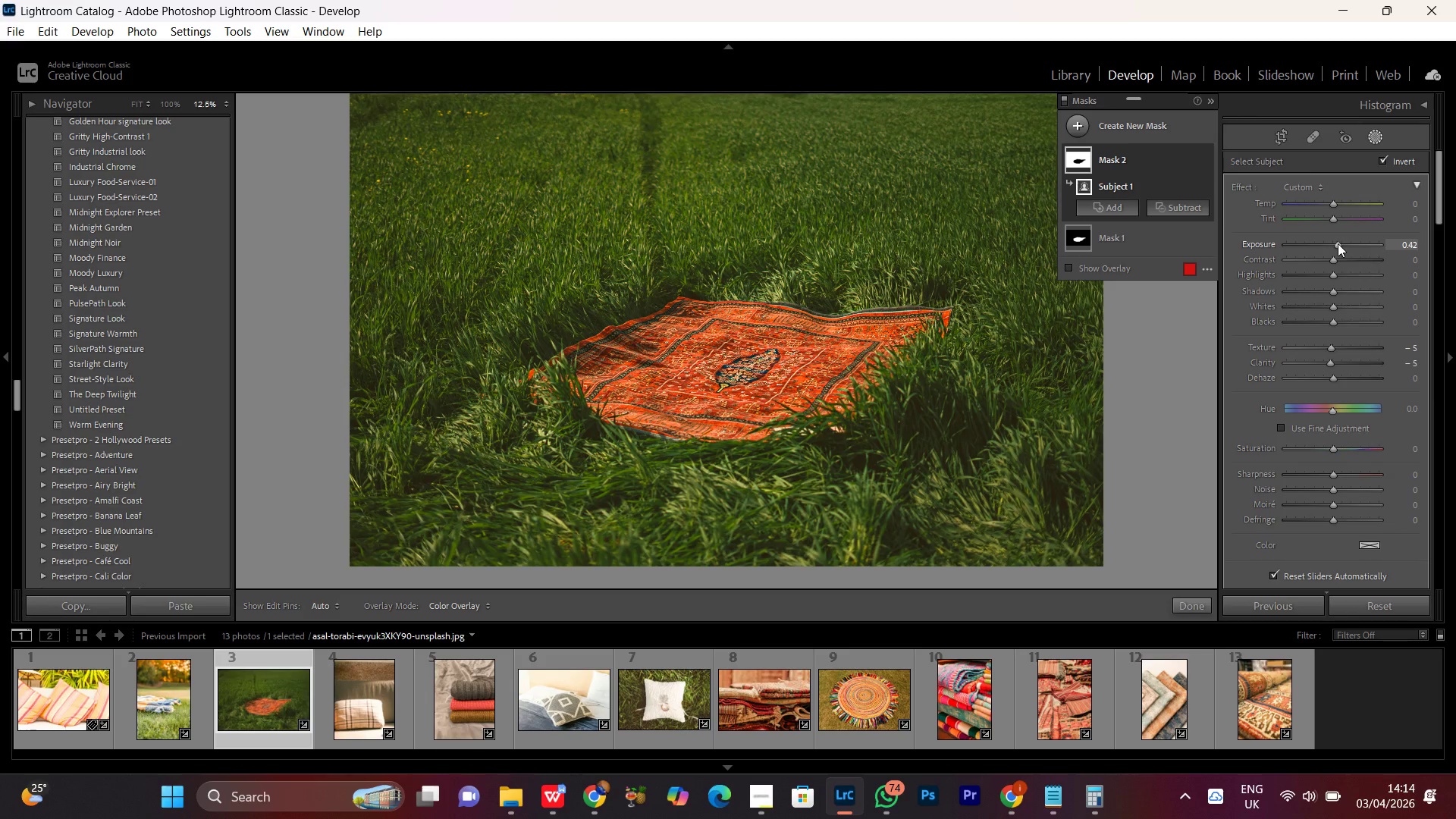 
scroll: coordinate [1338, 243], scroll_direction: up, amount: 1.0
 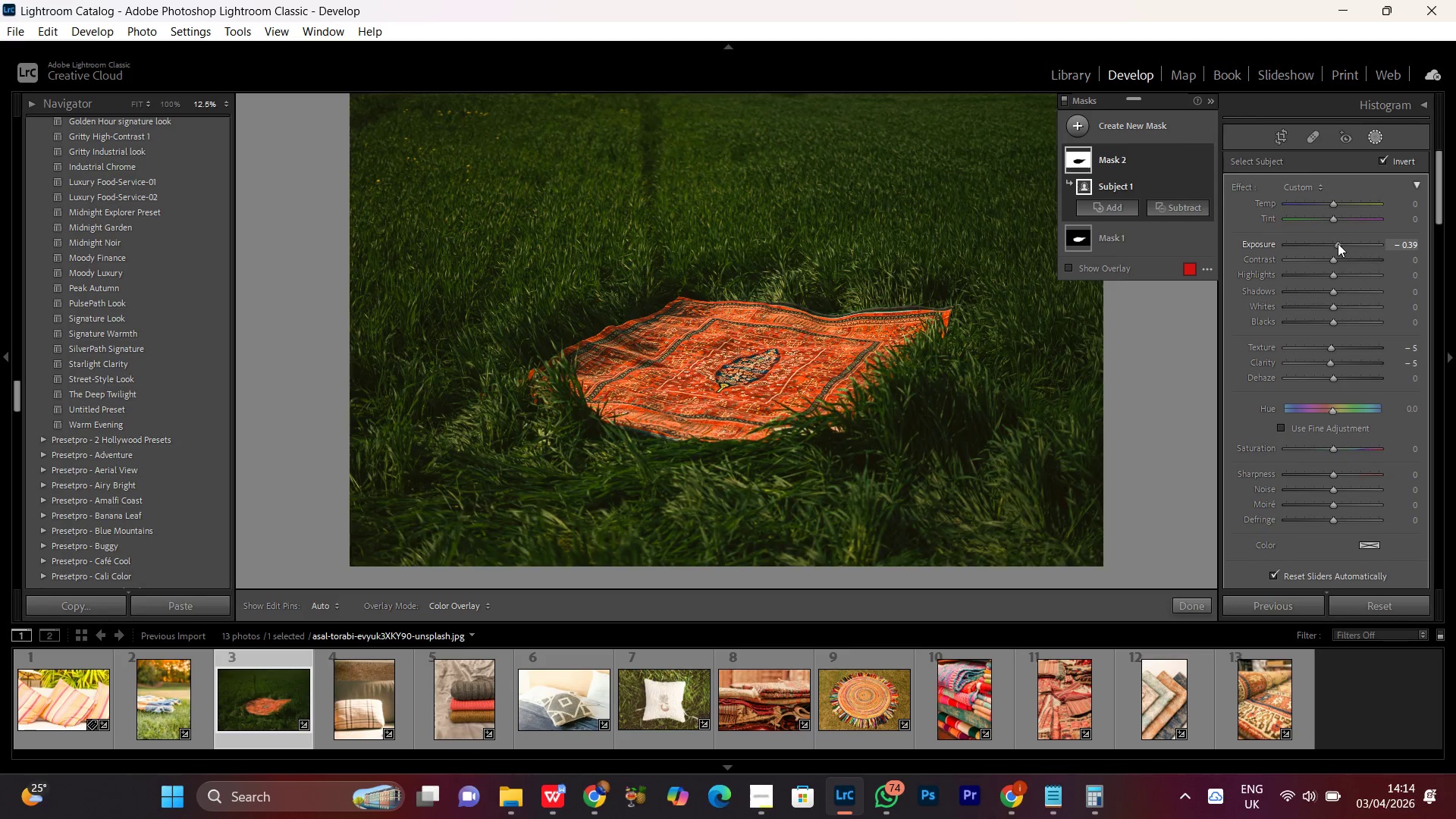 
scroll: coordinate [1338, 243], scroll_direction: down, amount: 1.0
 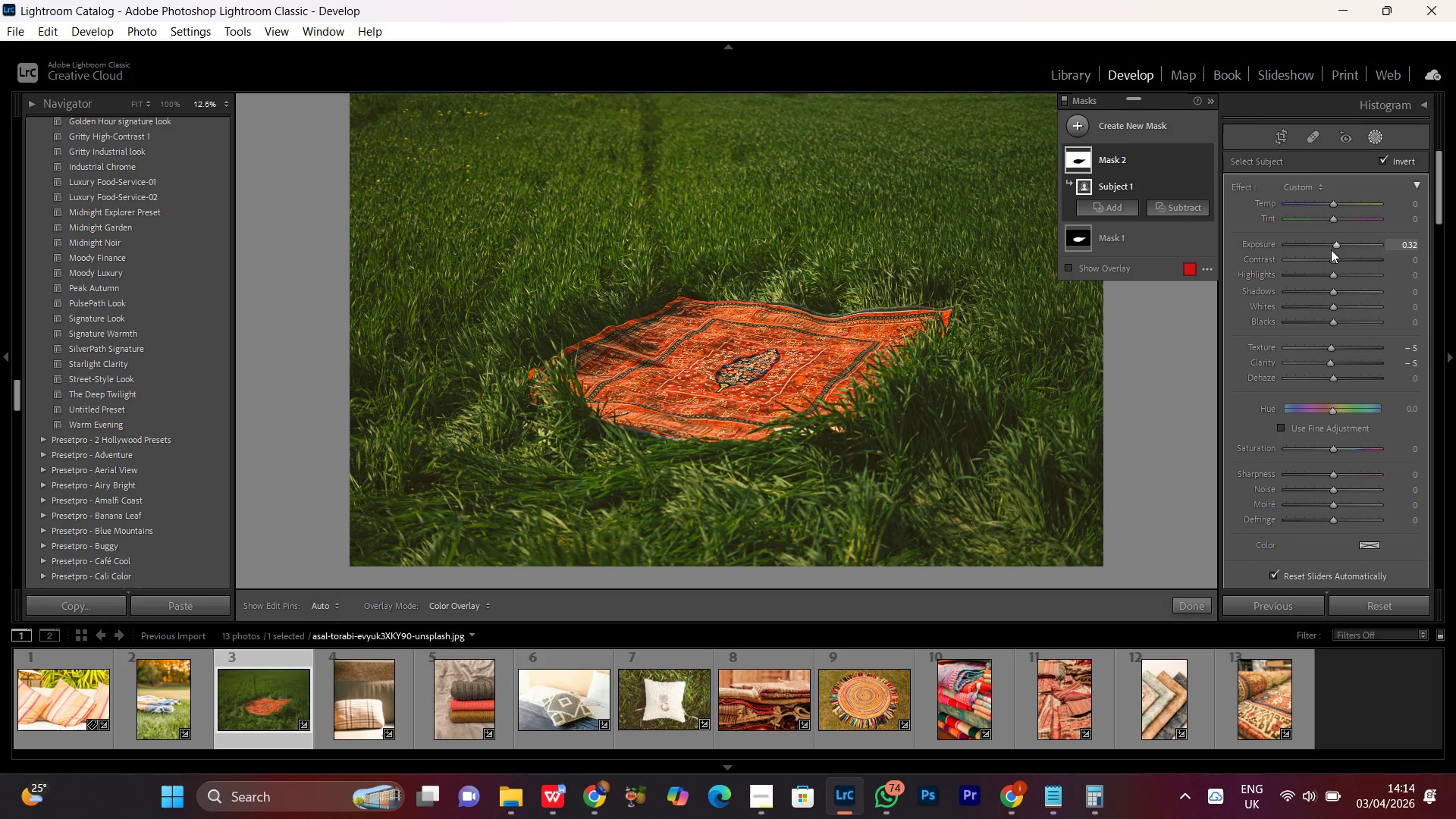 
double_click([1335, 246])
 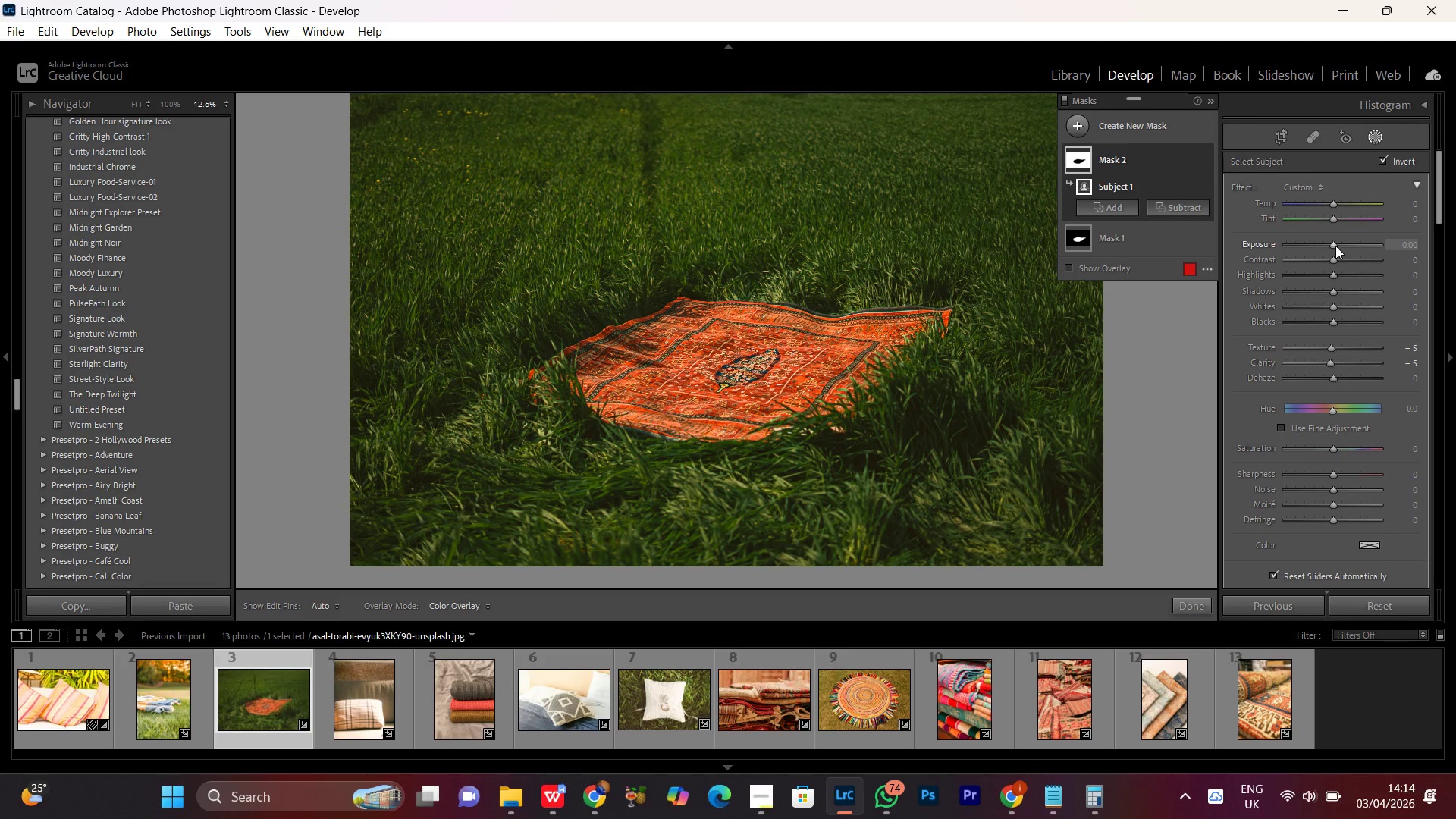 
scroll: coordinate [1335, 246], scroll_direction: down, amount: 1.0
 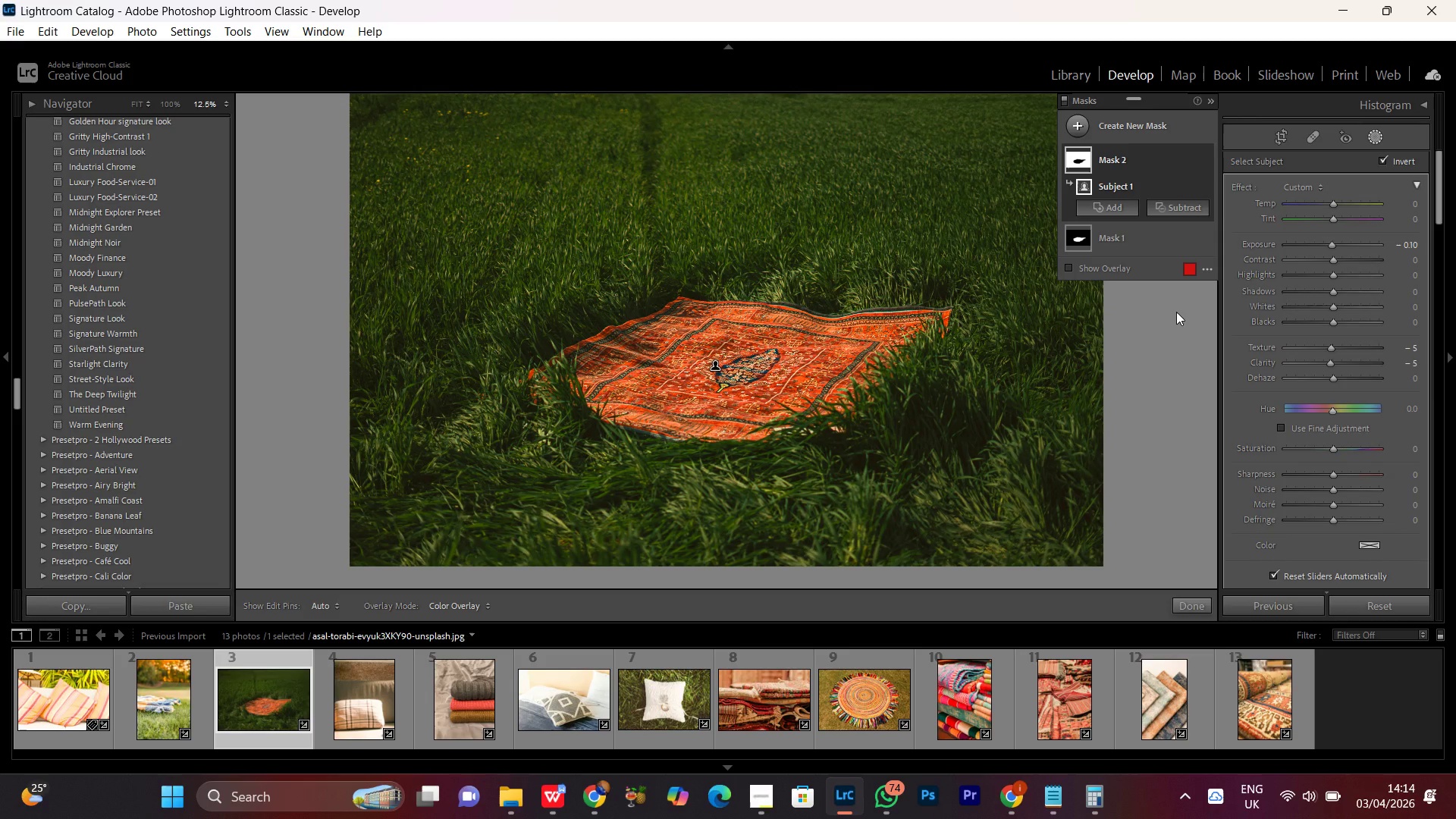 
wait(9.25)
 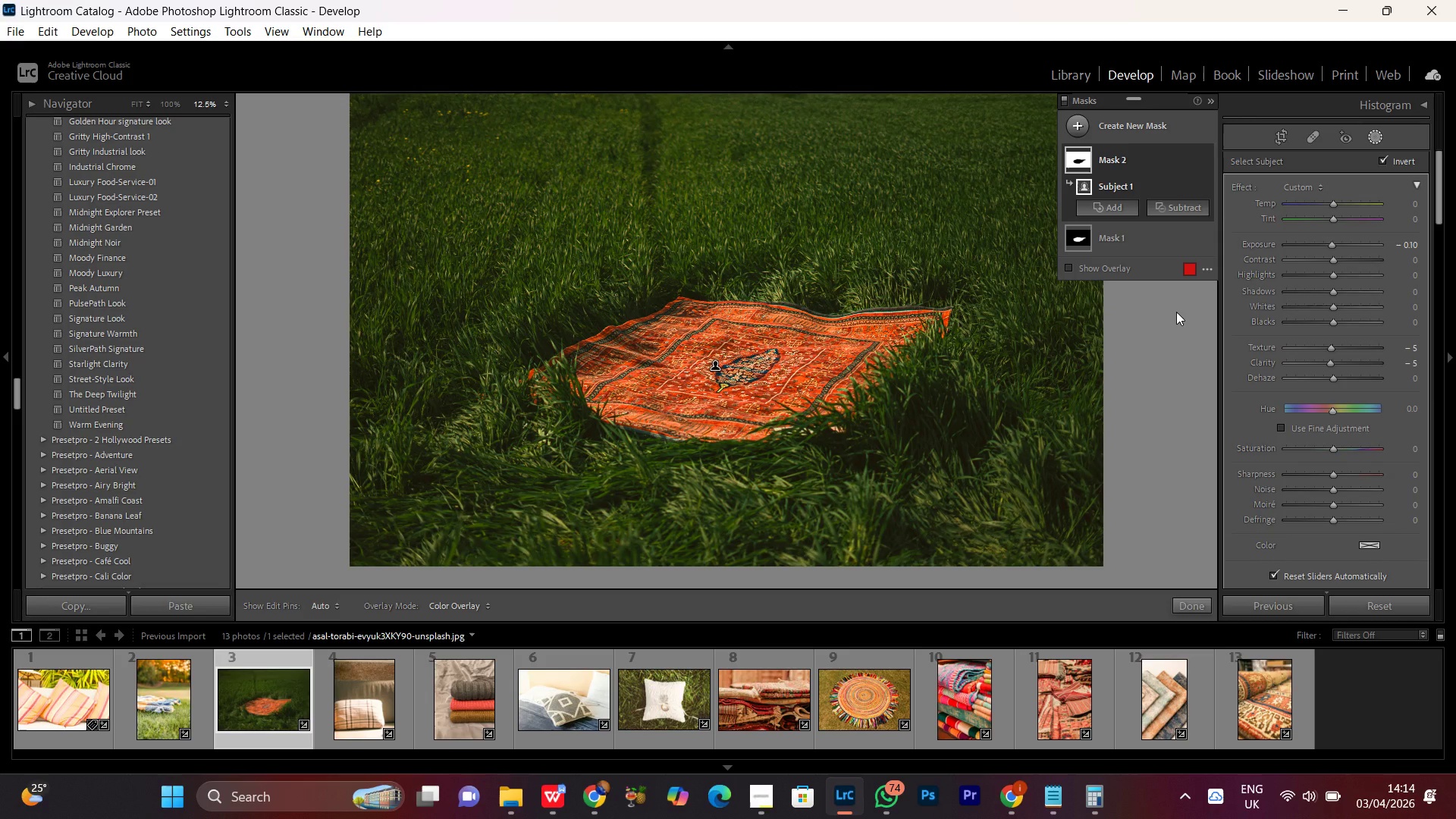 
double_click([1330, 244])
 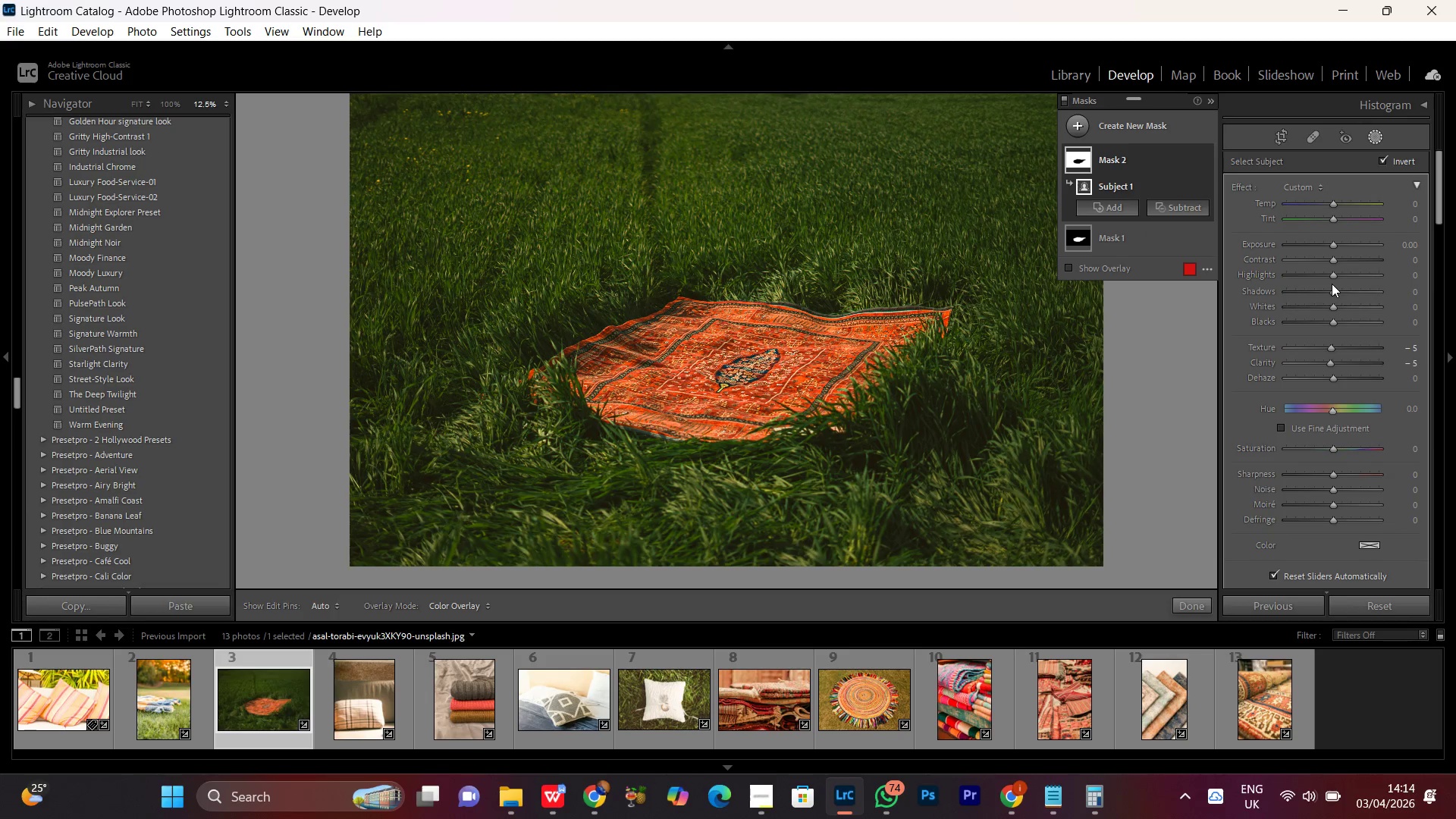 
left_click([1334, 273])
 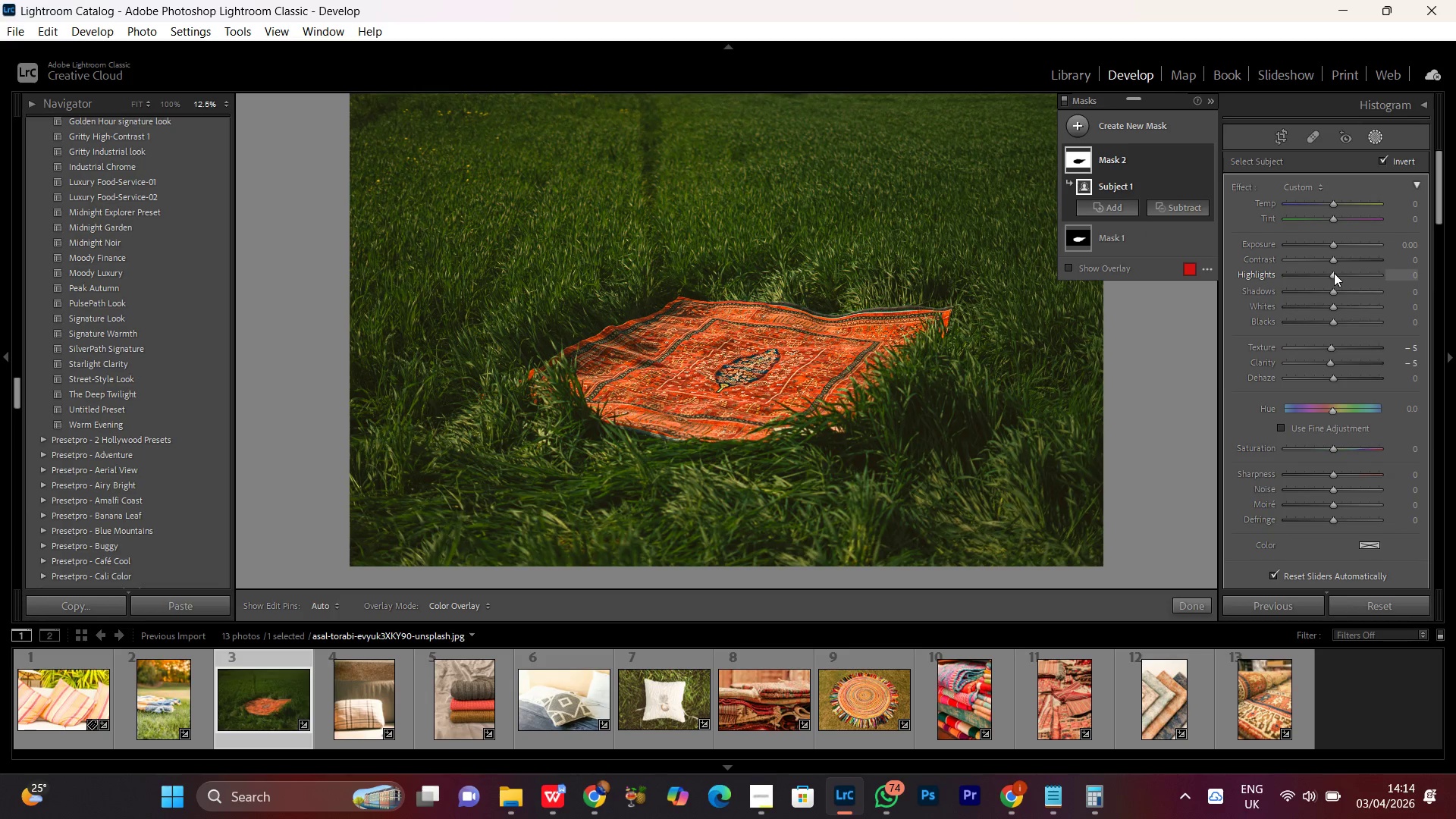 
scroll: coordinate [1334, 273], scroll_direction: down, amount: 7.0
 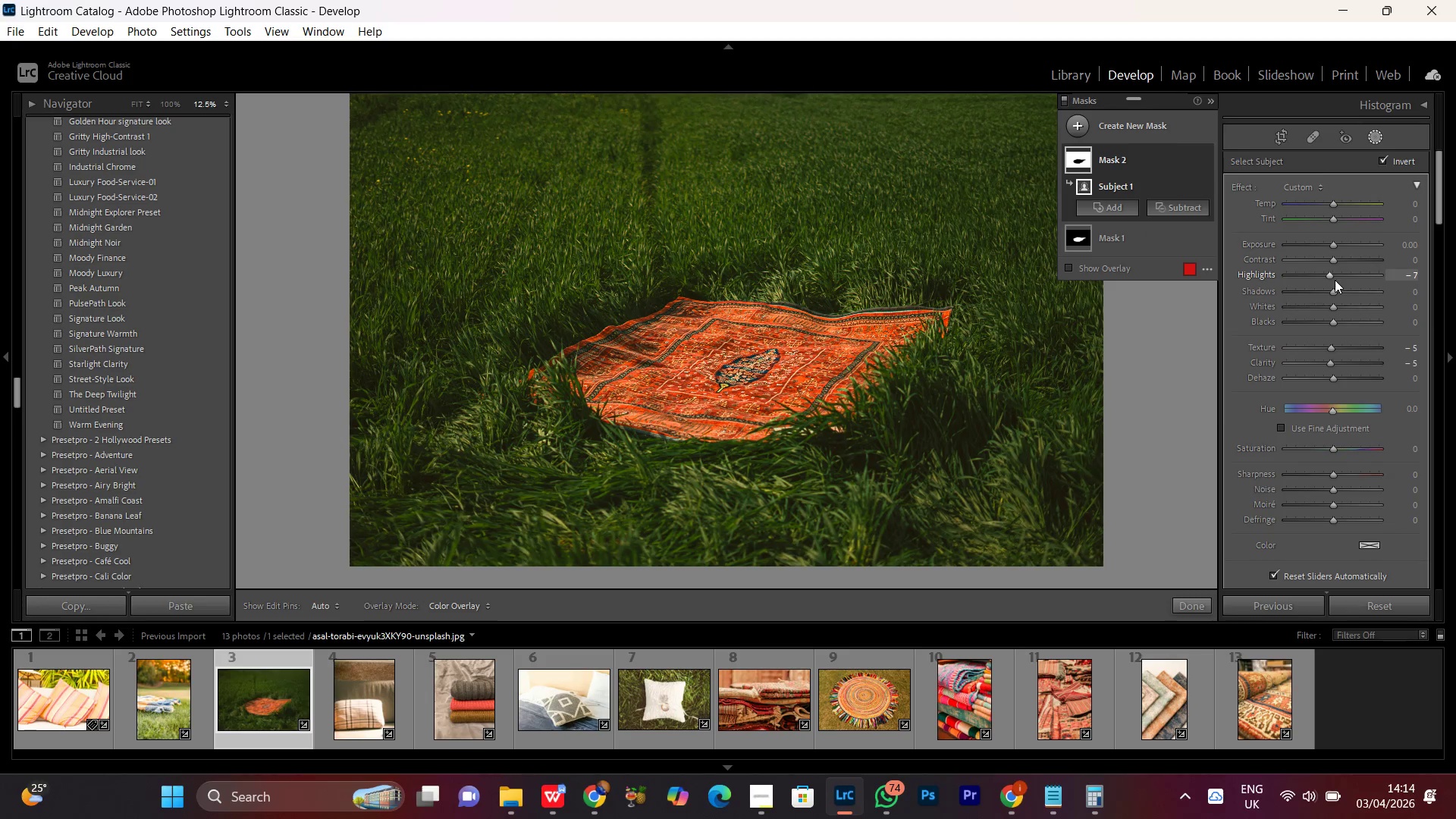 
left_click([1328, 275])
 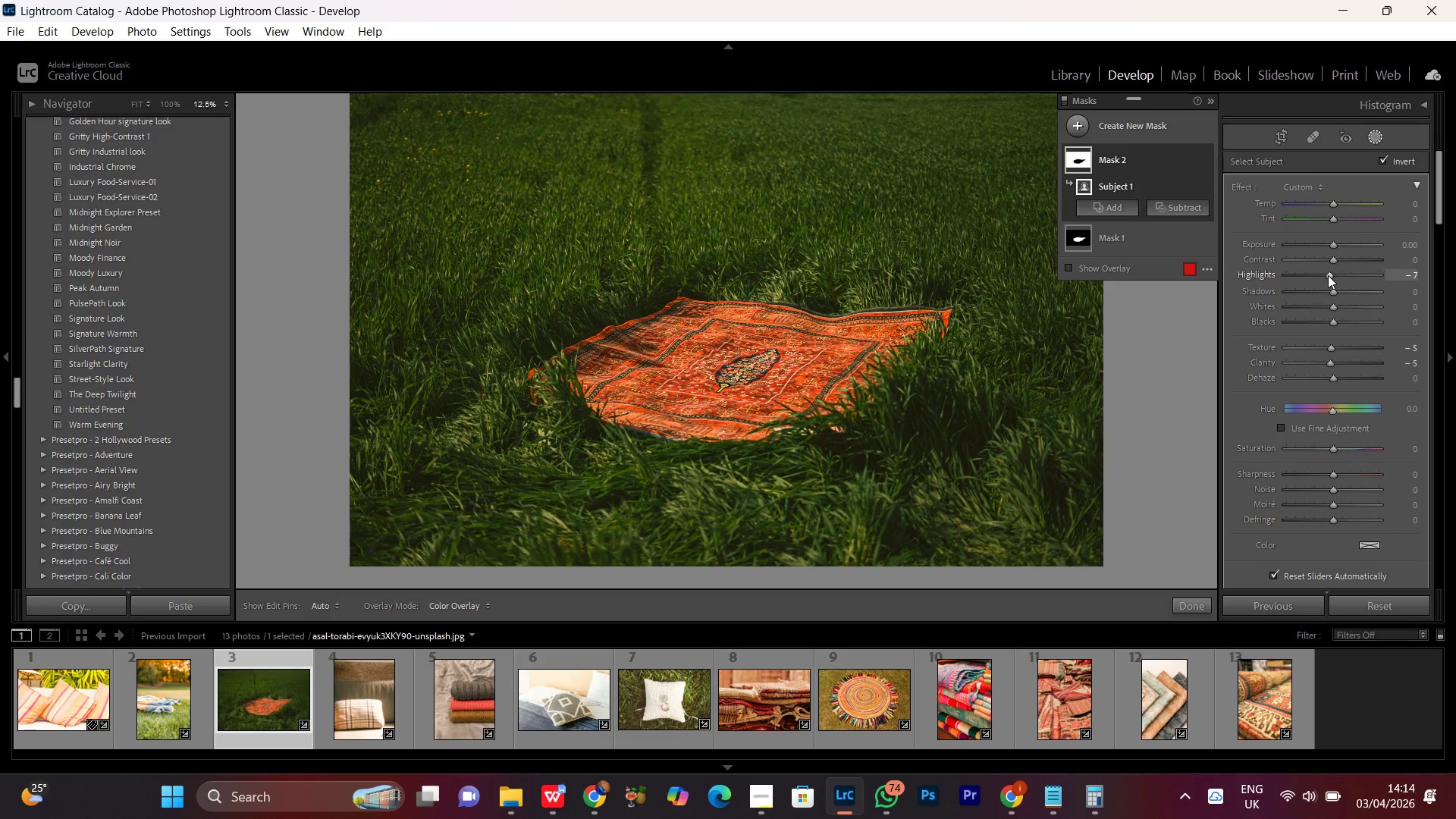 
scroll: coordinate [1328, 275], scroll_direction: up, amount: 1.0
 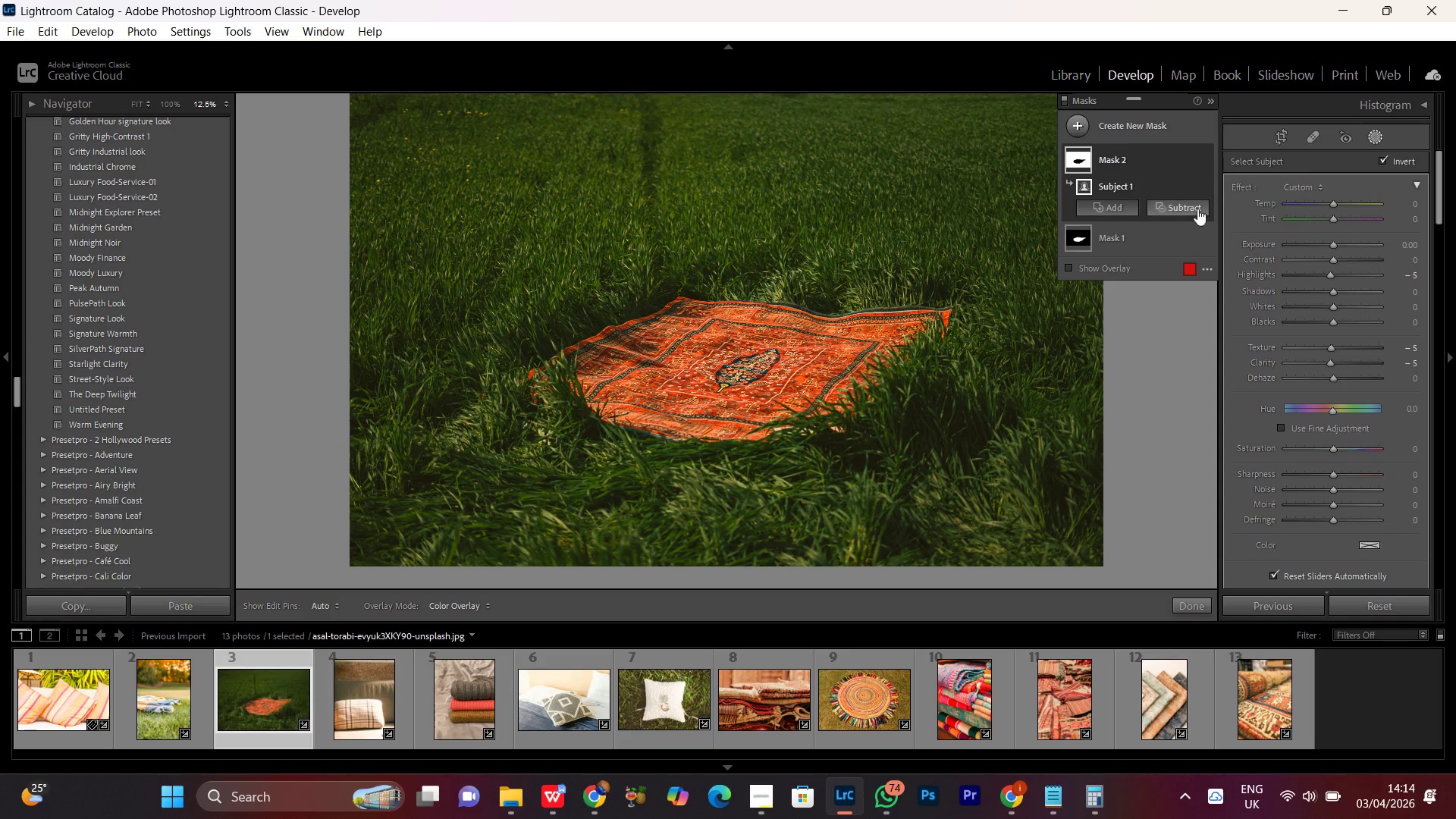 
double_click([1208, 154])
 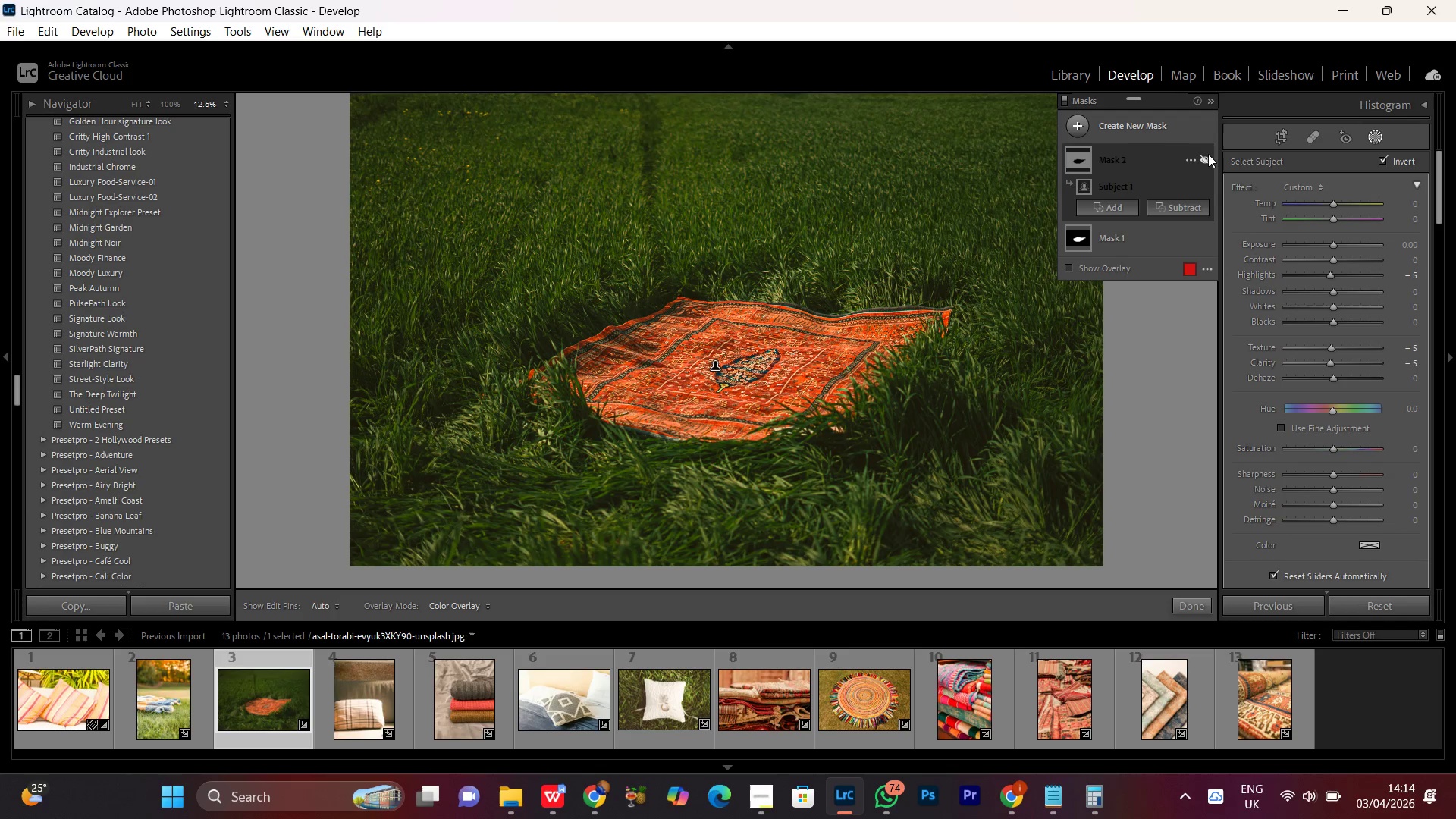 
double_click([1208, 154])
 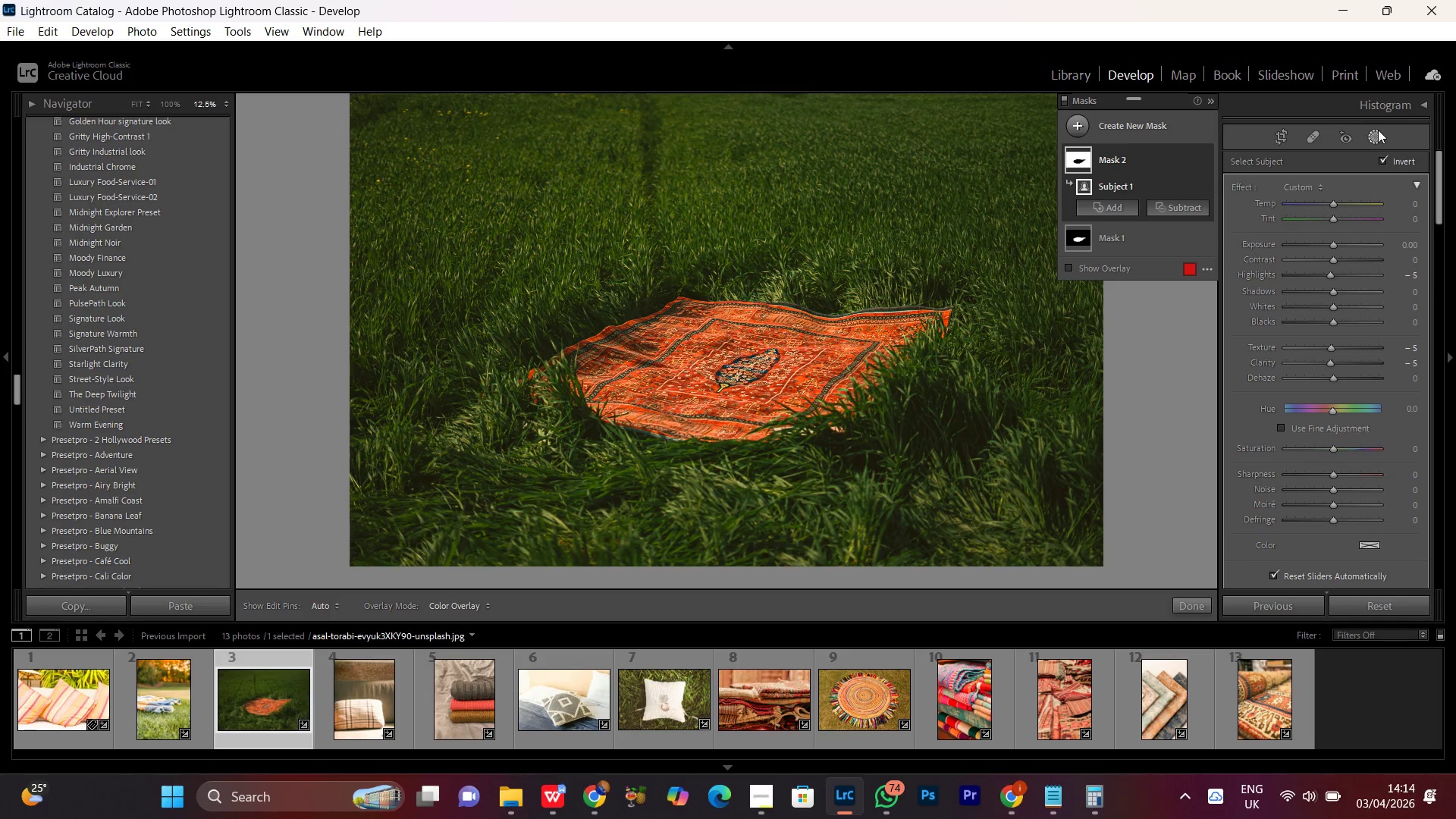 
left_click([1375, 134])
 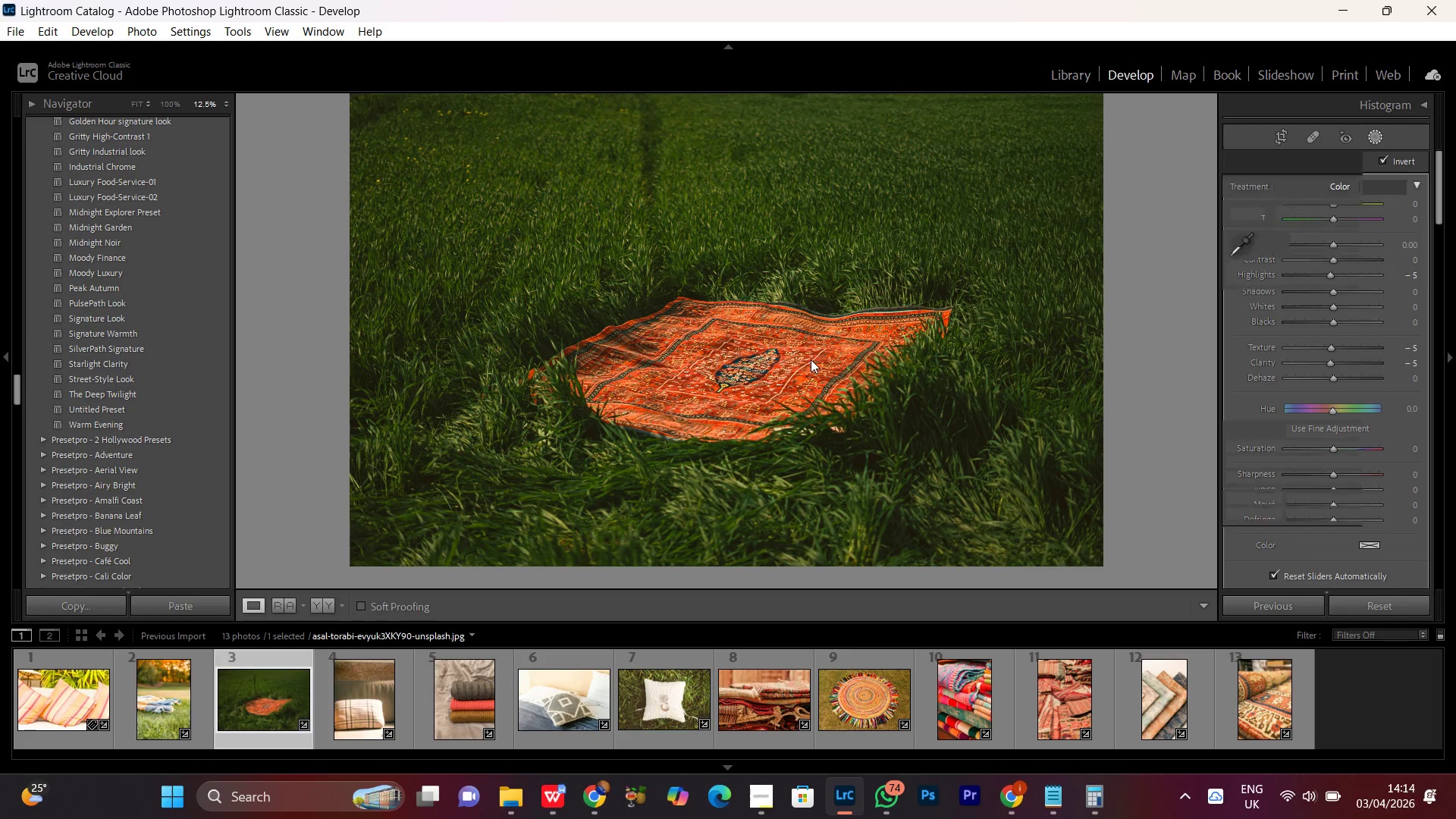 
double_click([811, 359])
 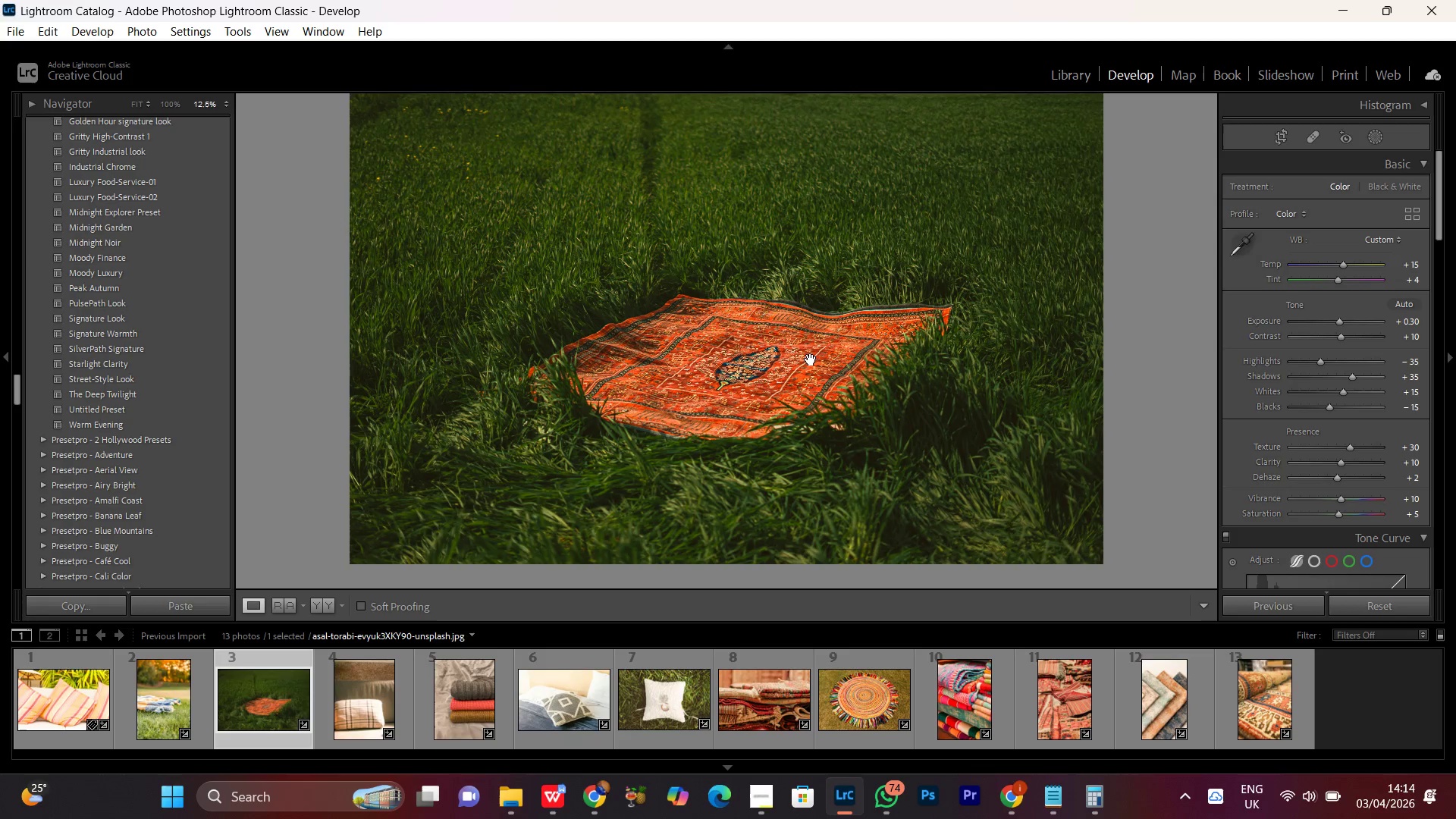 
left_click([811, 359])
 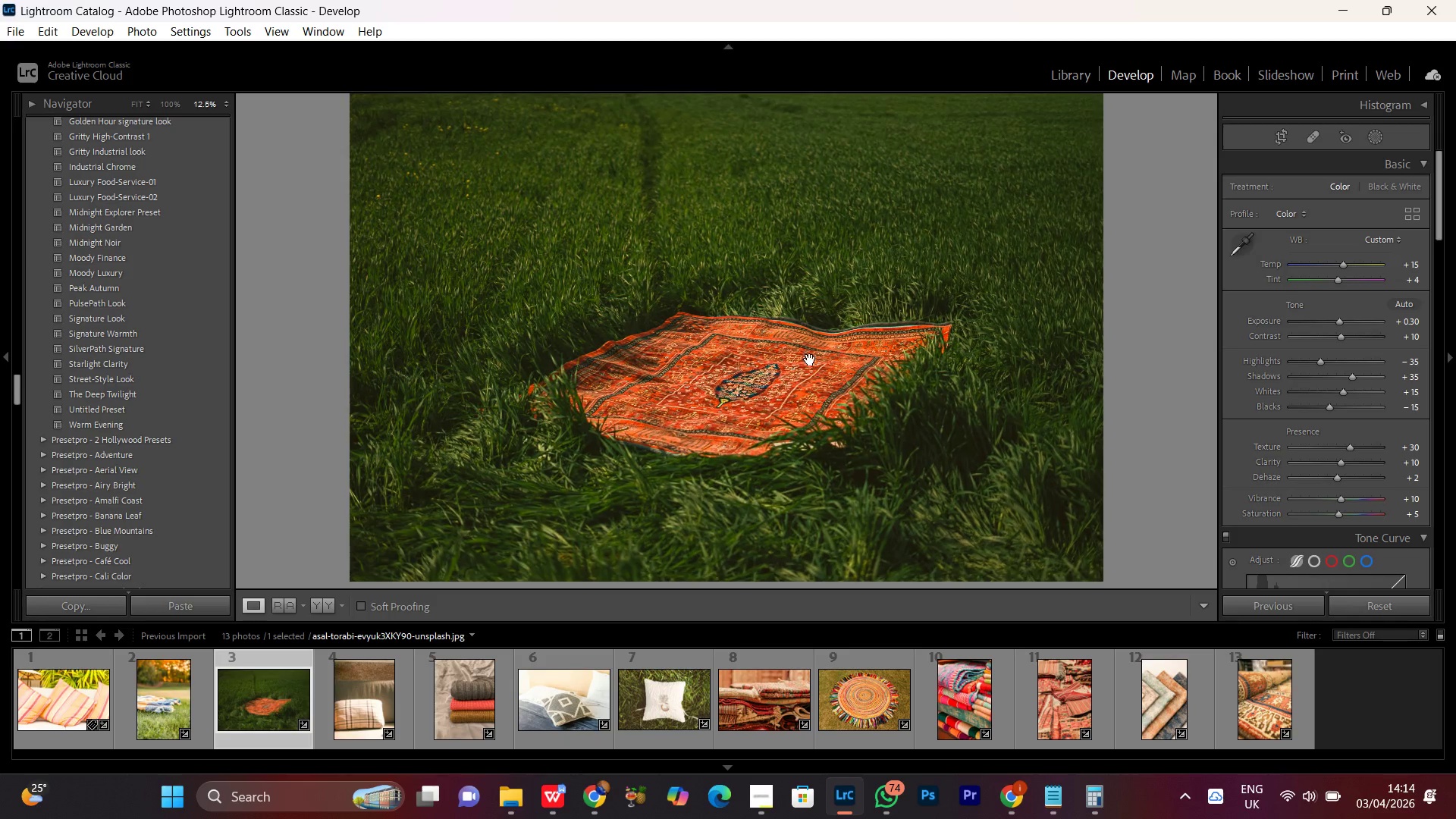 
triple_click([810, 359])
 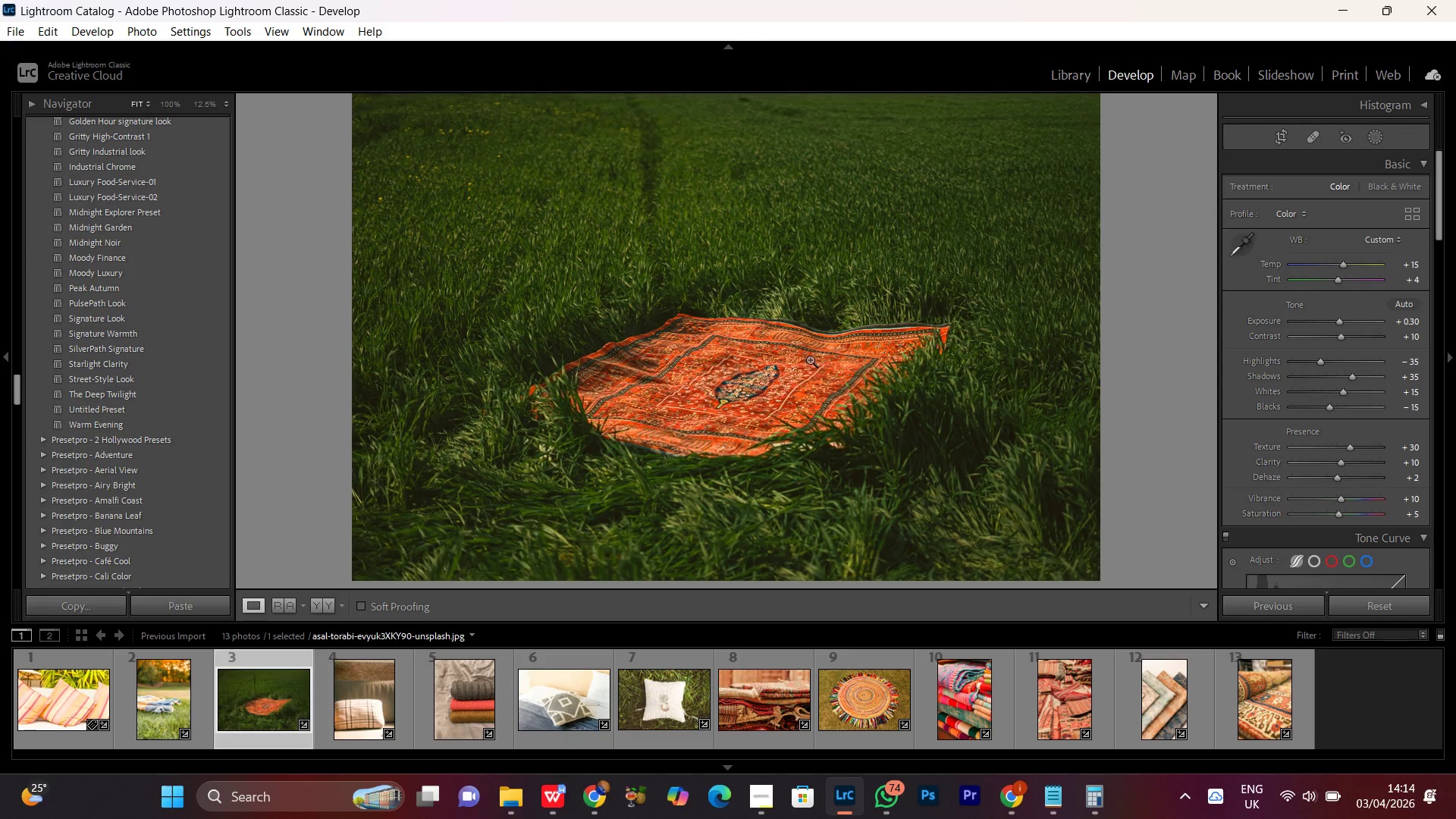 
triple_click([810, 359])
 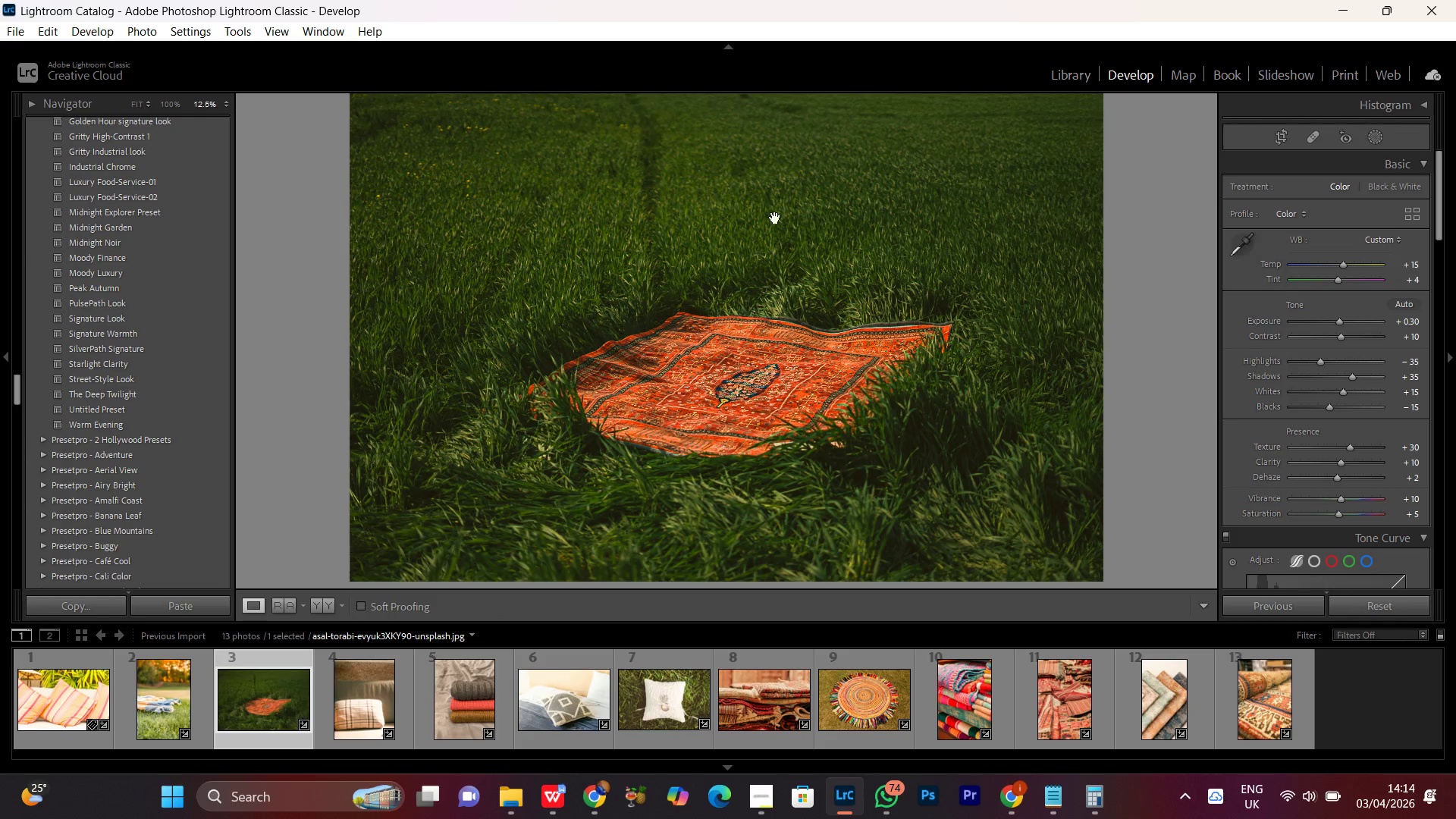 
wait(6.06)
 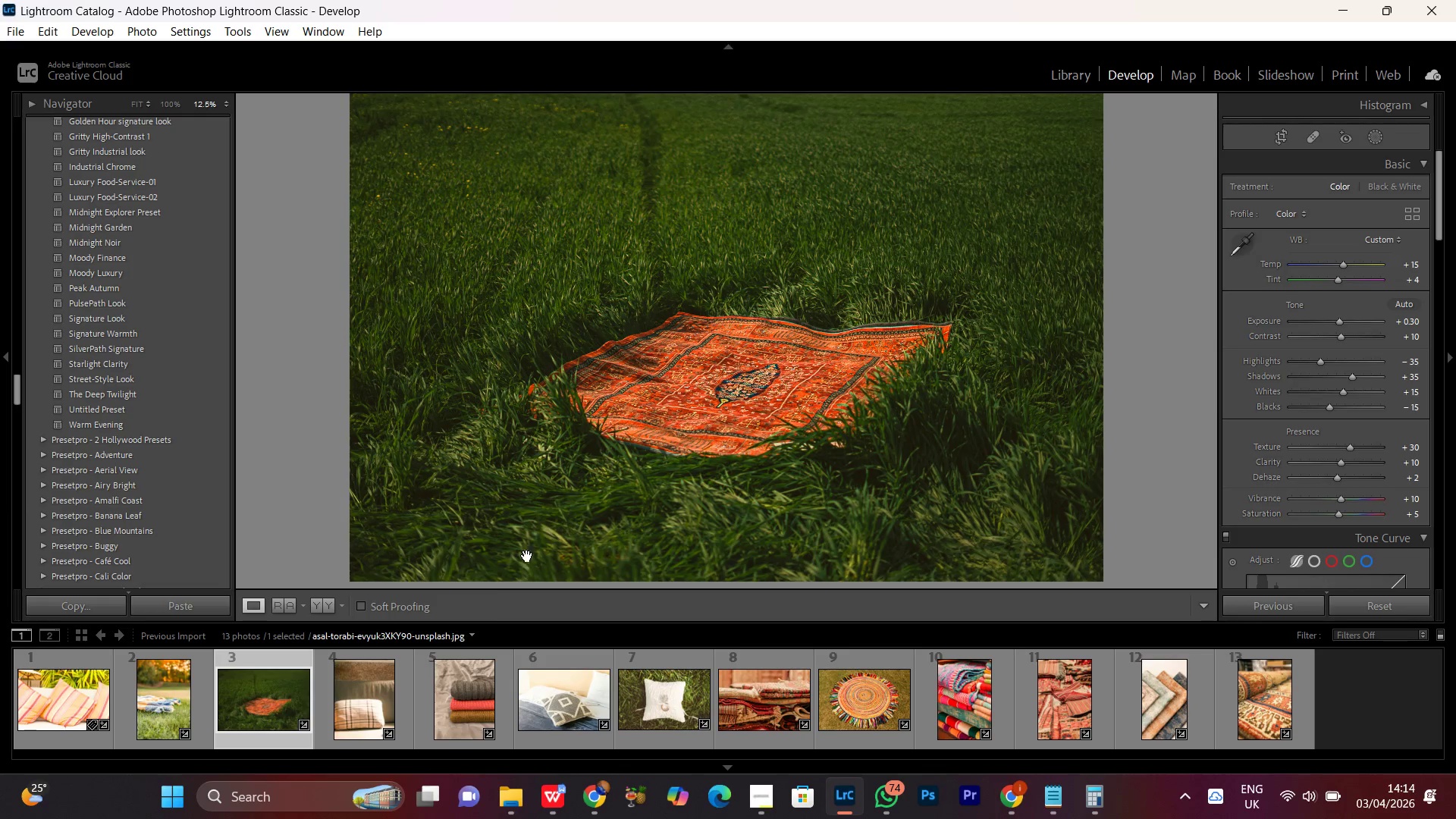 
left_click([1319, 143])
 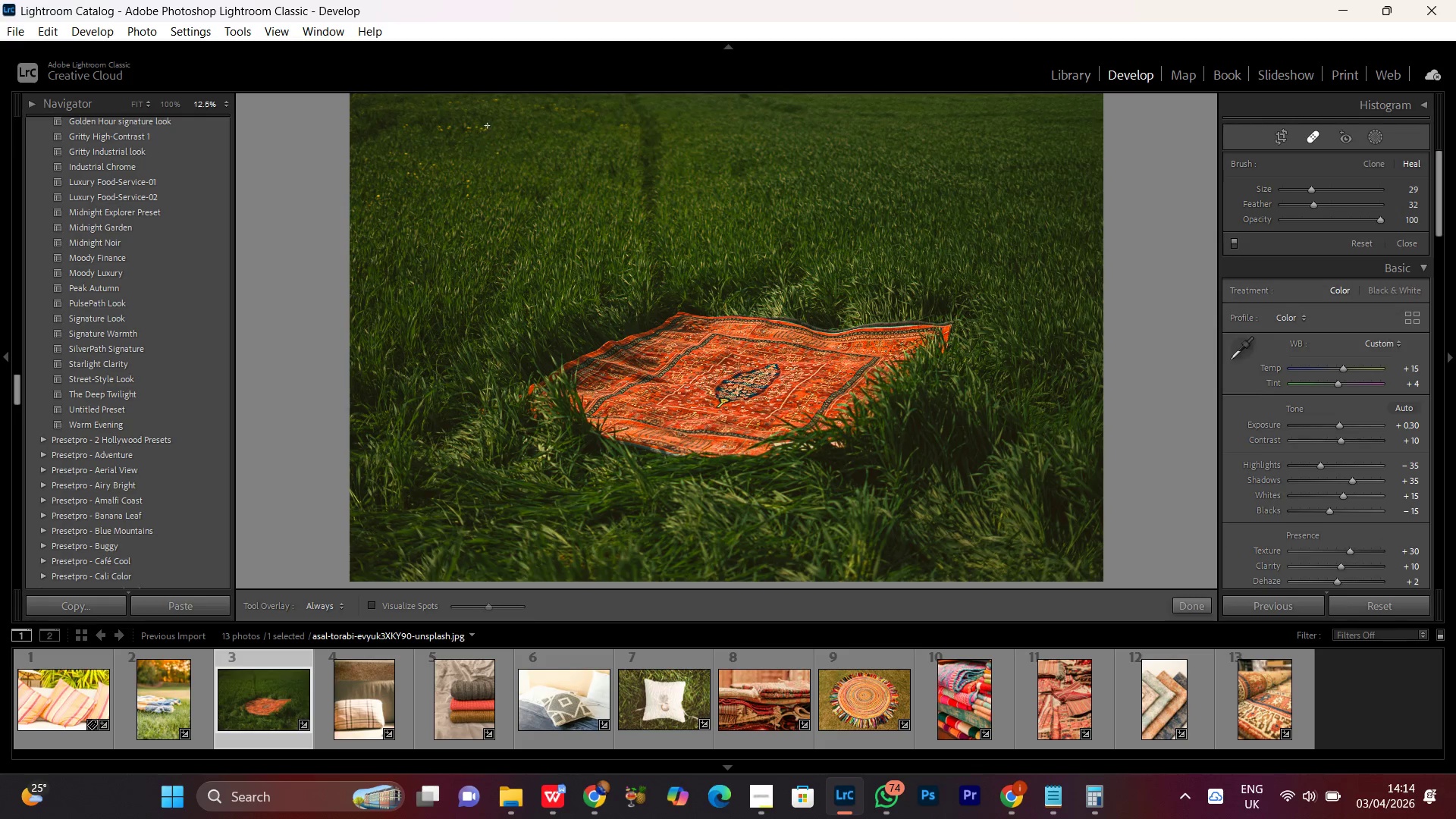 
scroll: coordinate [508, 137], scroll_direction: up, amount: 6.0
 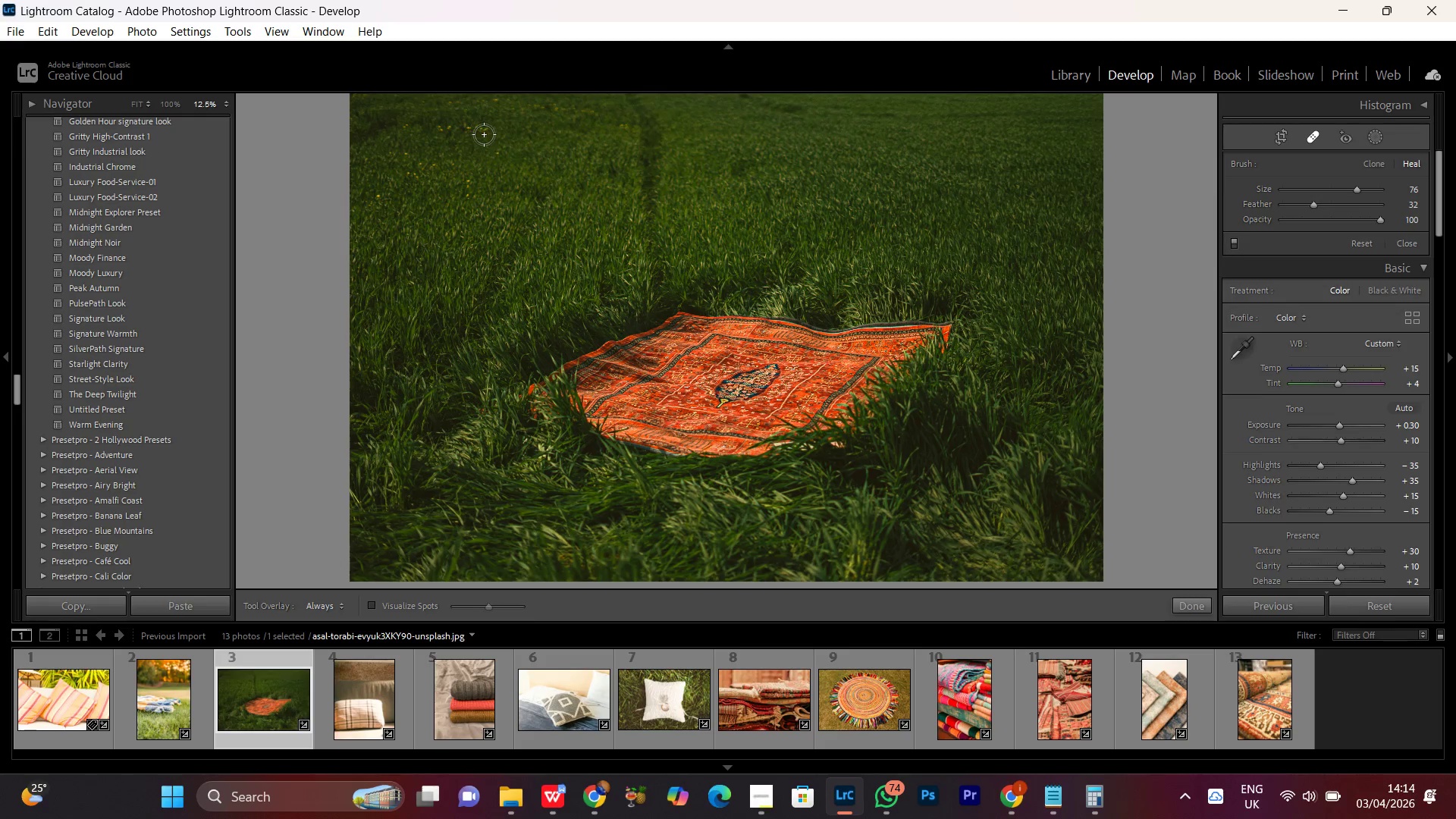 
left_click_drag(start_coordinate=[481, 132], to_coordinate=[407, 133])
 